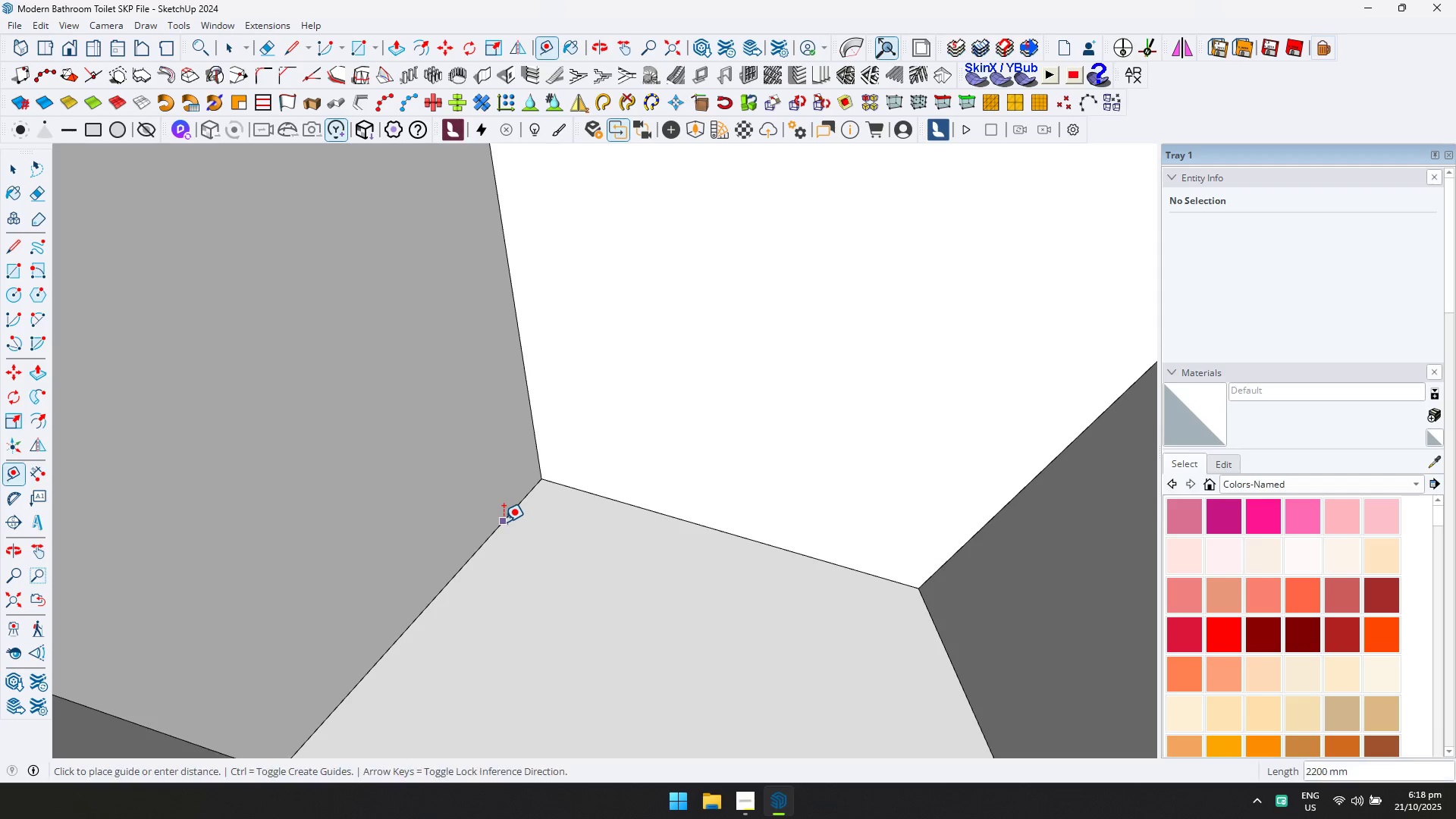 
scroll: coordinate [392, 460], scroll_direction: down, amount: 28.0
 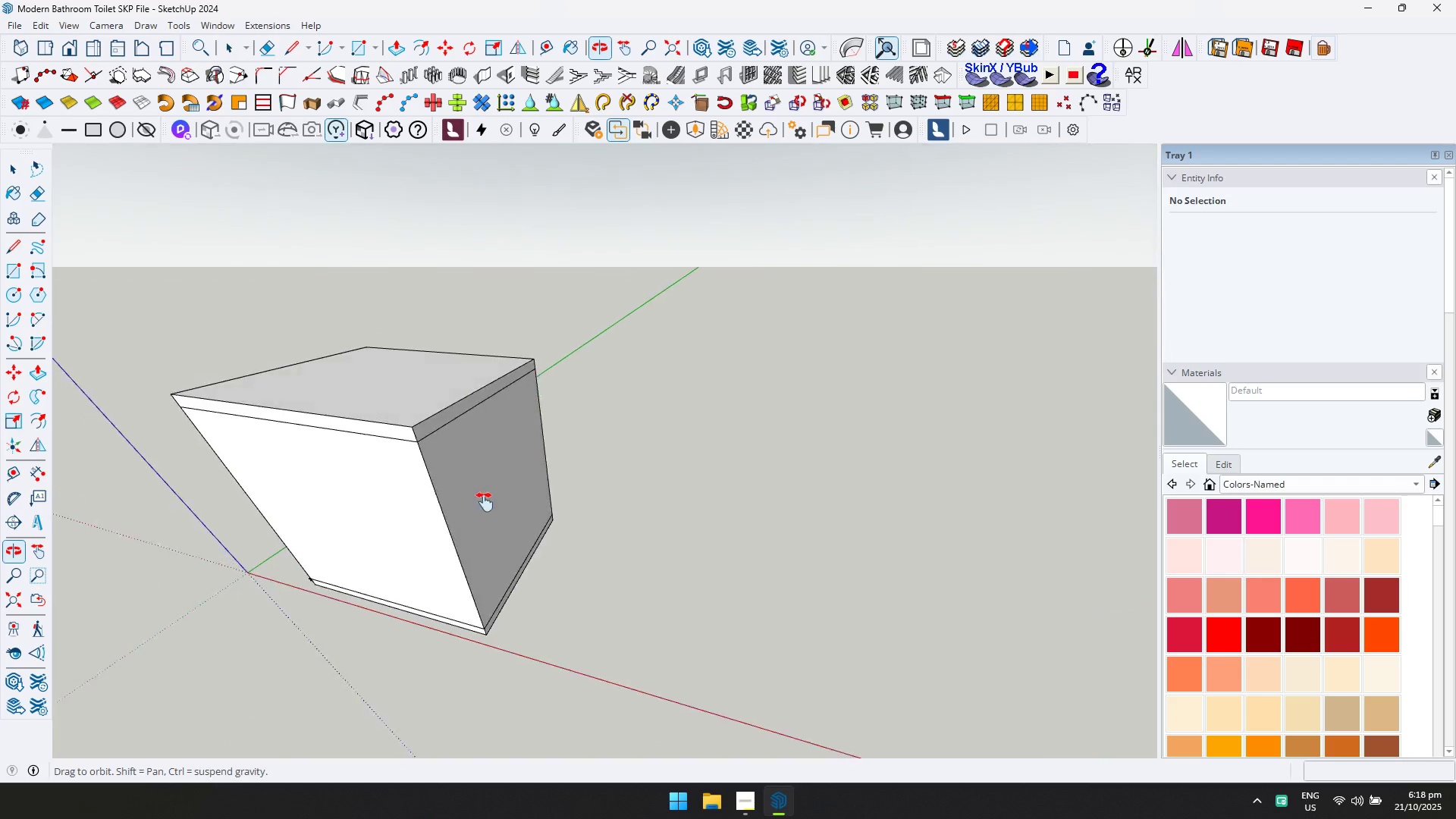 
scroll: coordinate [447, 472], scroll_direction: up, amount: 21.0
 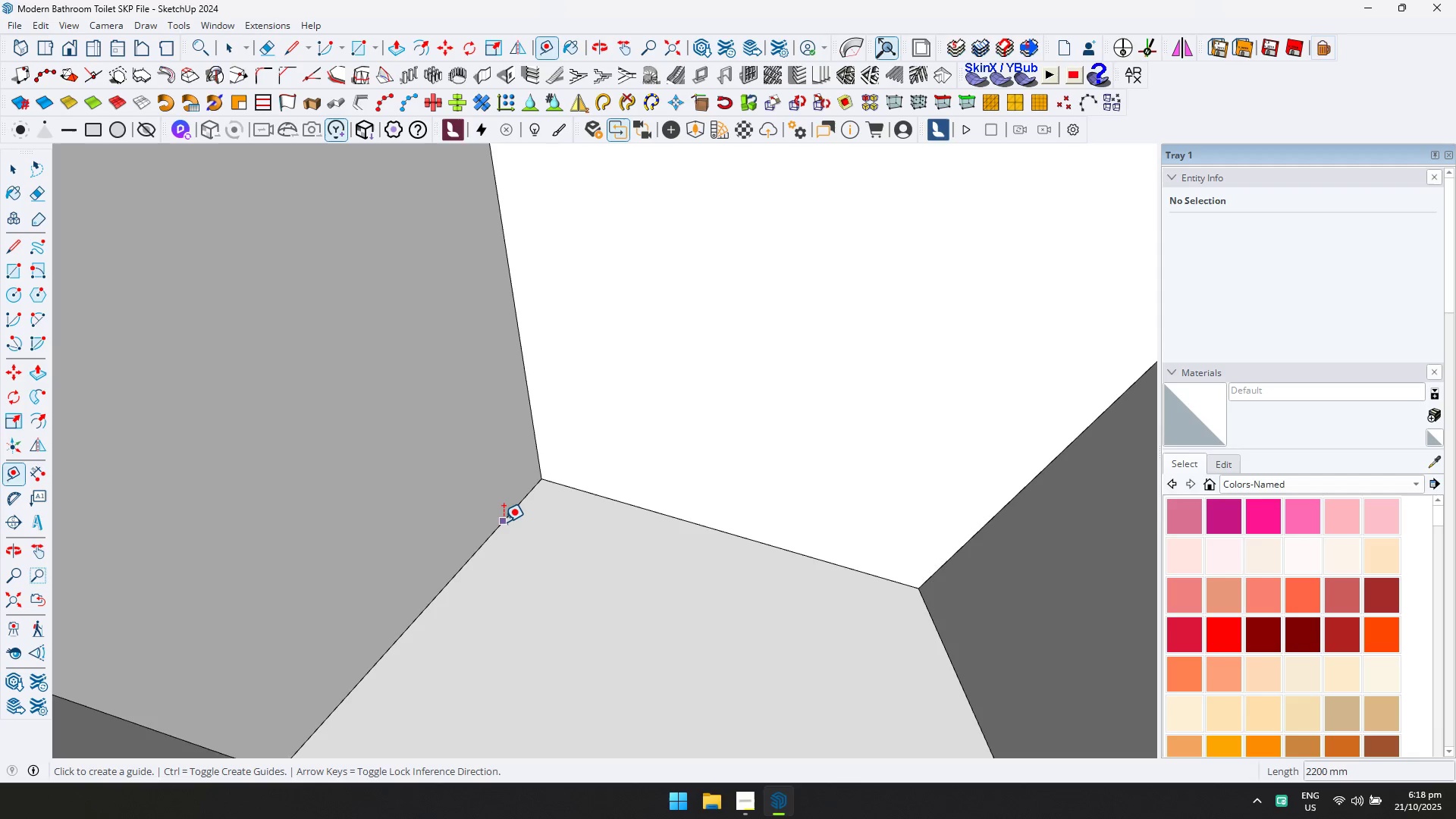 
left_click([504, 522])
 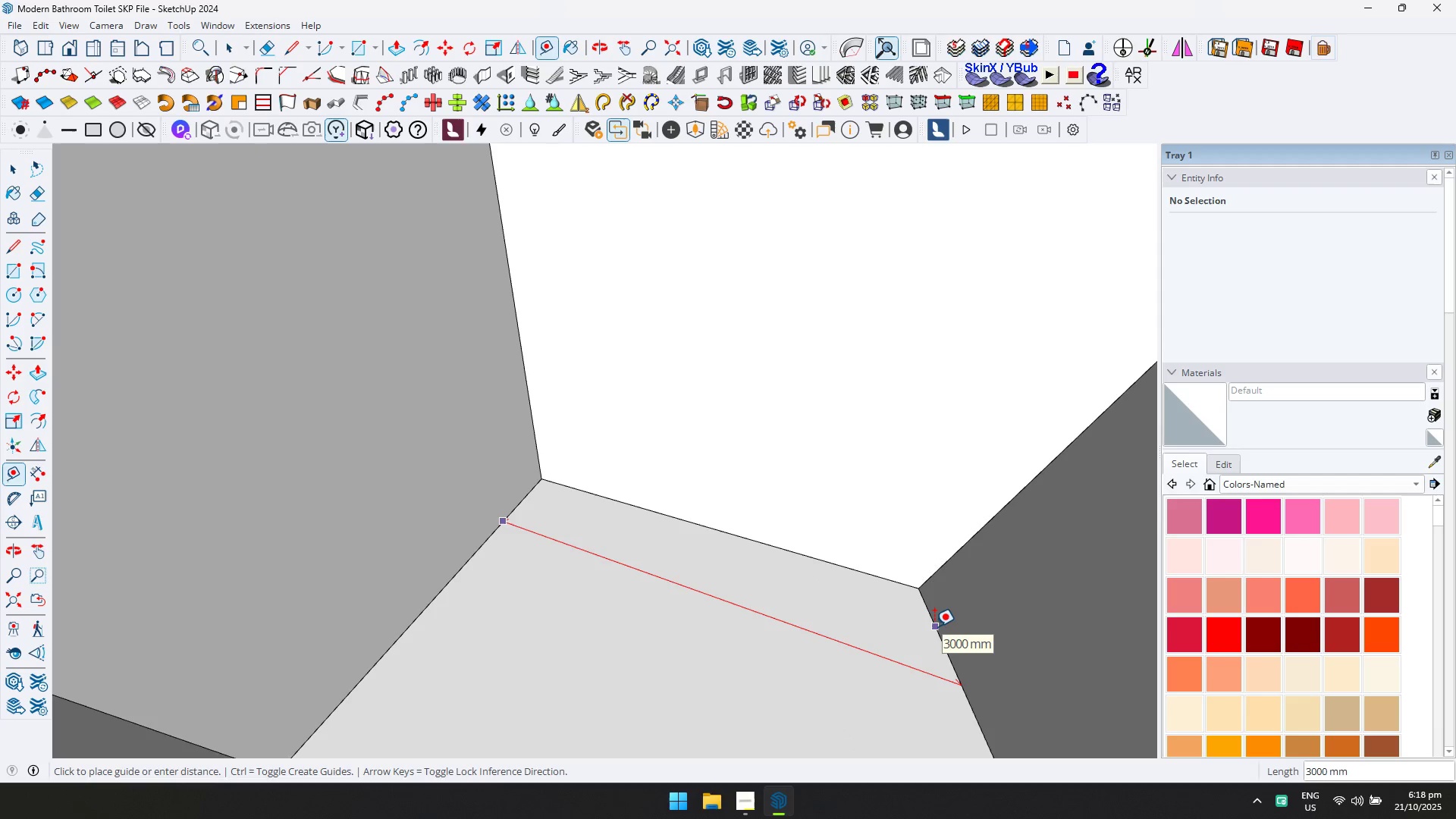 
key(Escape)
 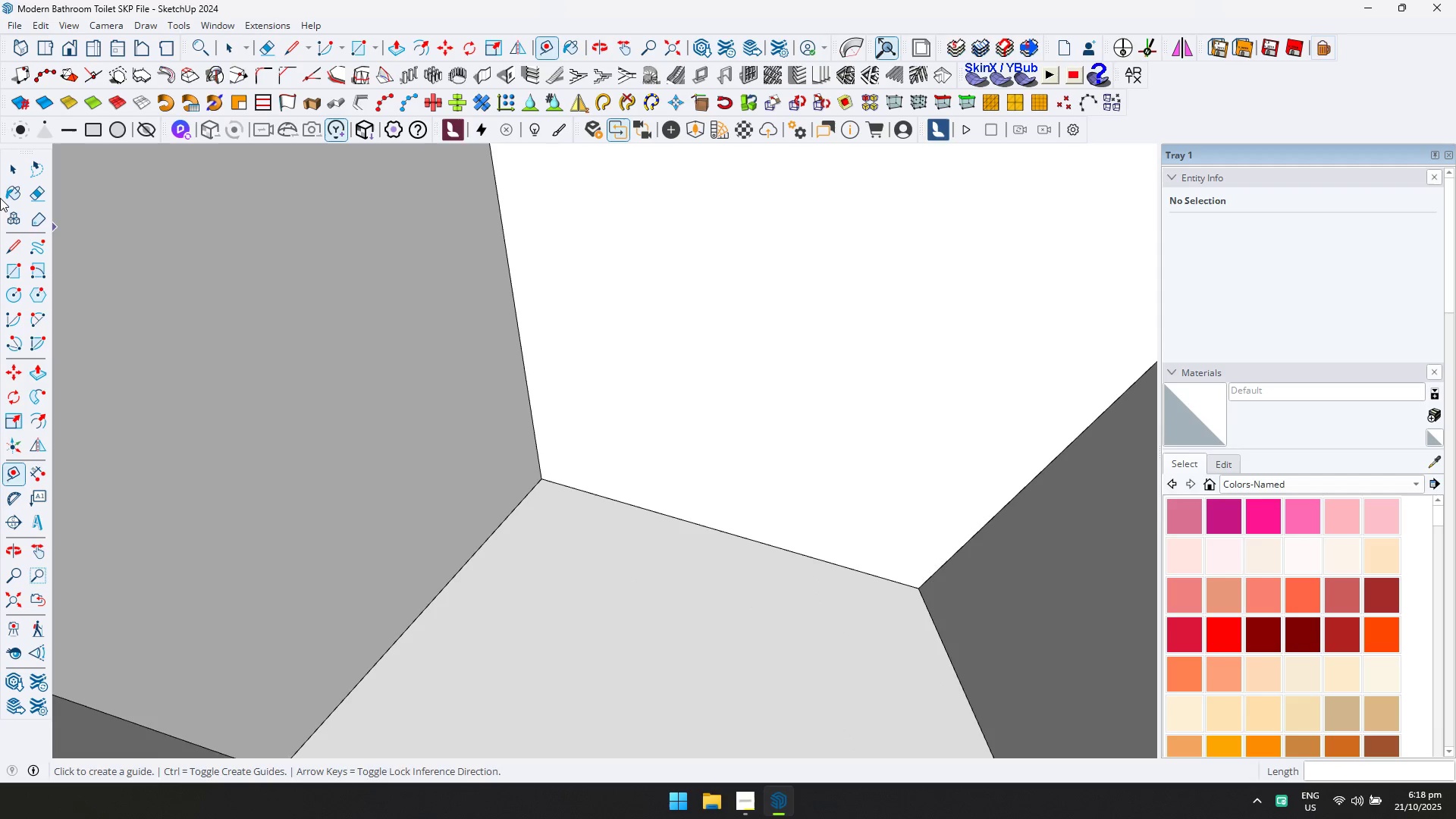 
left_click([4, 175])
 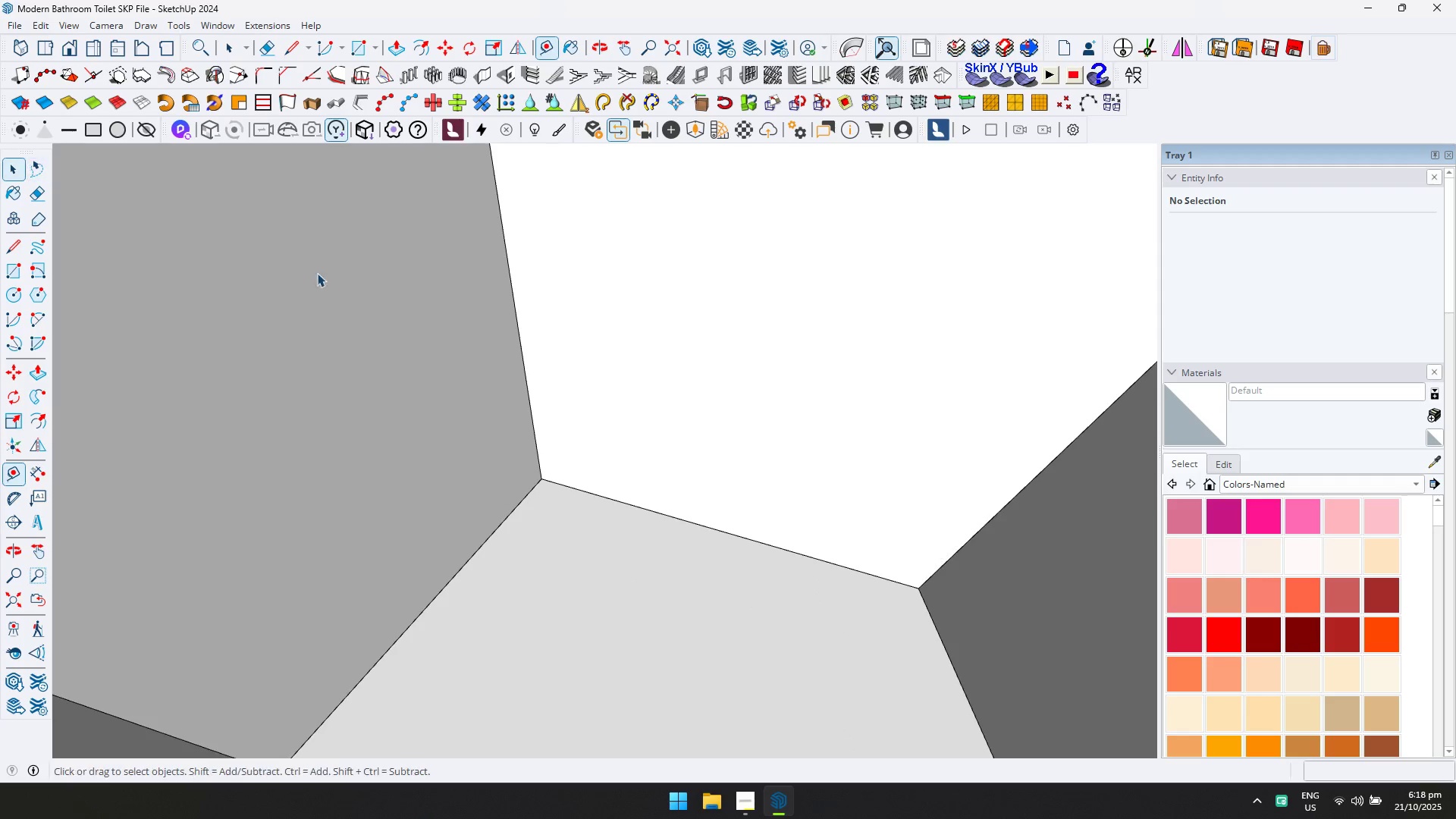 
scroll: coordinate [503, 348], scroll_direction: up, amount: 4.0
 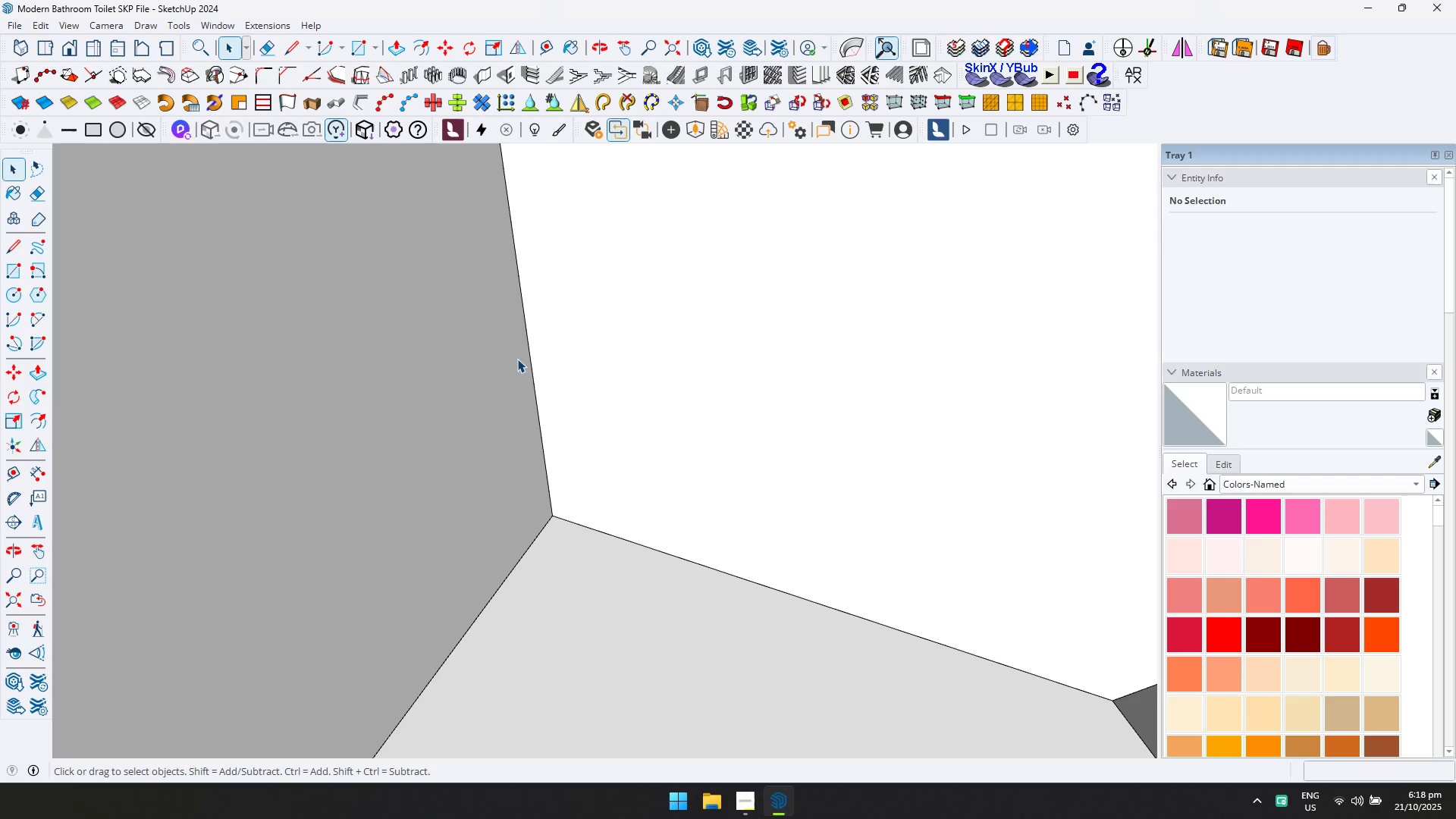 
hold_key(key=ShiftLeft, duration=0.41)
 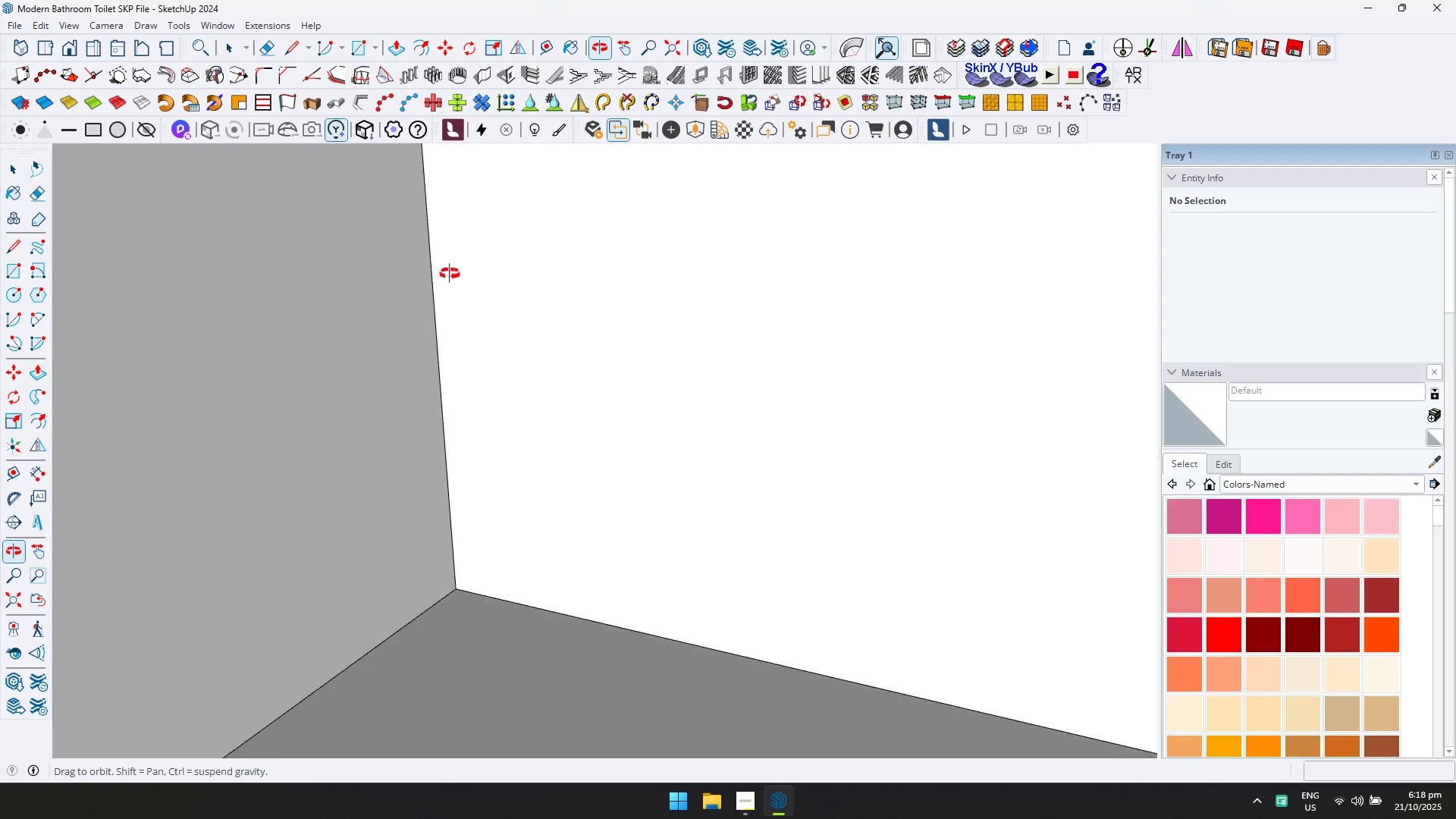 
hold_key(key=ShiftLeft, duration=0.42)
 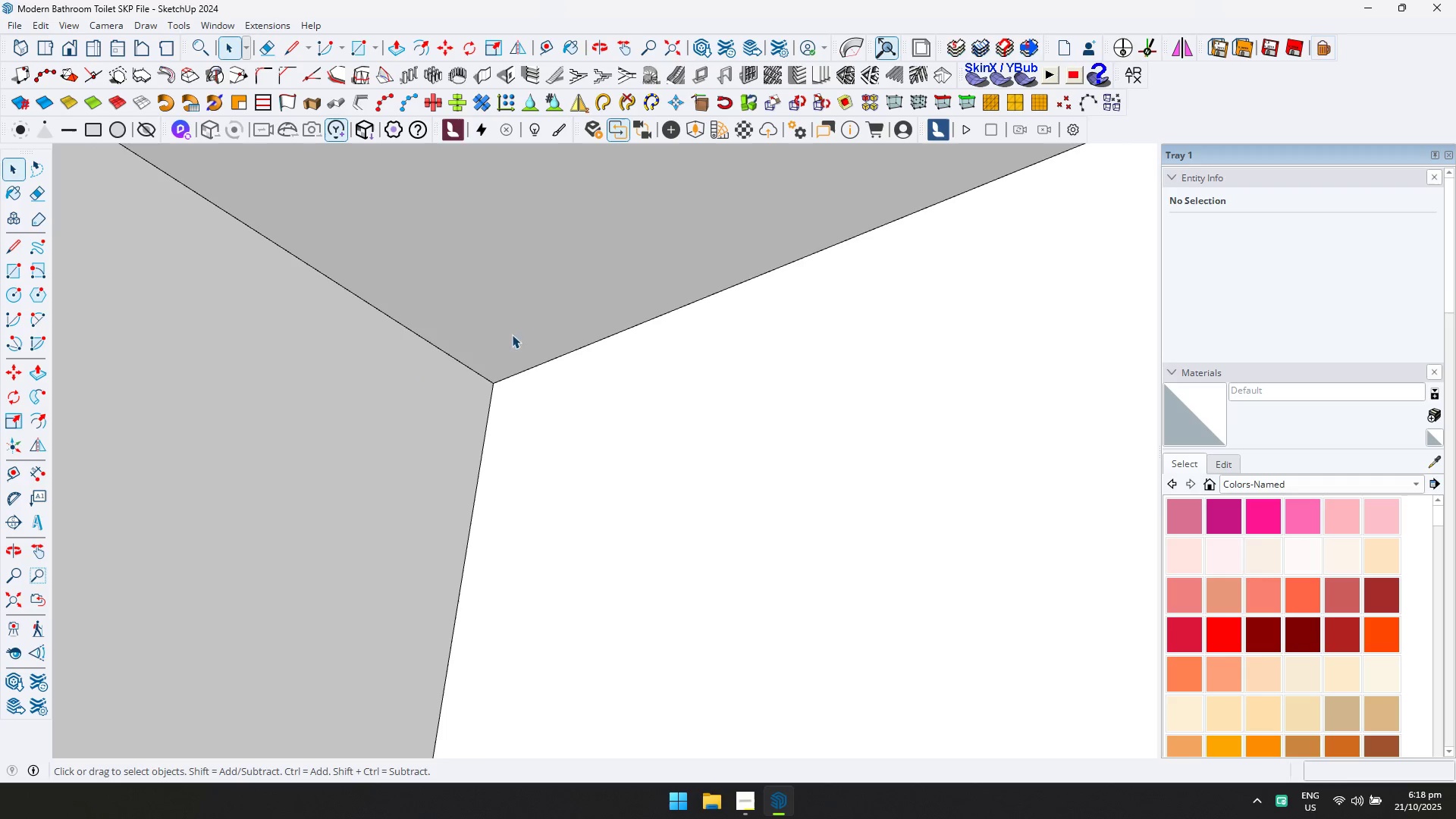 
double_click([522, 323])
 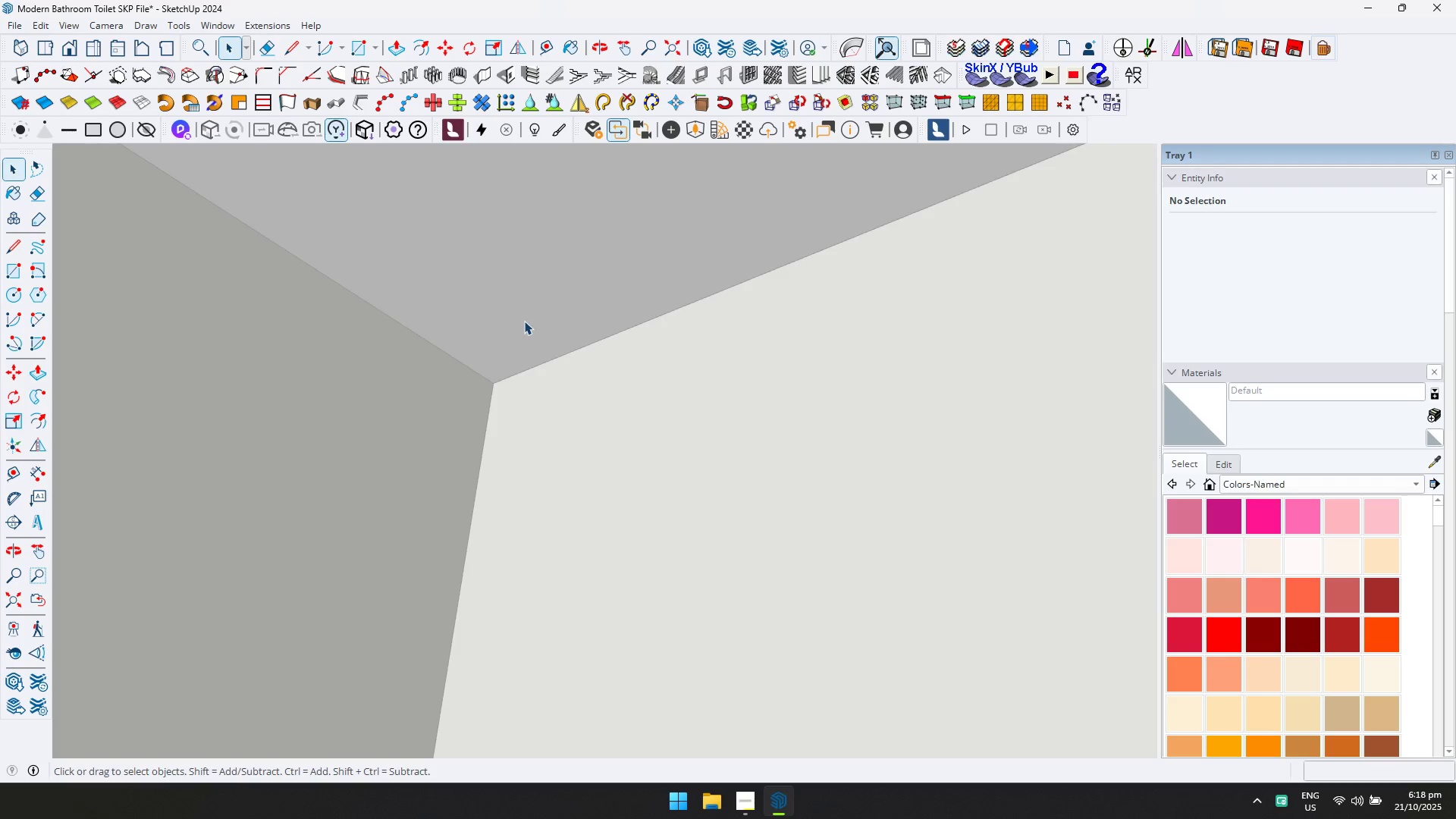 
triple_click([524, 321])
 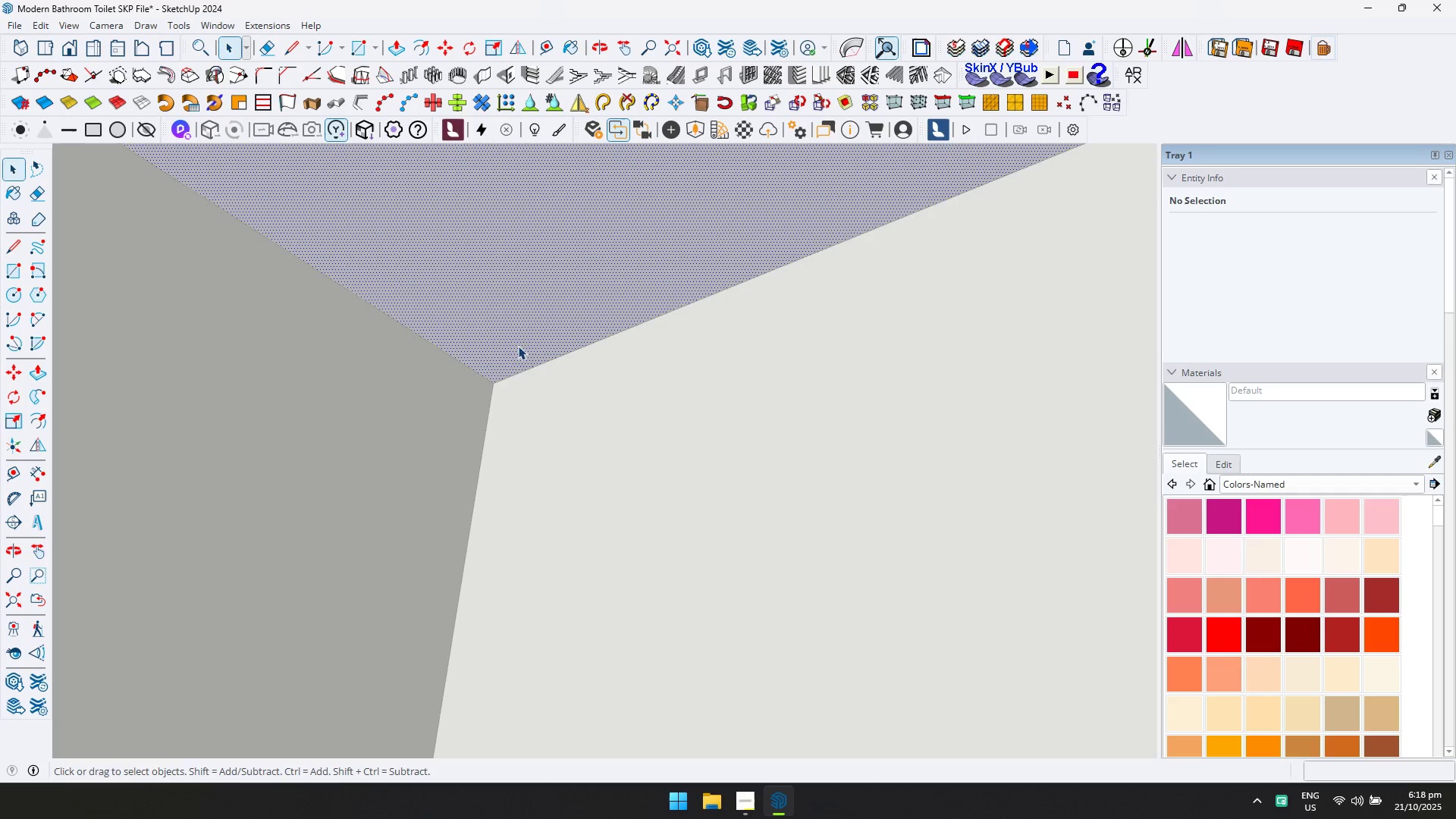 
type(tr)
 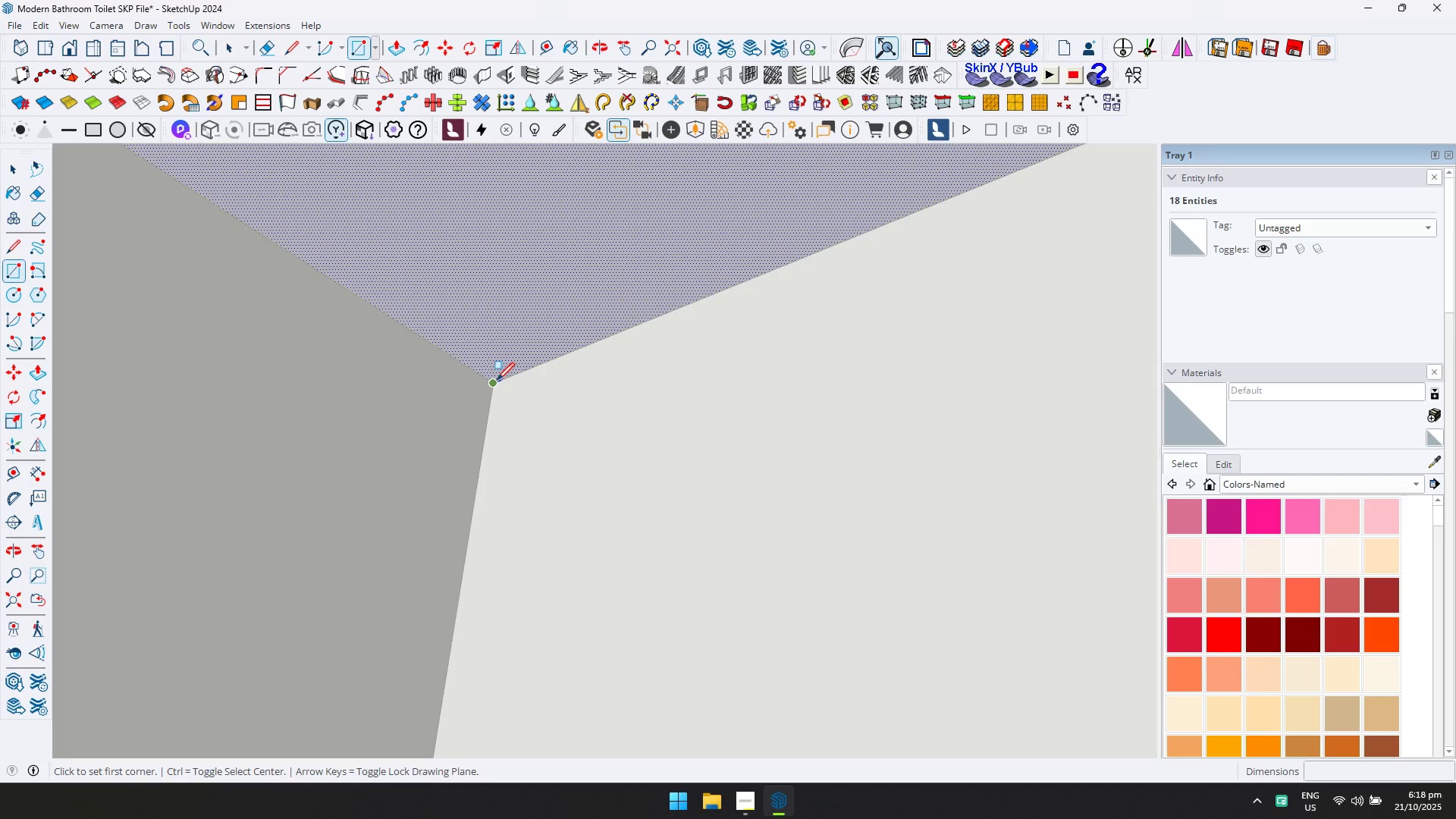 
double_click([497, 380])
 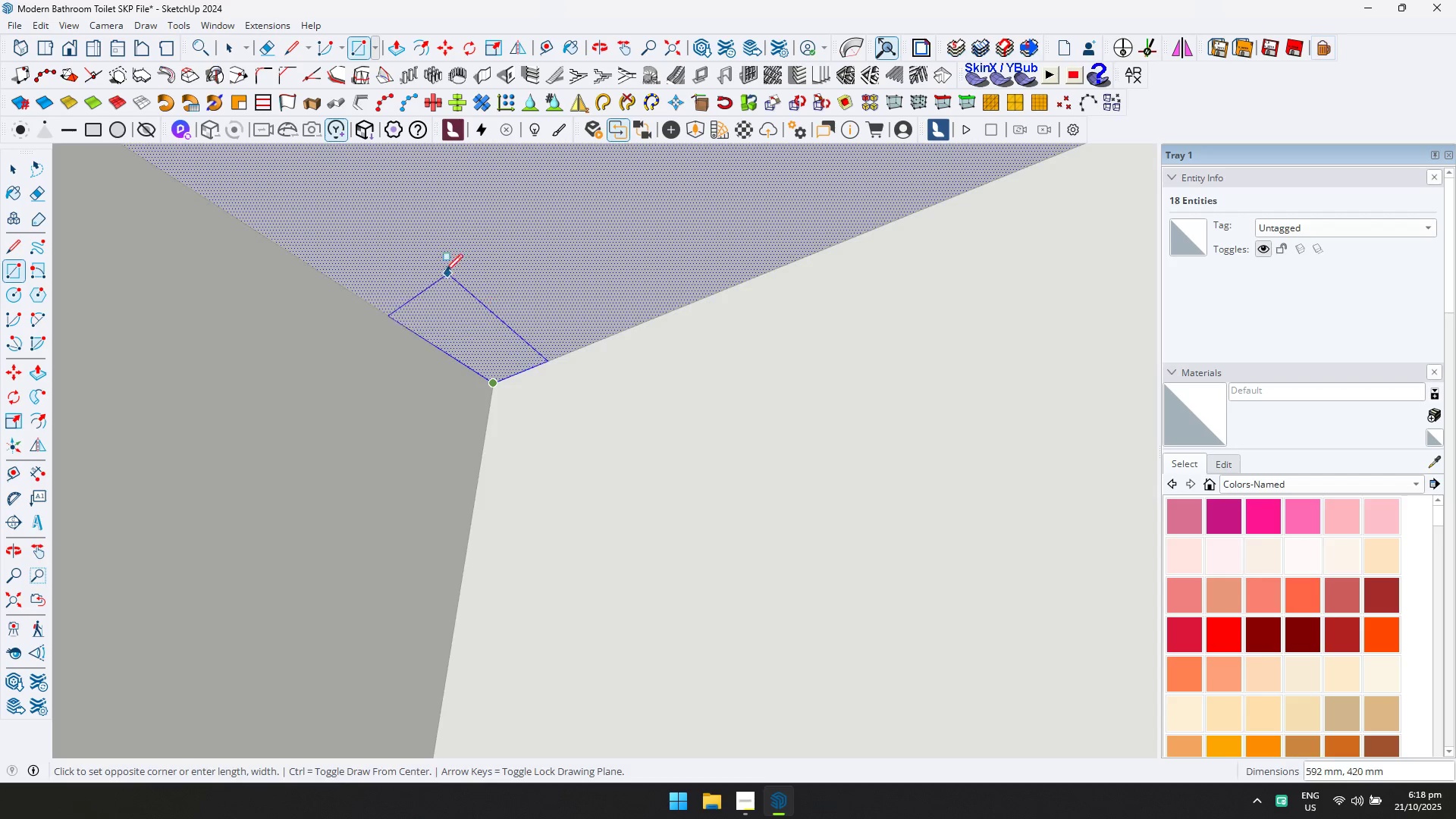 
scroll: coordinate [422, 265], scroll_direction: down, amount: 3.0
 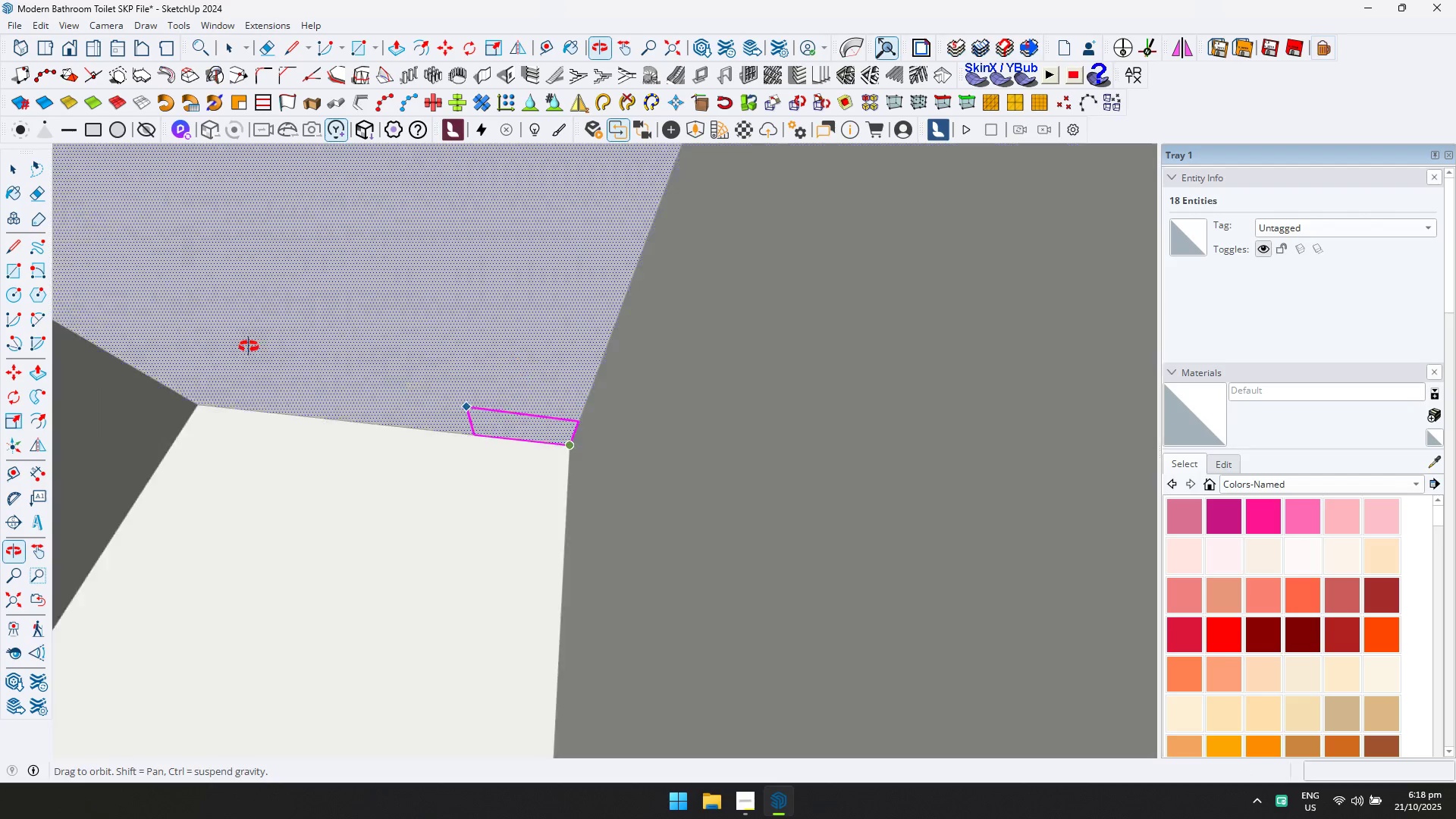 
hold_key(key=ShiftLeft, duration=0.3)
 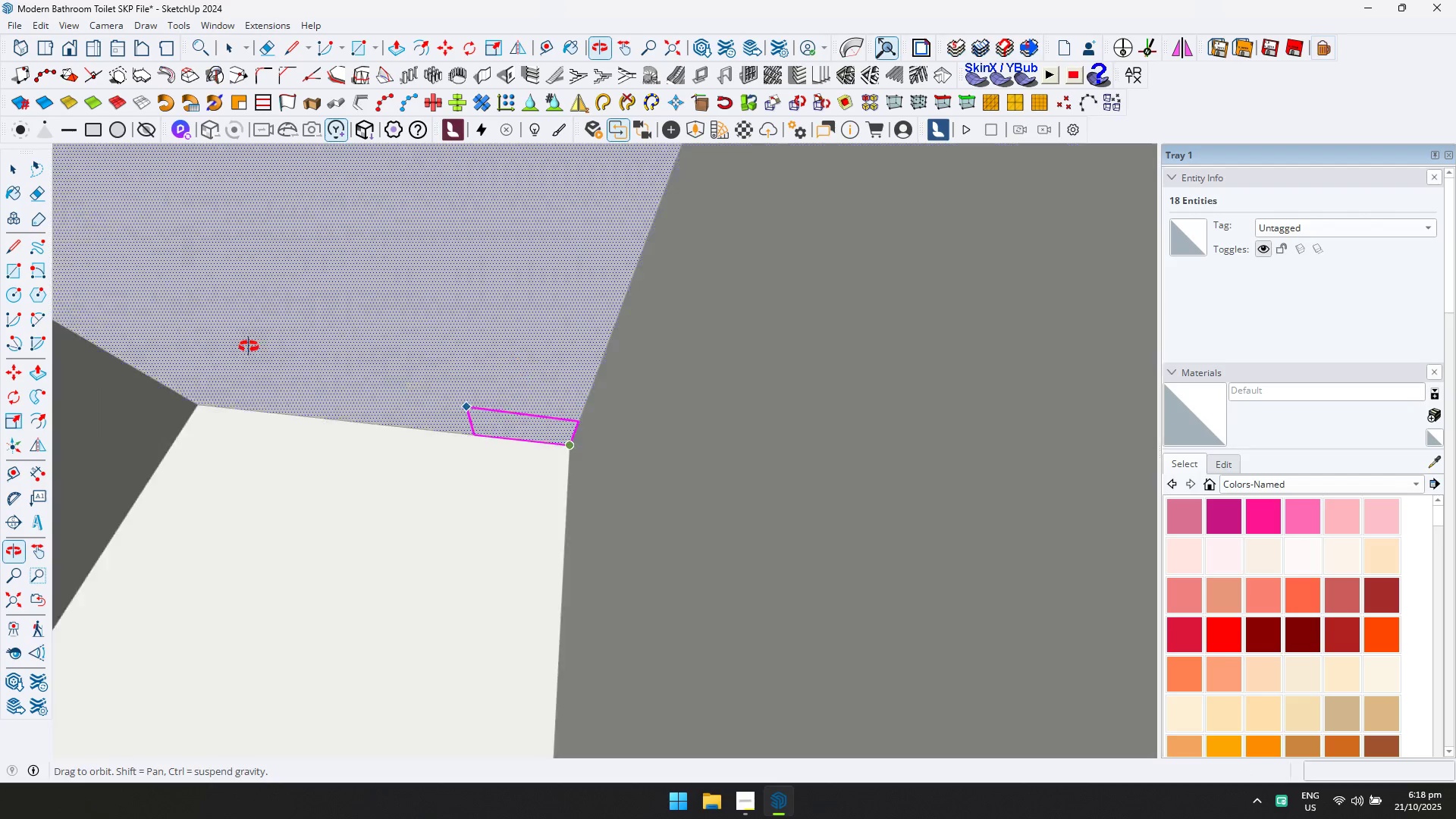 
hold_key(key=ShiftLeft, duration=0.3)
 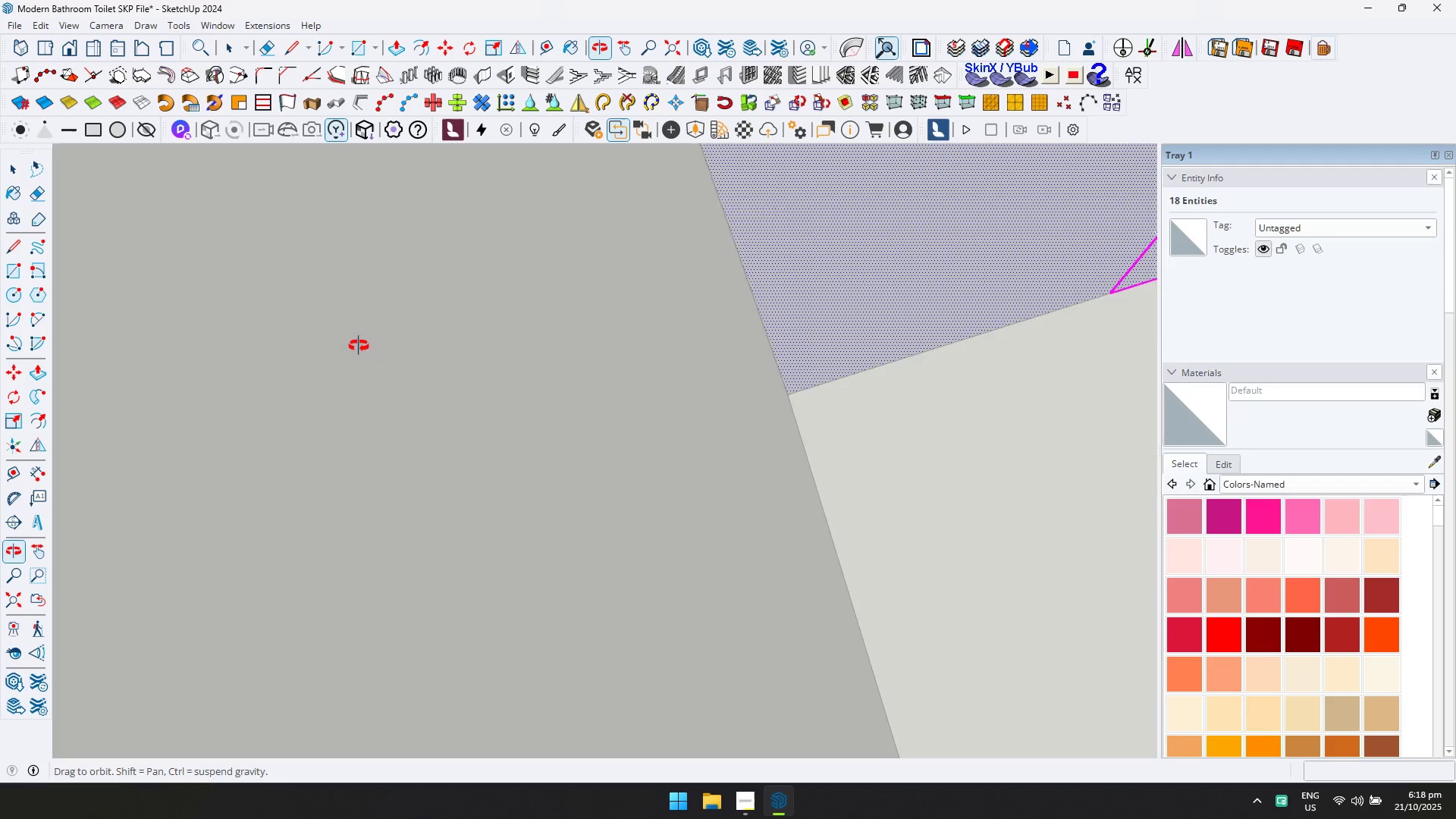 
hold_key(key=ShiftLeft, duration=0.35)
 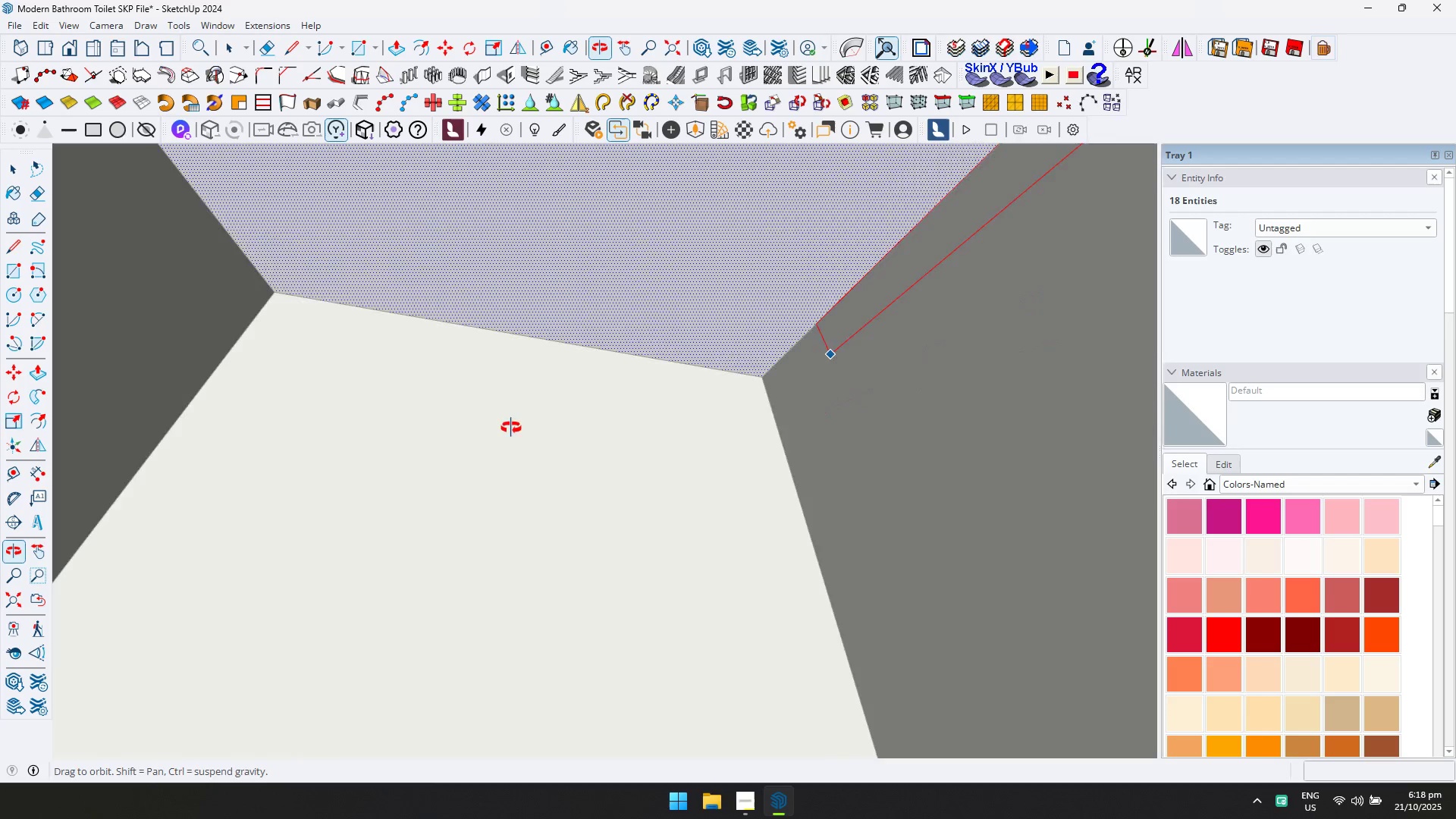 
key(Shift+ShiftLeft)
 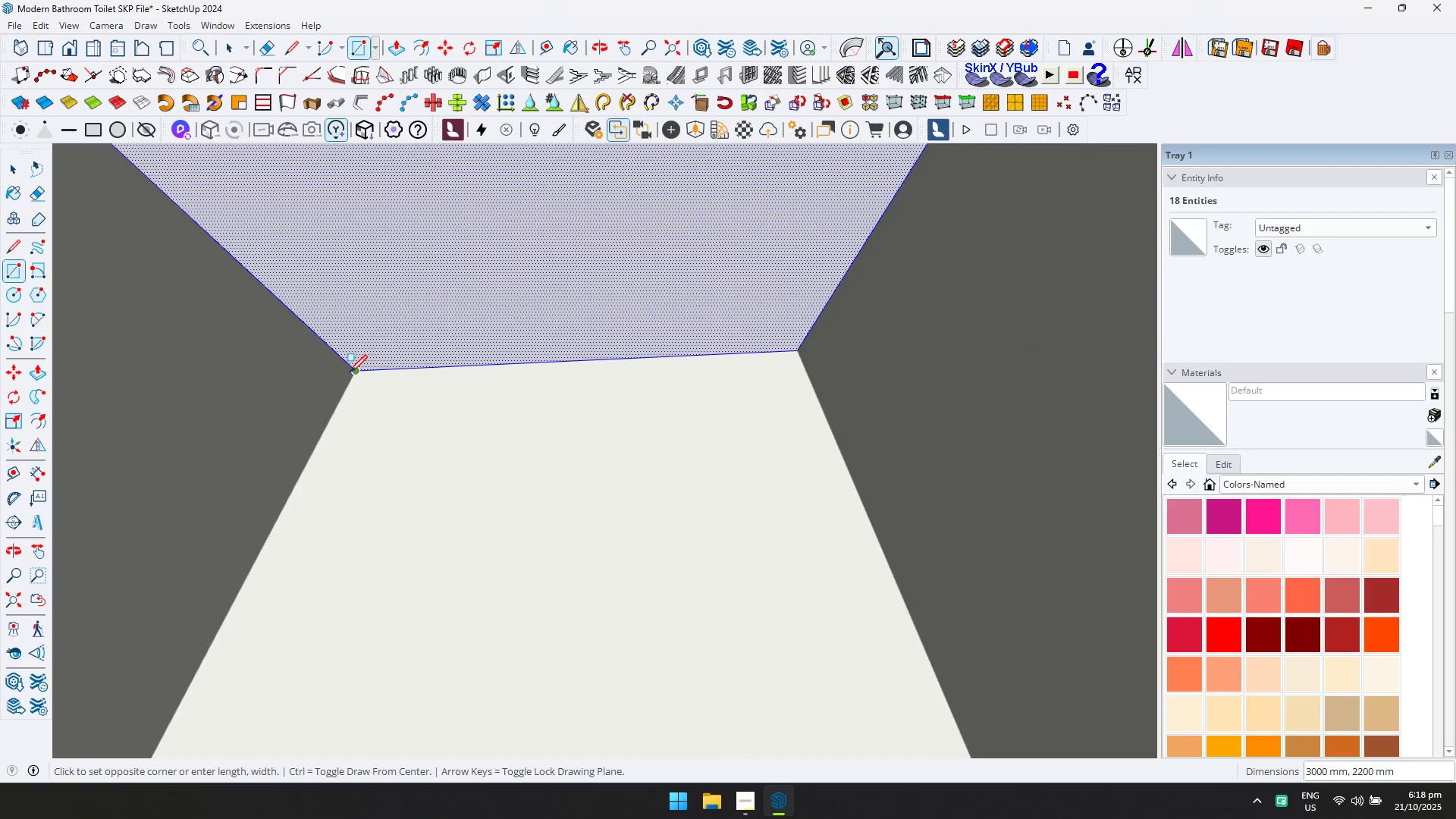 
left_click([350, 372])
 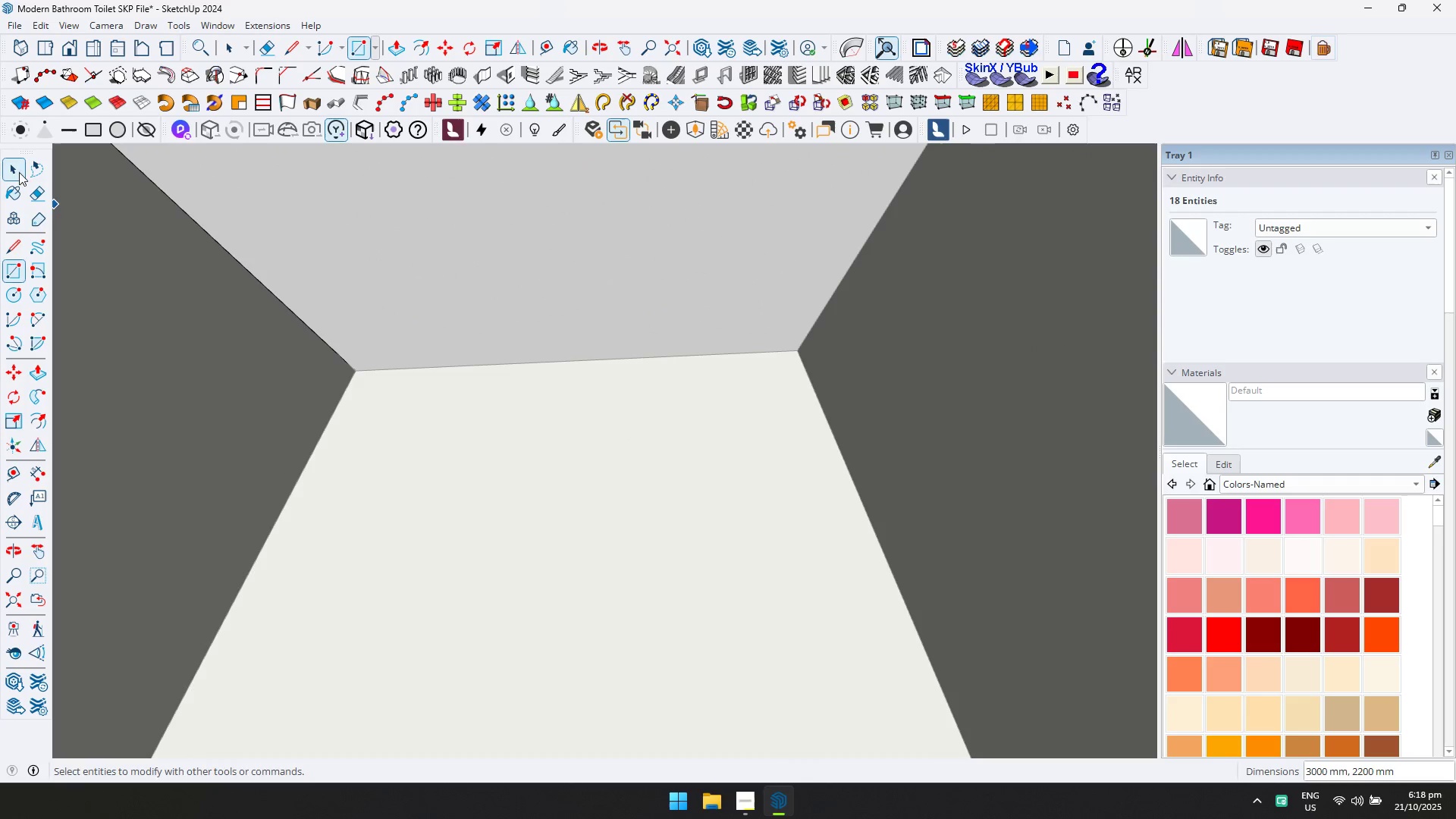 
left_click([18, 167])
 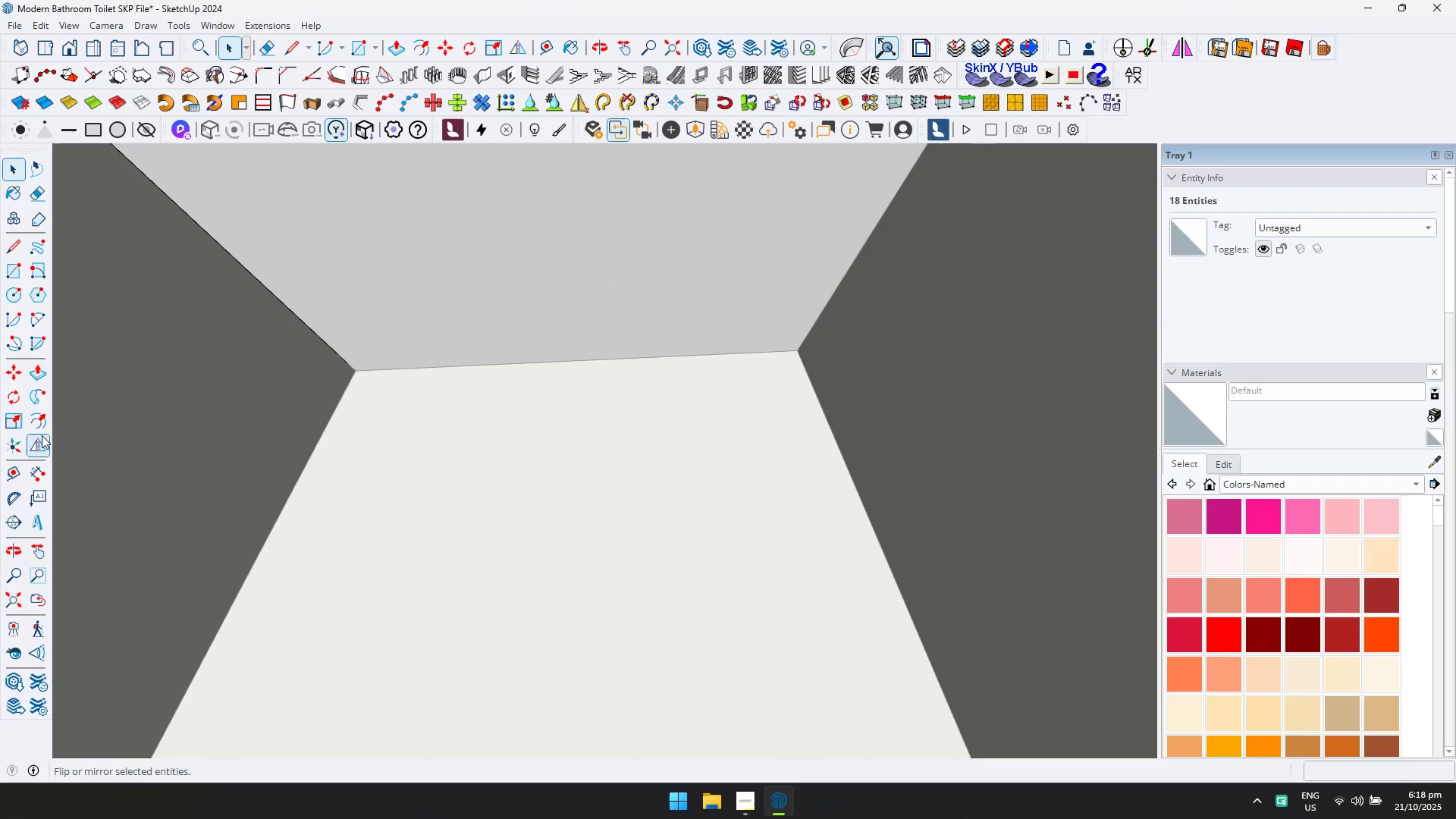 
left_click([43, 425])
 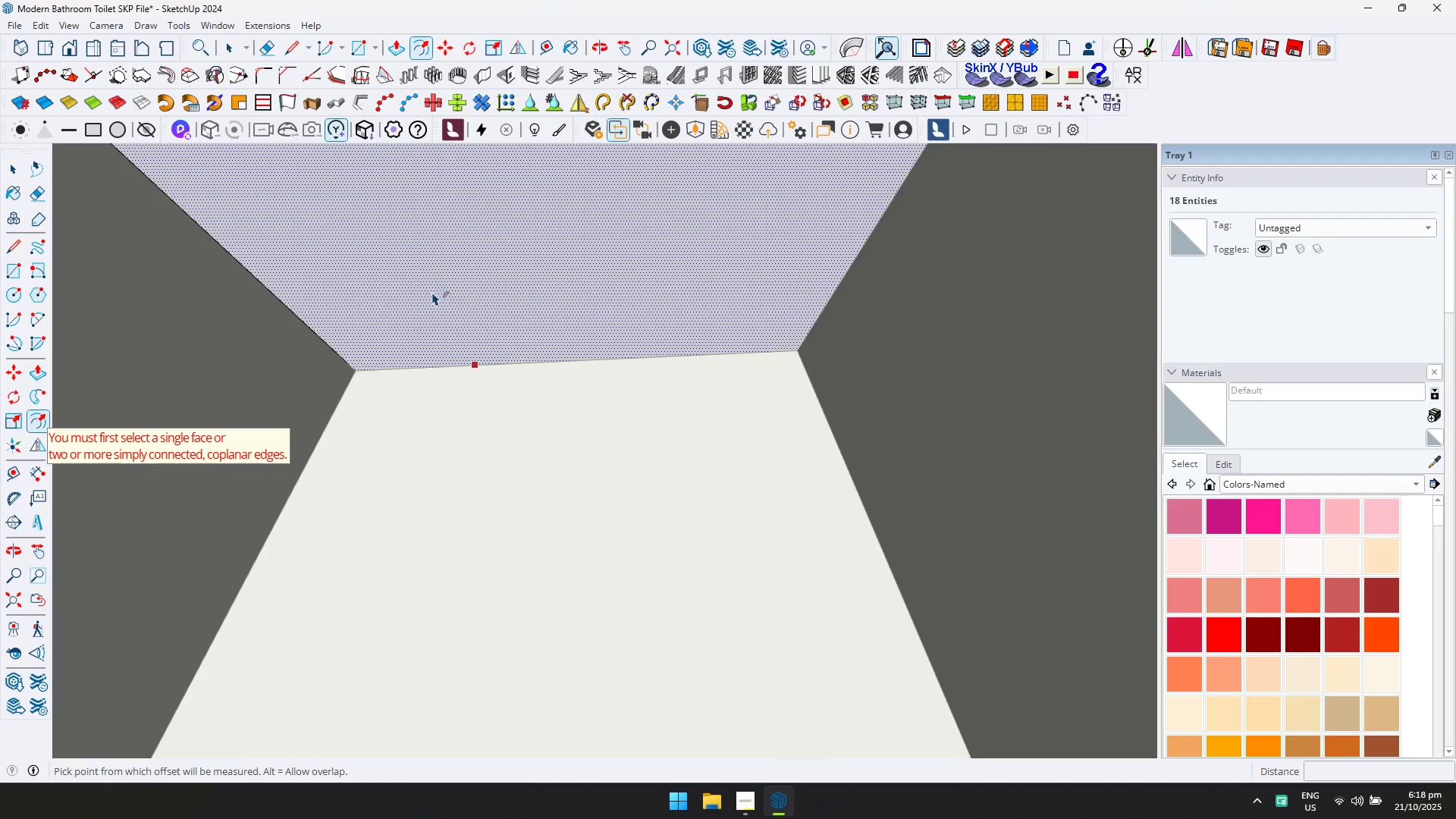 
left_click([432, 292])
 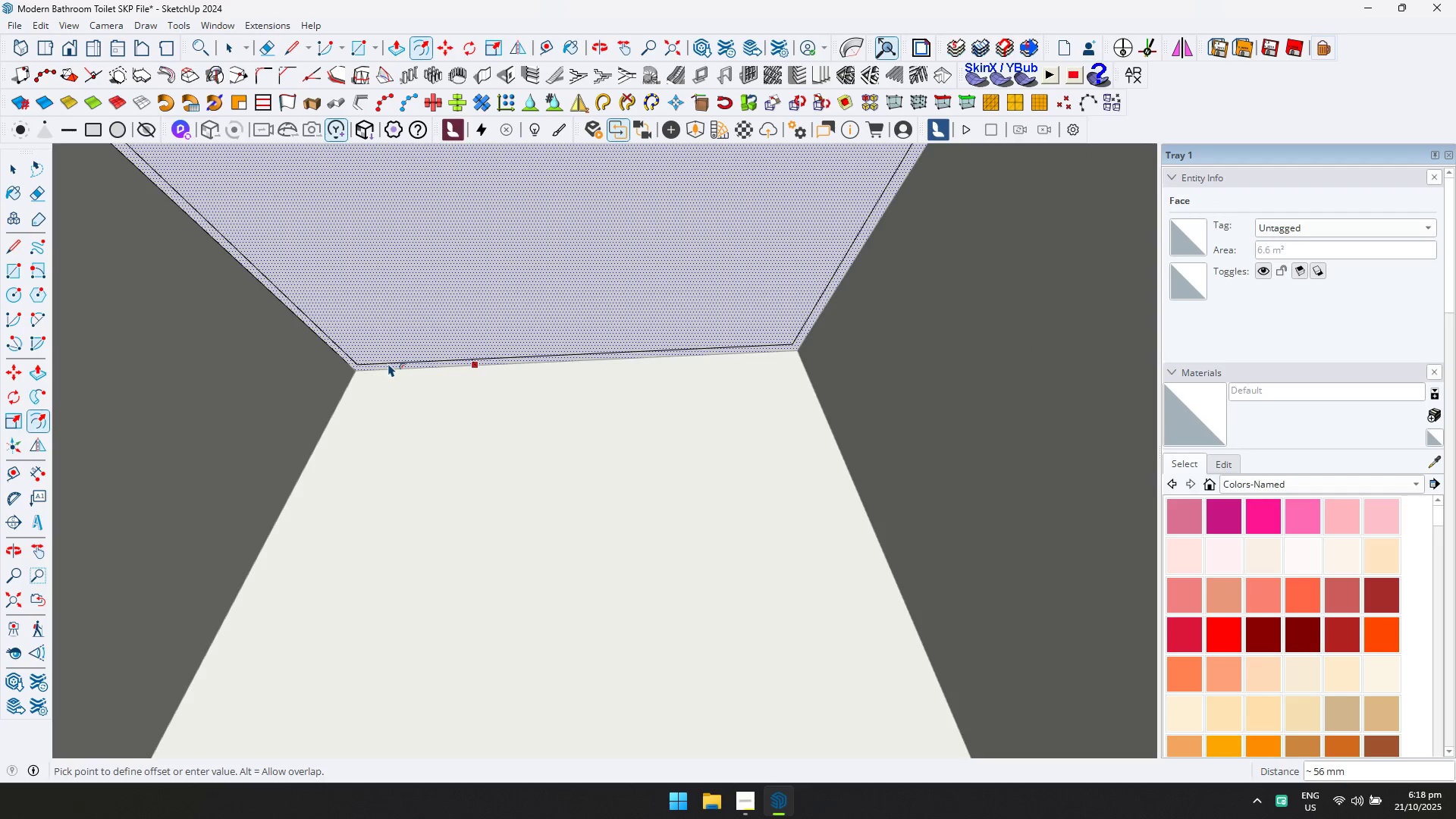 
type(10)
 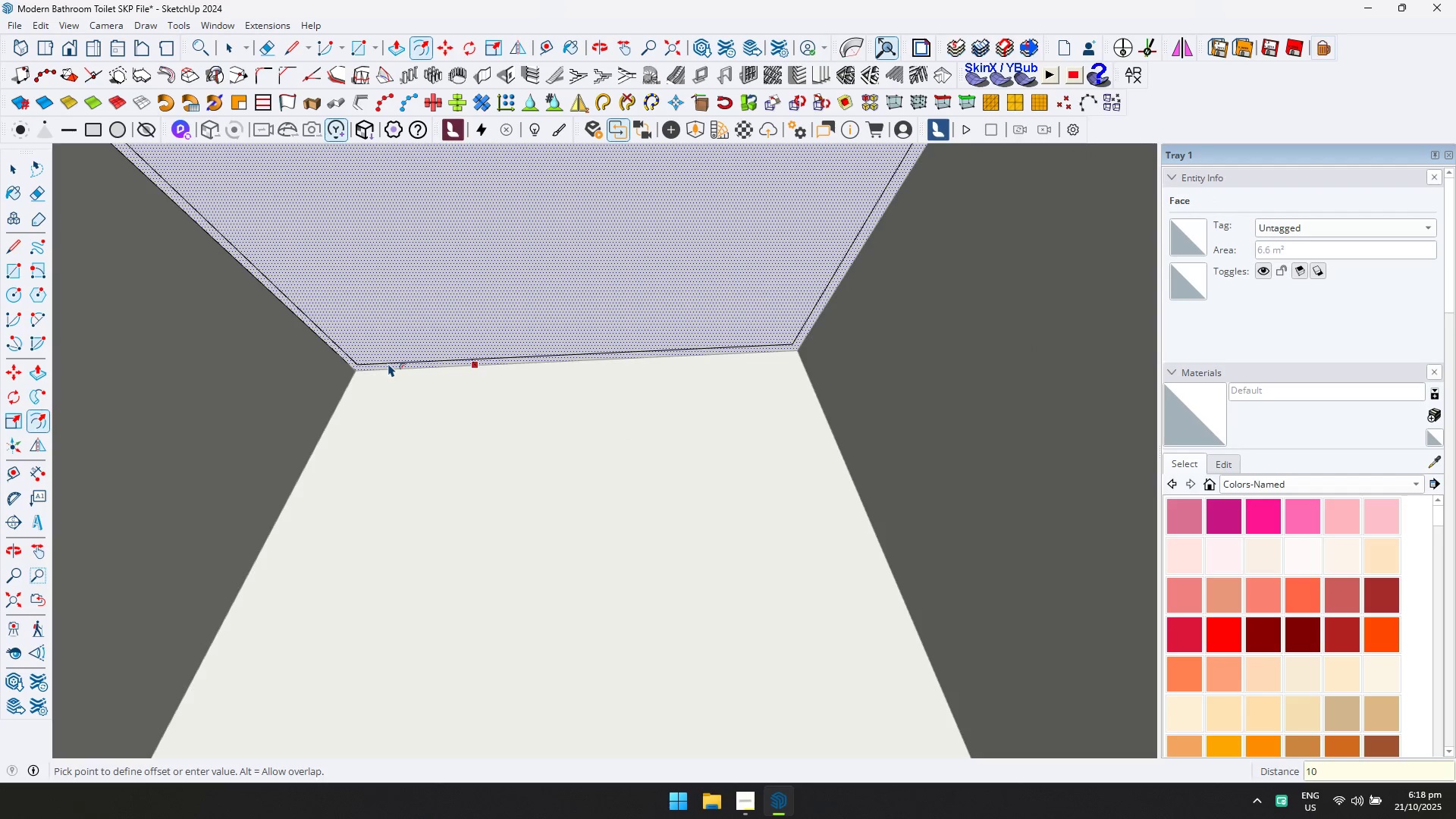 
key(Enter)
 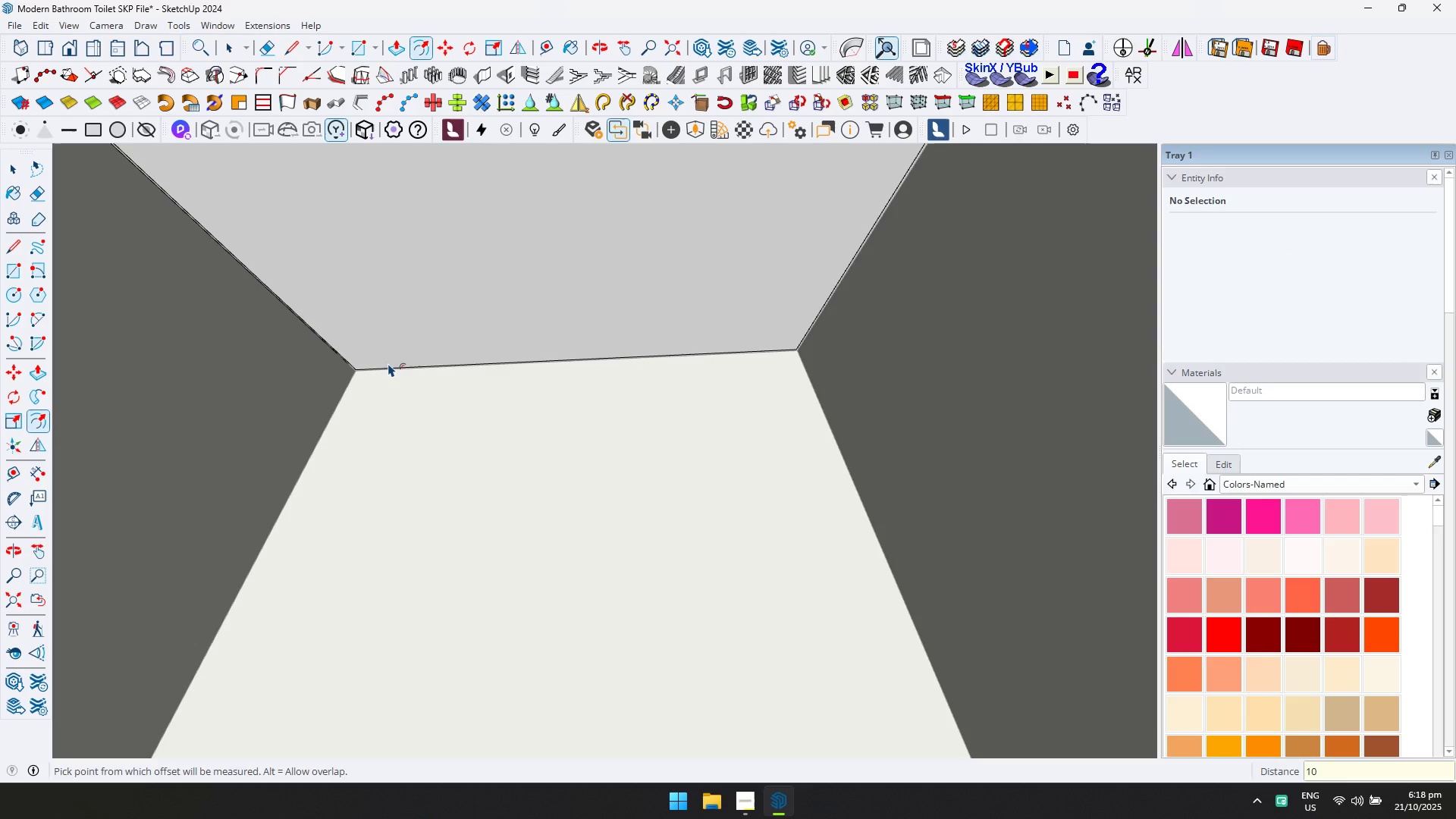 
scroll: coordinate [347, 378], scroll_direction: up, amount: 11.0
 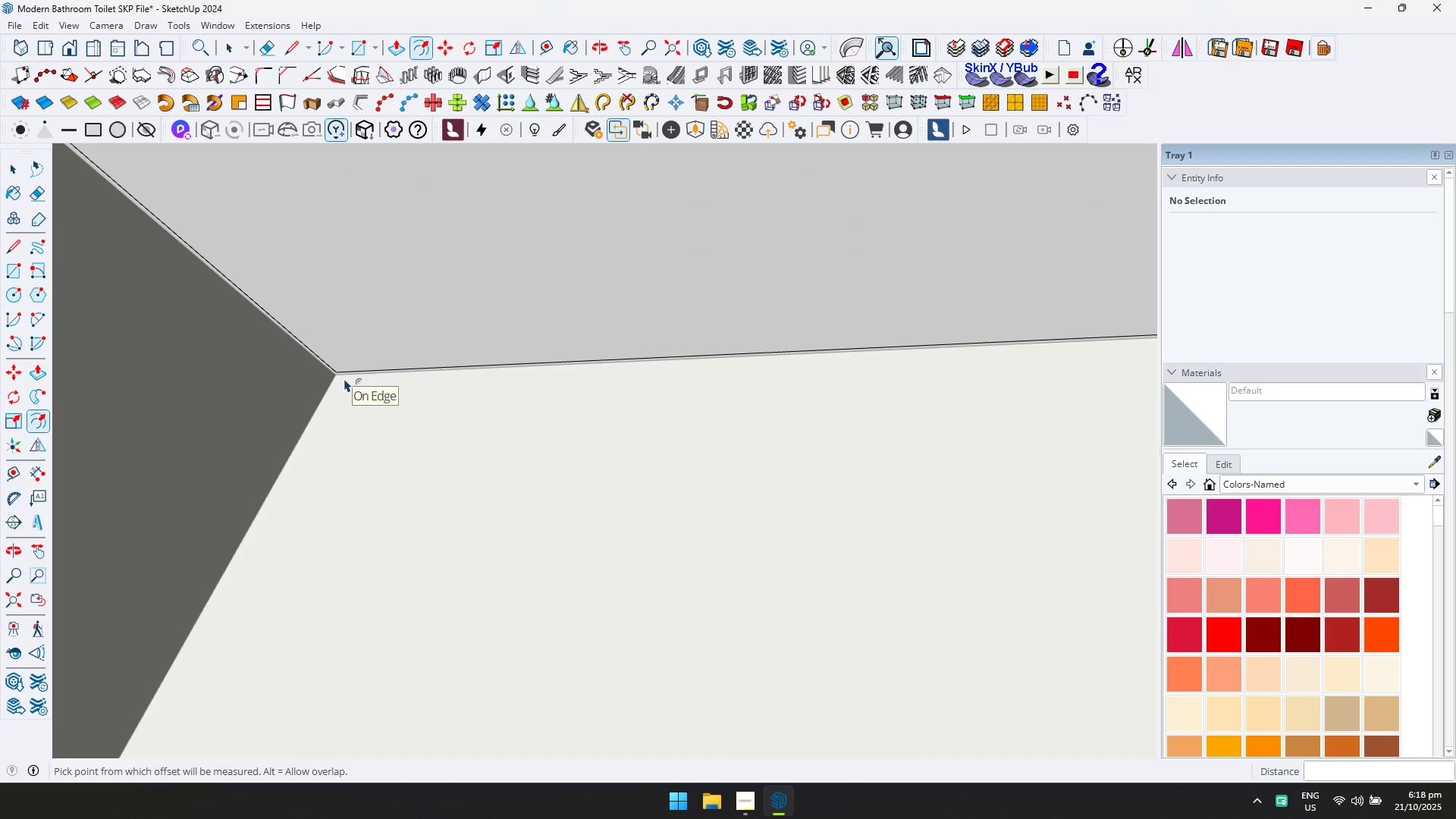 
key(P)
 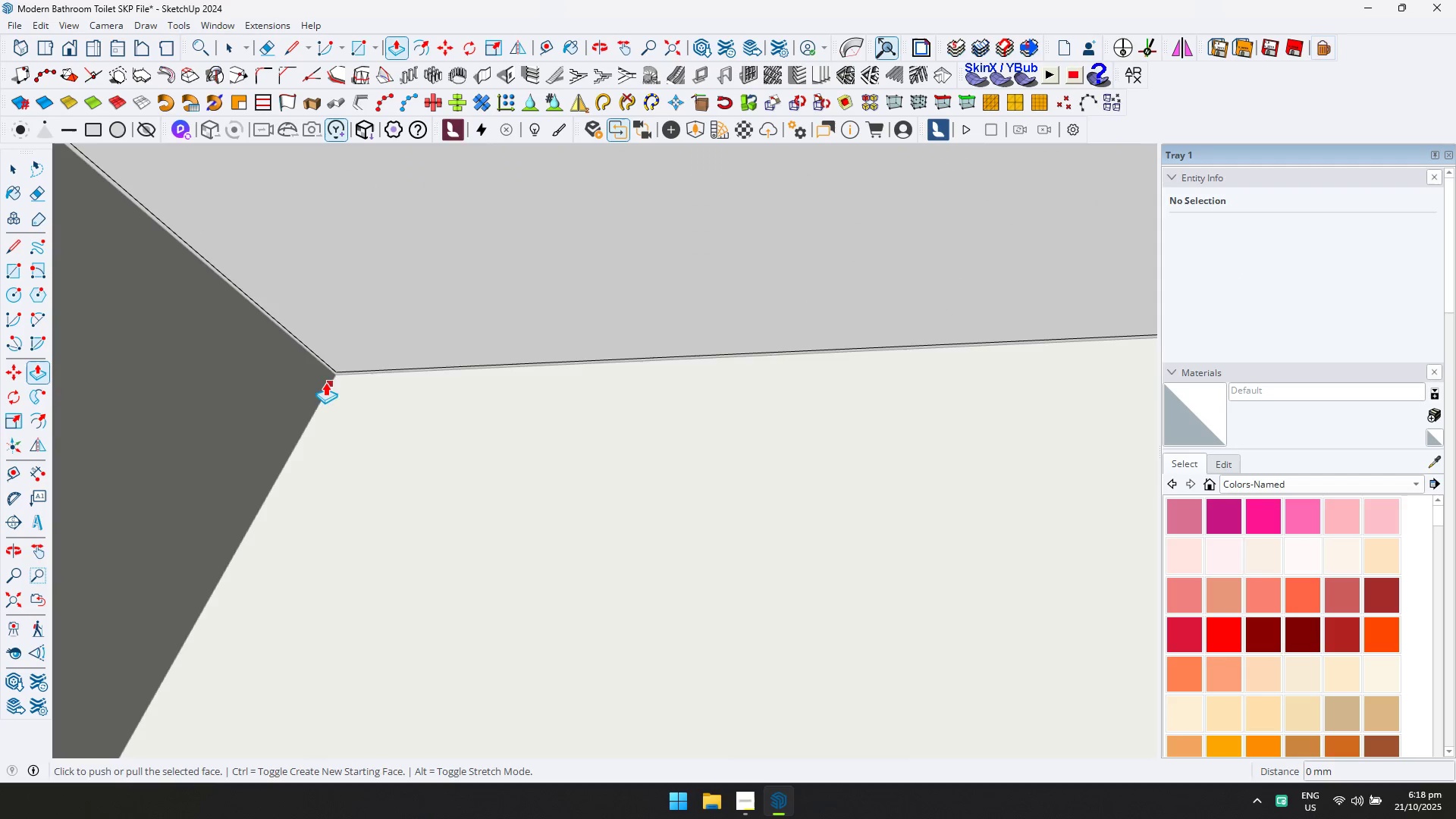 
scroll: coordinate [337, 376], scroll_direction: up, amount: 3.0
 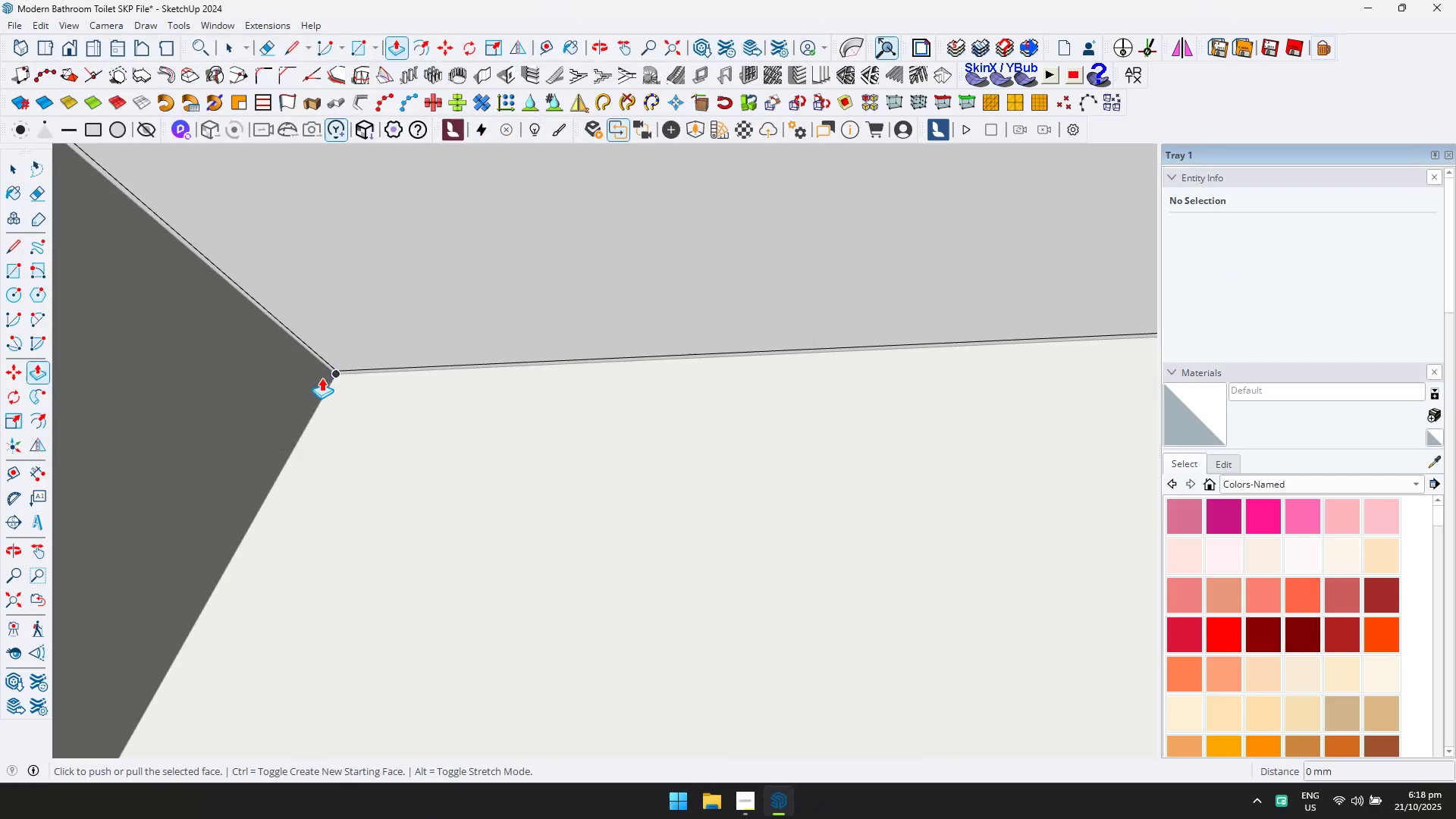 
key(Escape)
 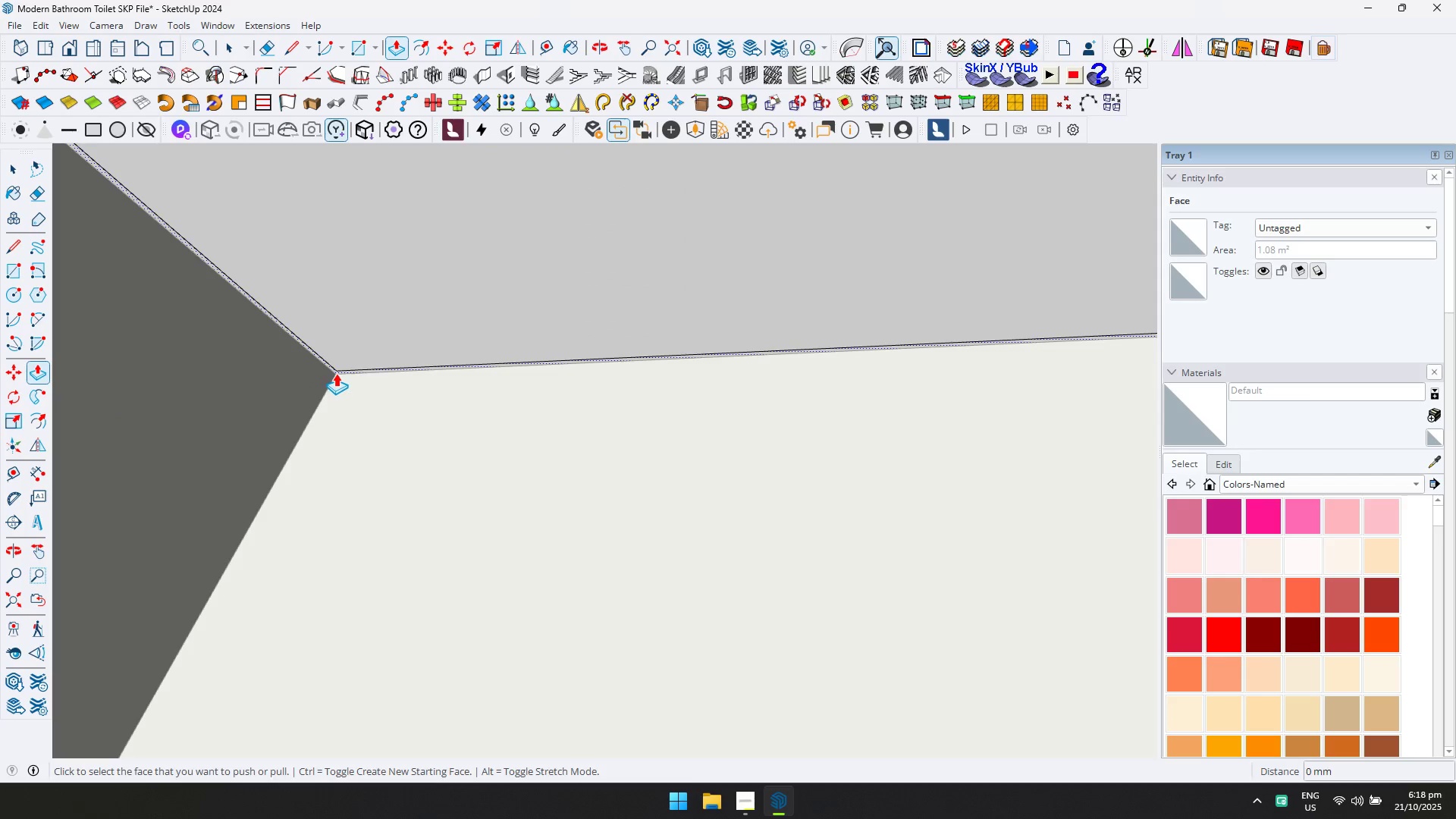 
left_click([336, 373])
 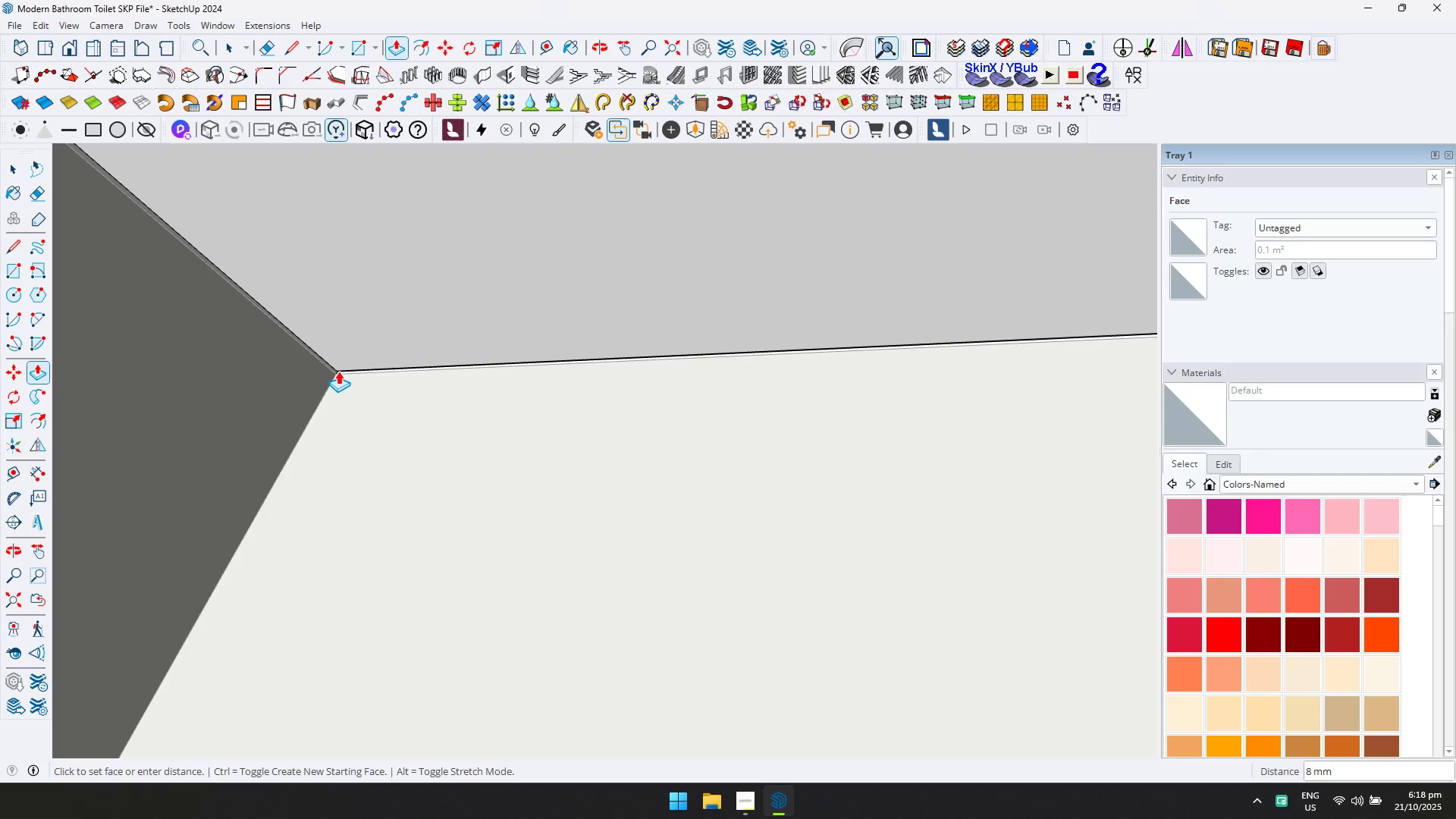 
type(15)
 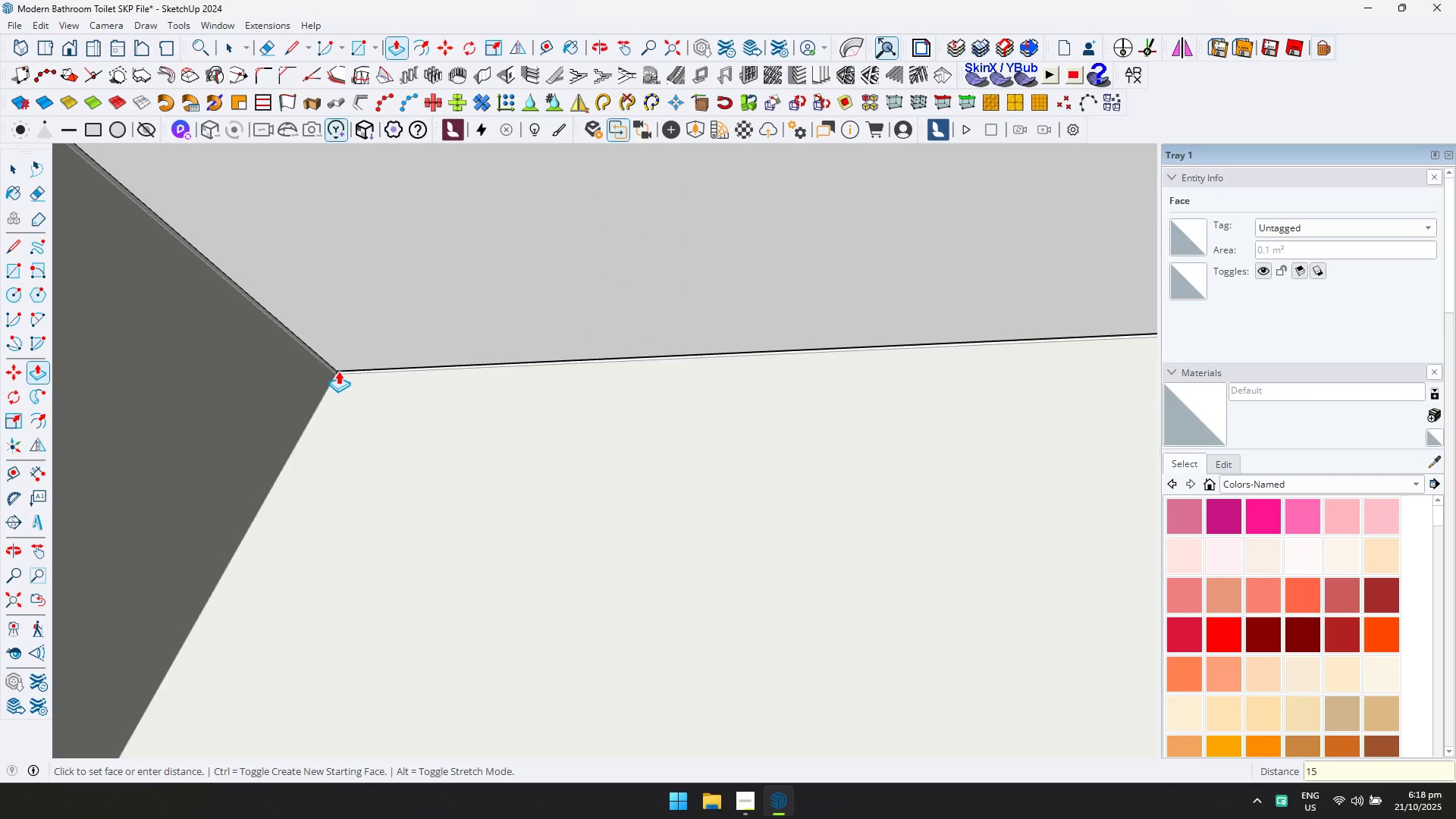 
key(Enter)
 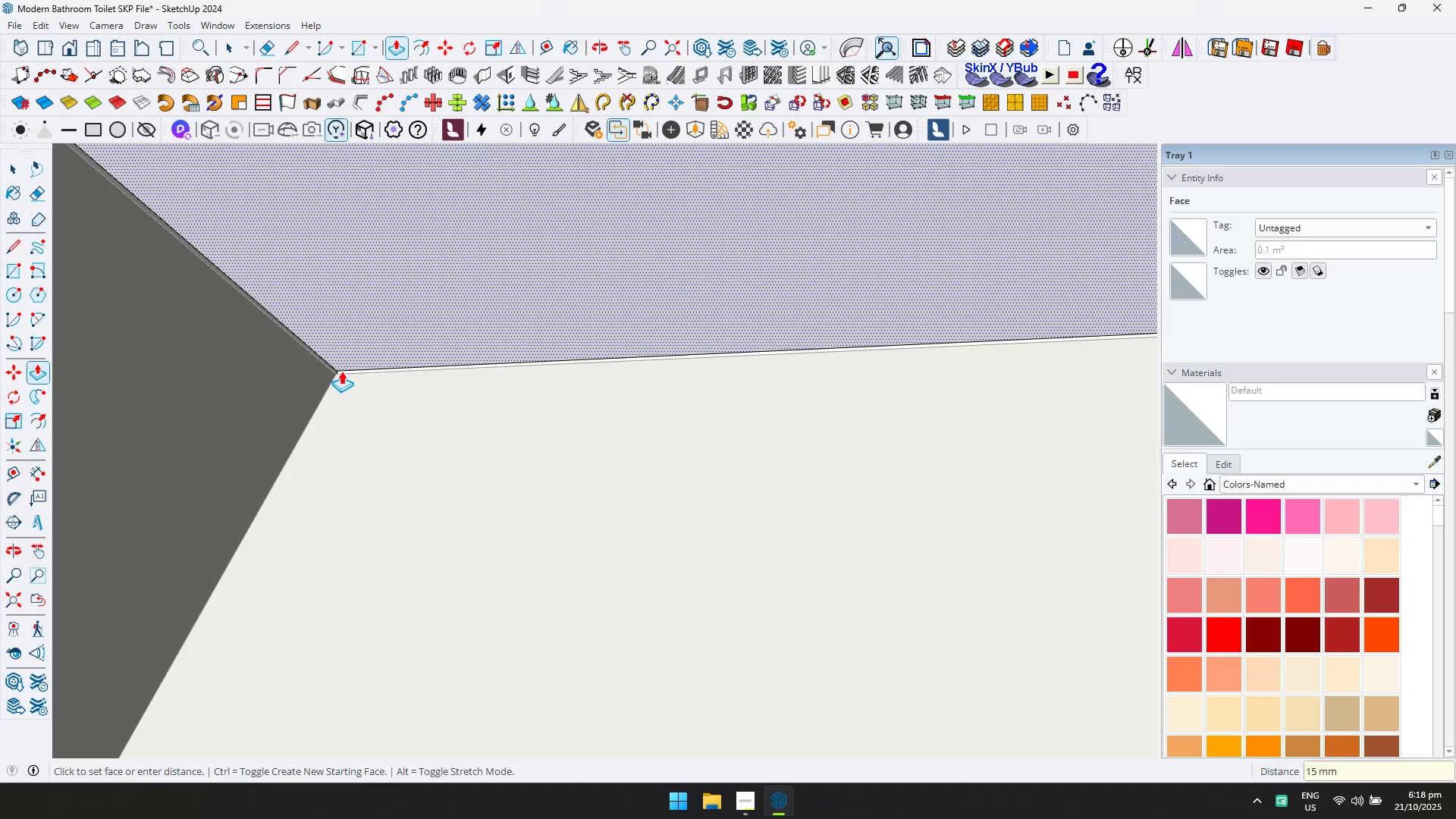 
scroll: coordinate [409, 337], scroll_direction: down, amount: 5.0
 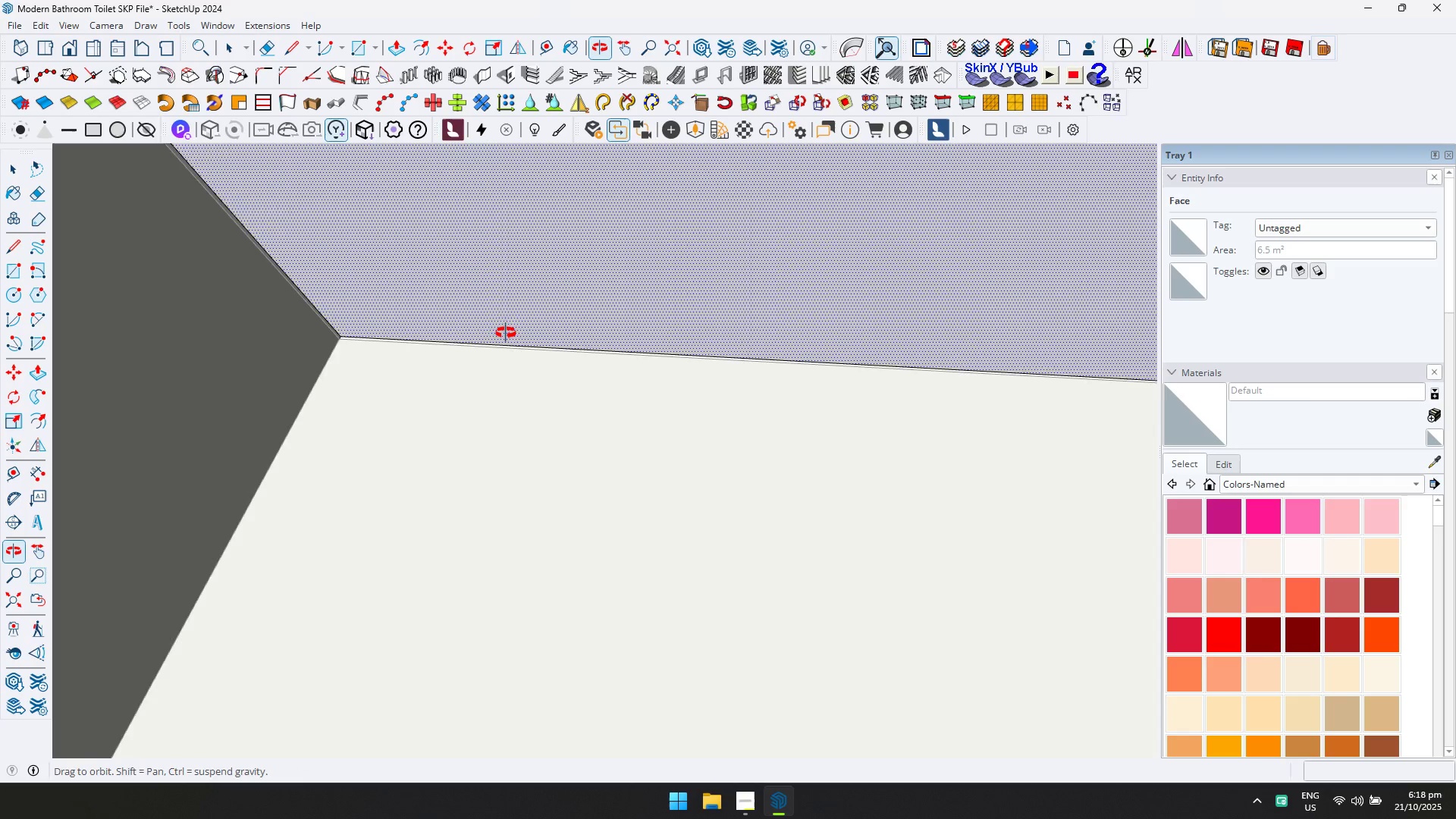 
hold_key(key=ShiftLeft, duration=0.41)
 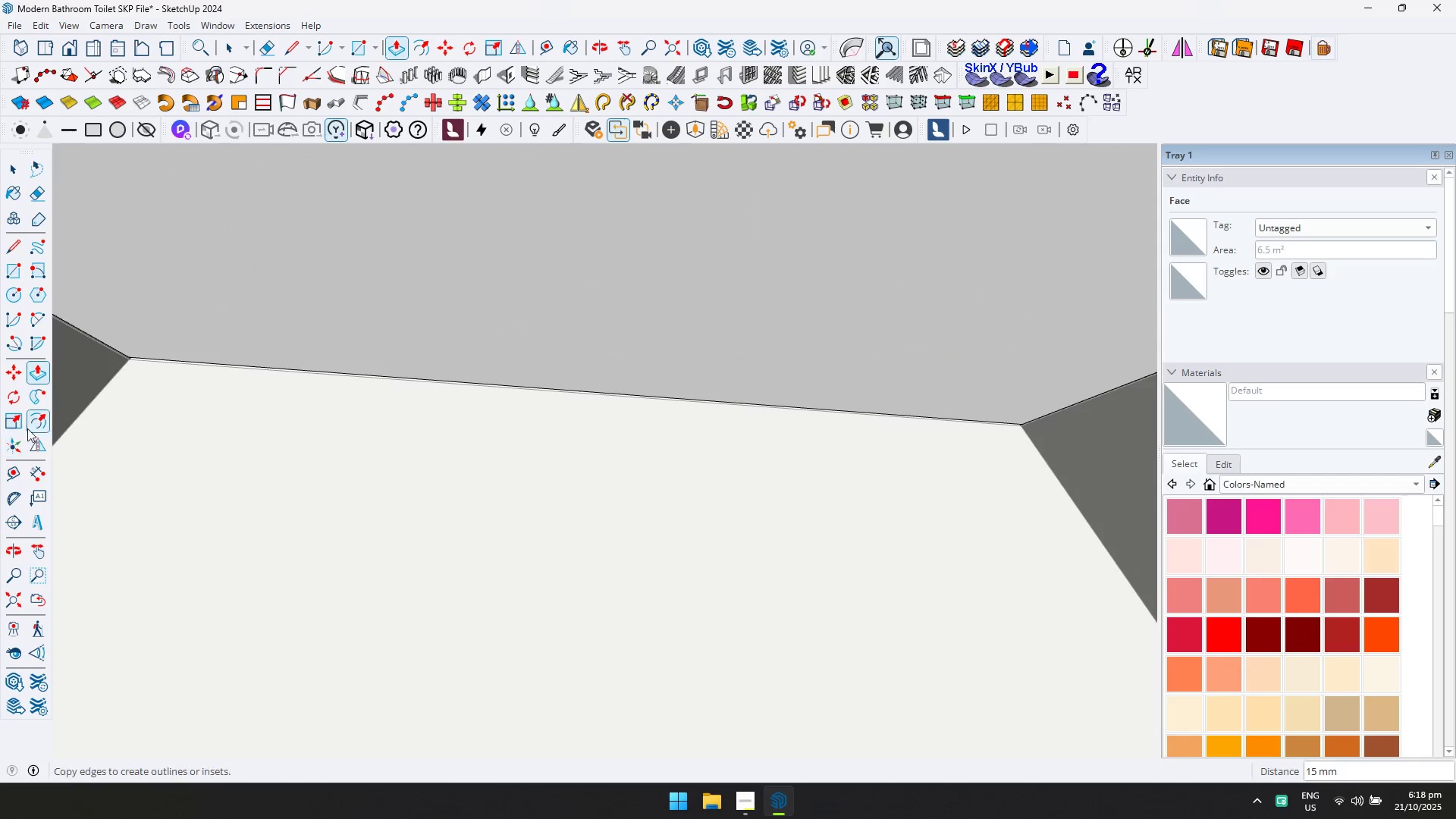 
left_click([35, 420])
 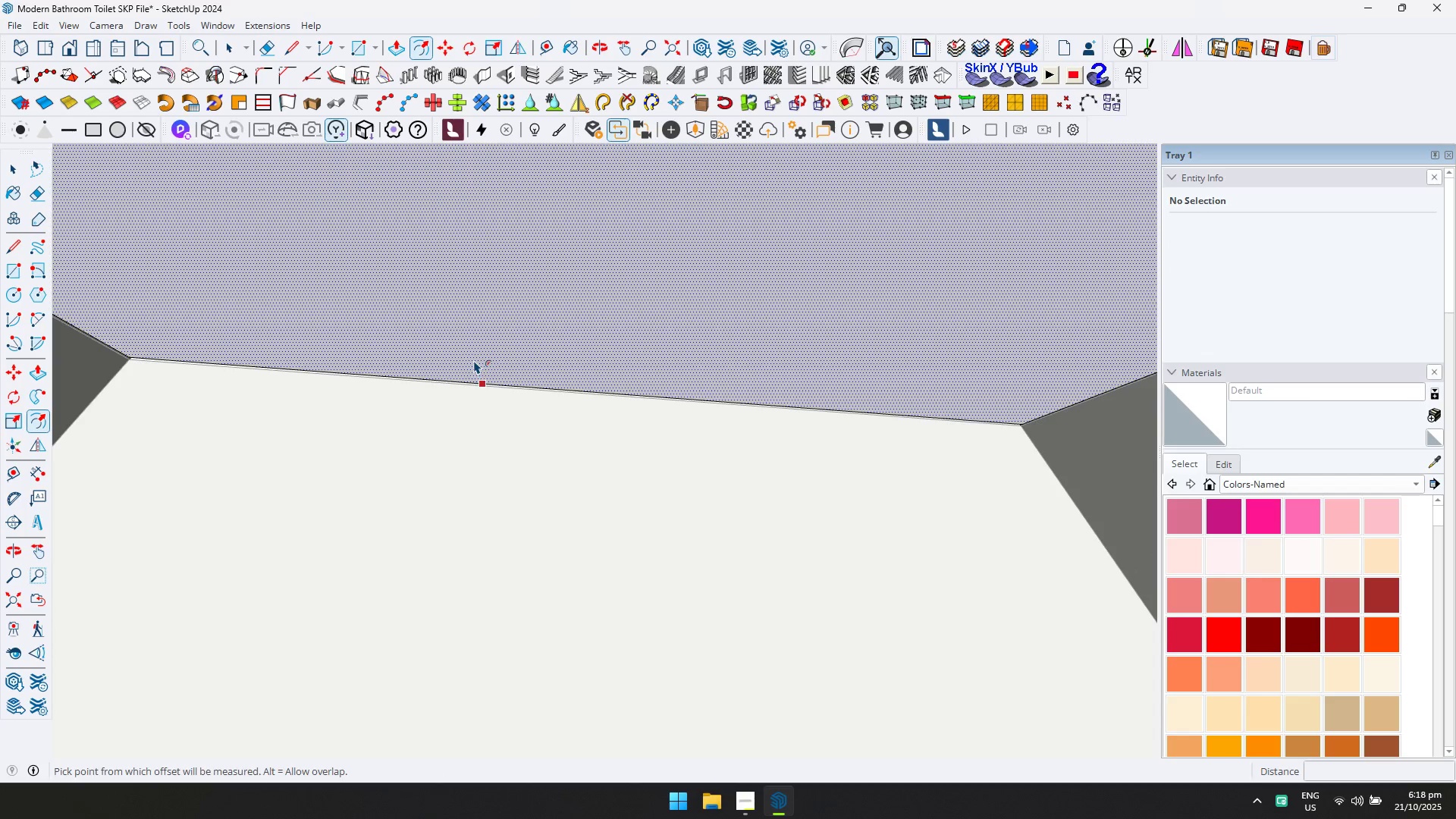 
left_click([474, 360])
 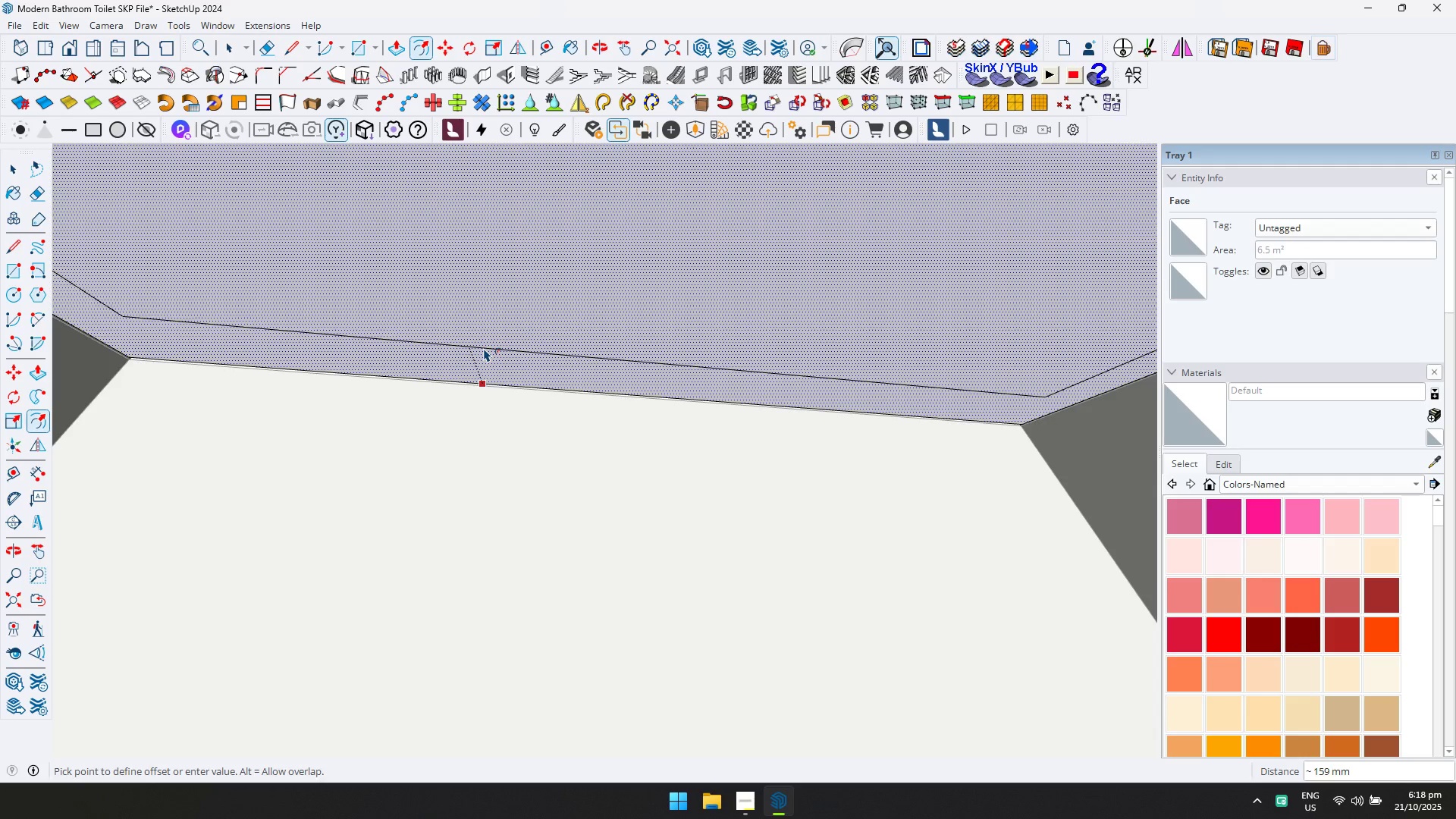 
type(150)
 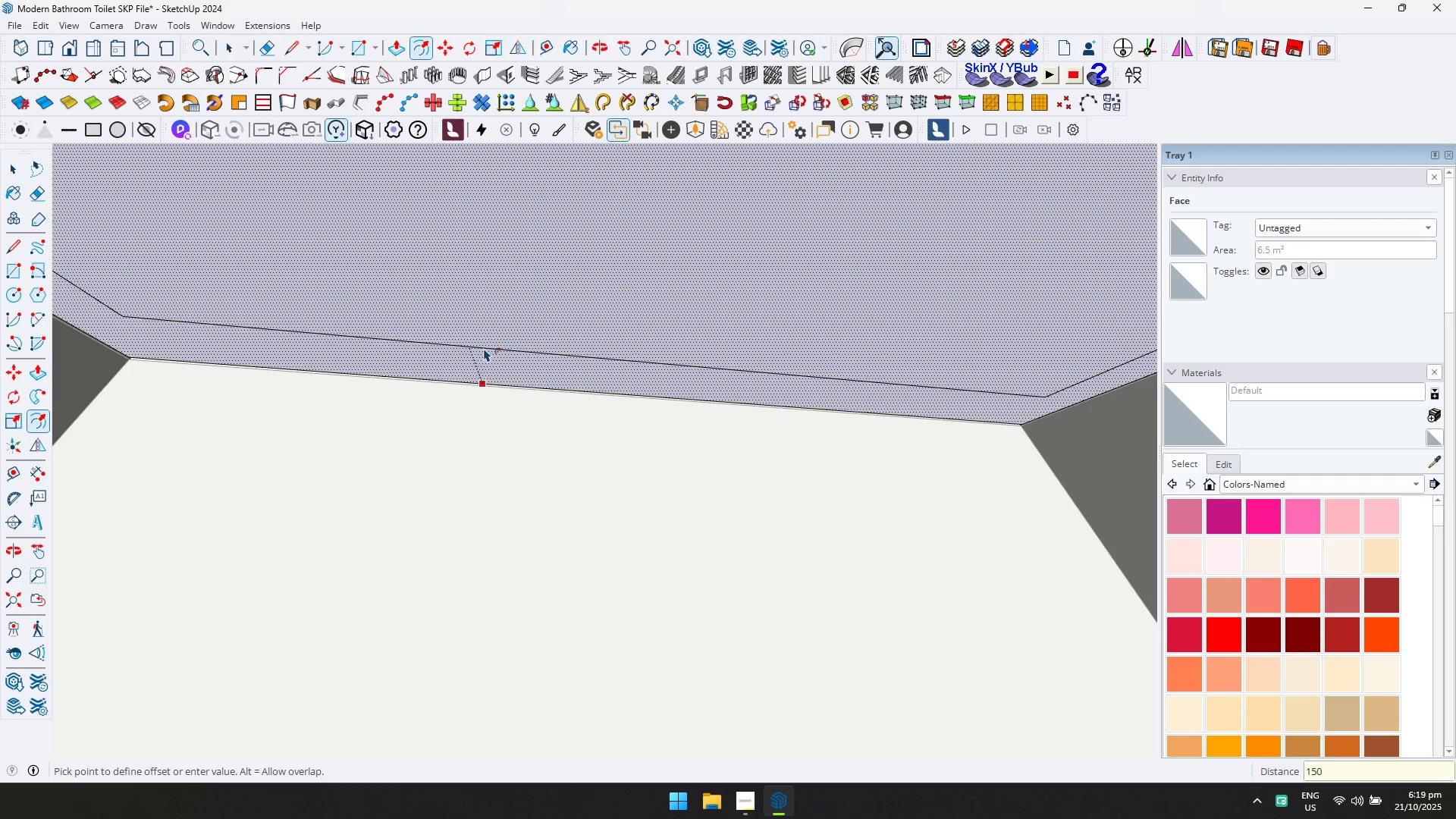 
key(Enter)
 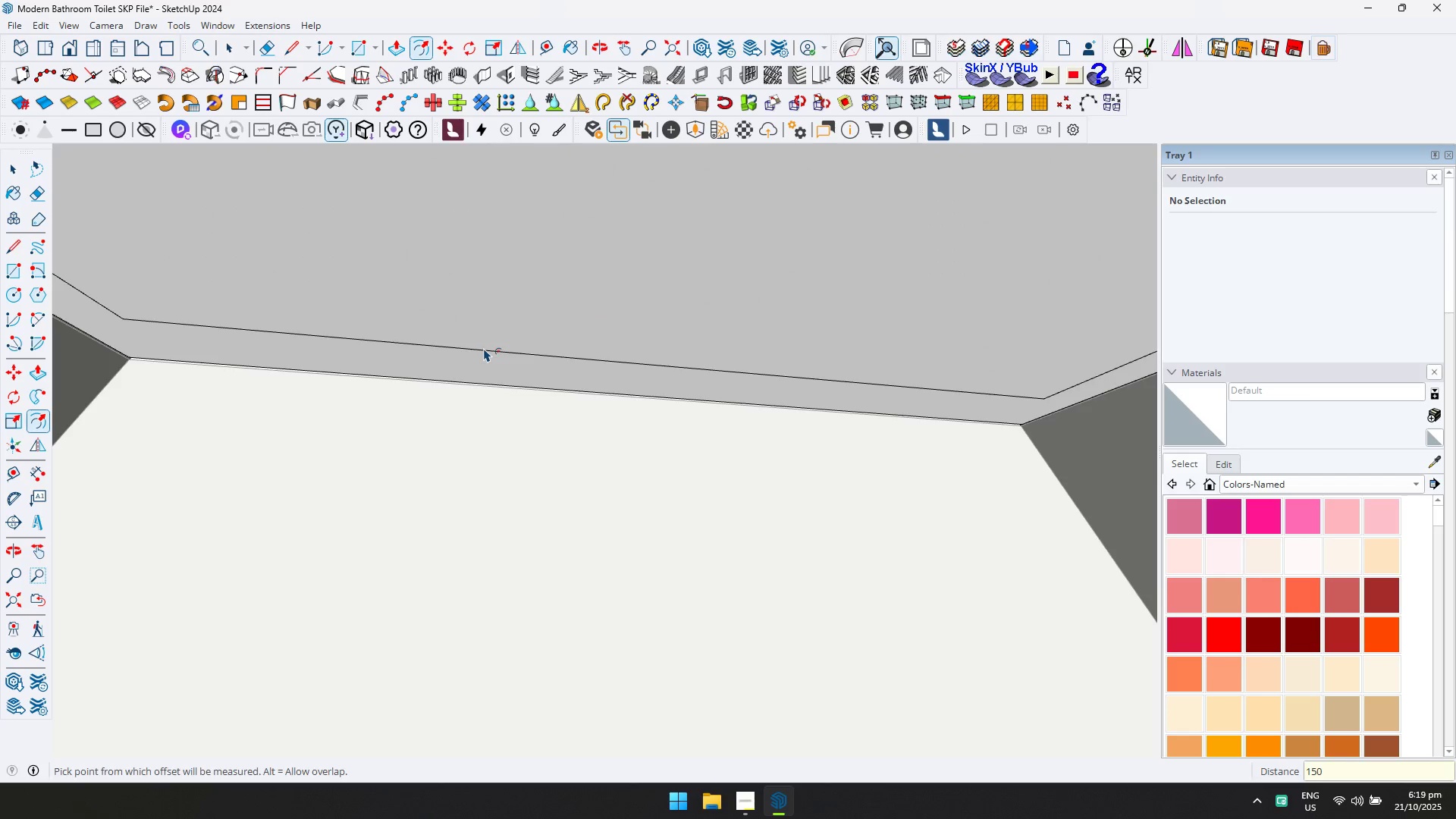 
key(P)
 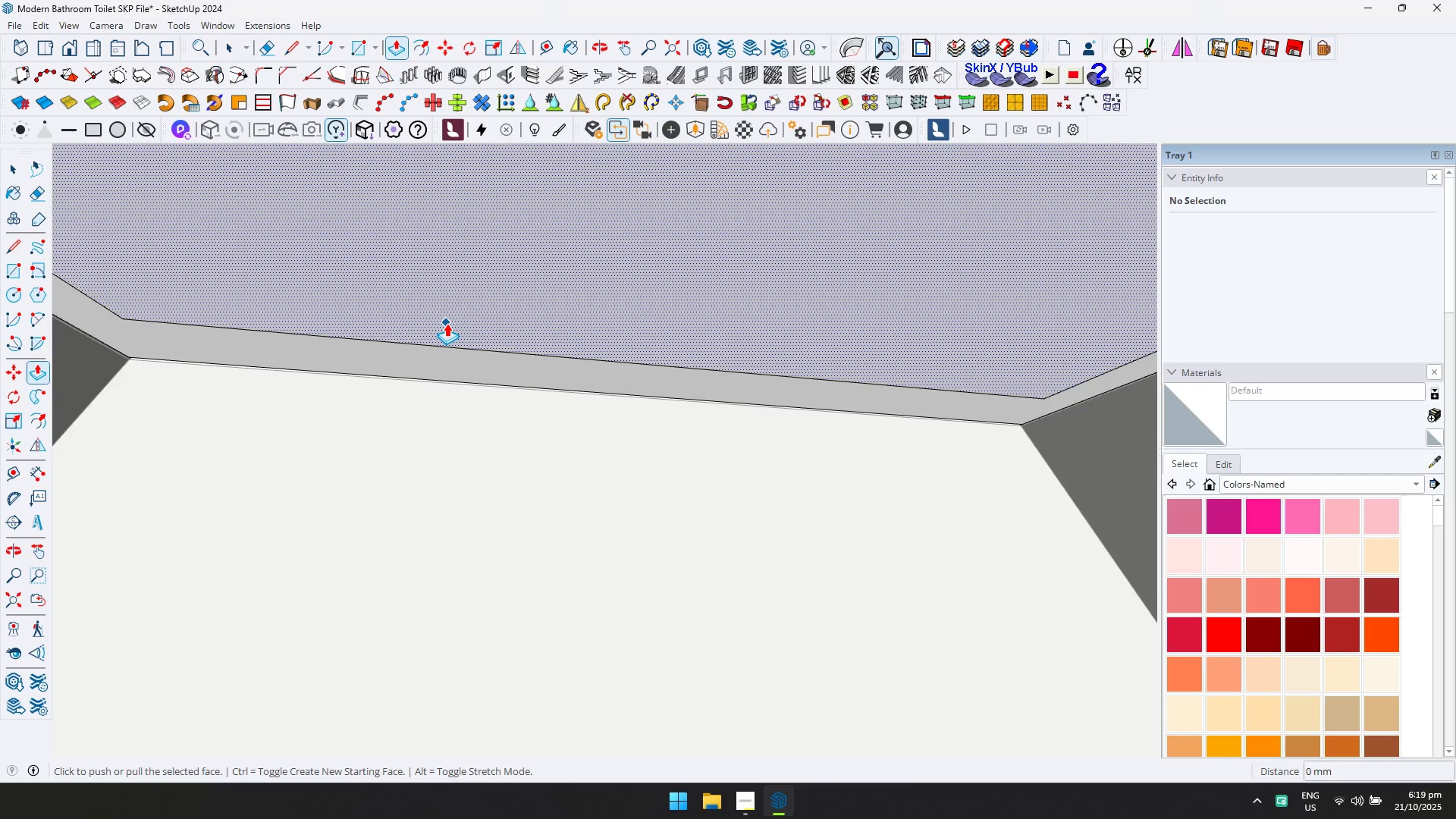 
left_click([447, 323])
 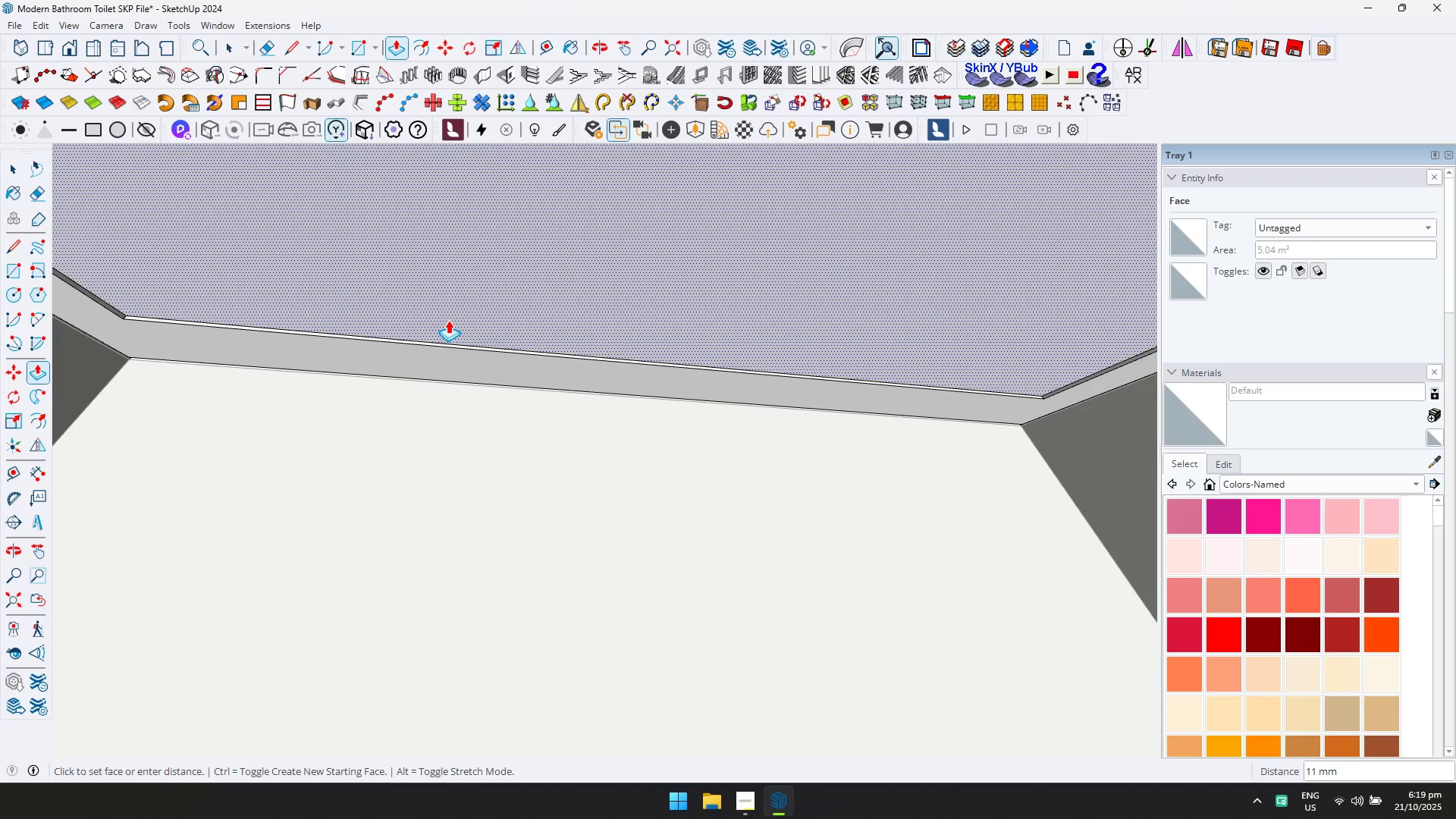 
type(10)
 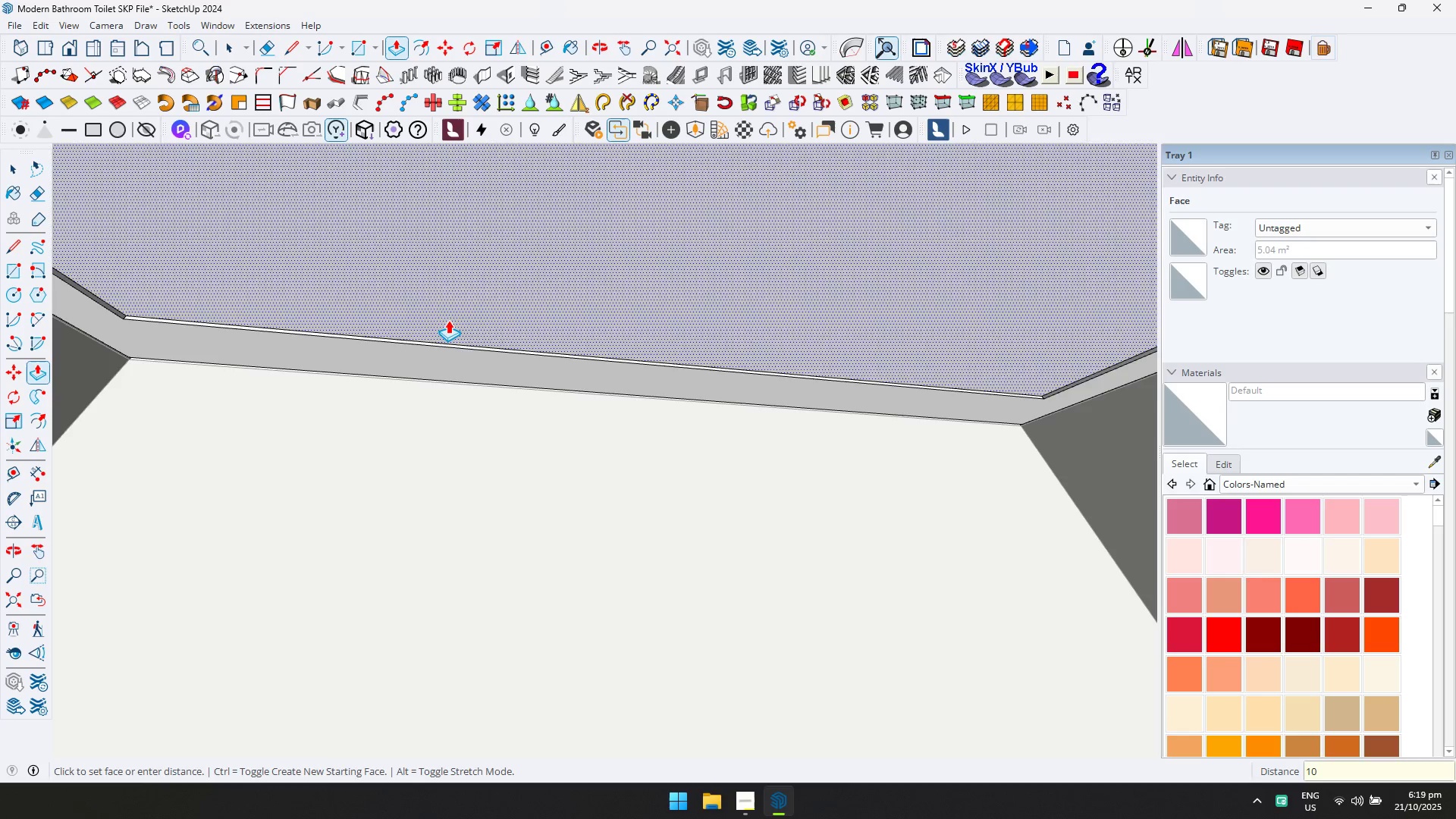 
key(Enter)
 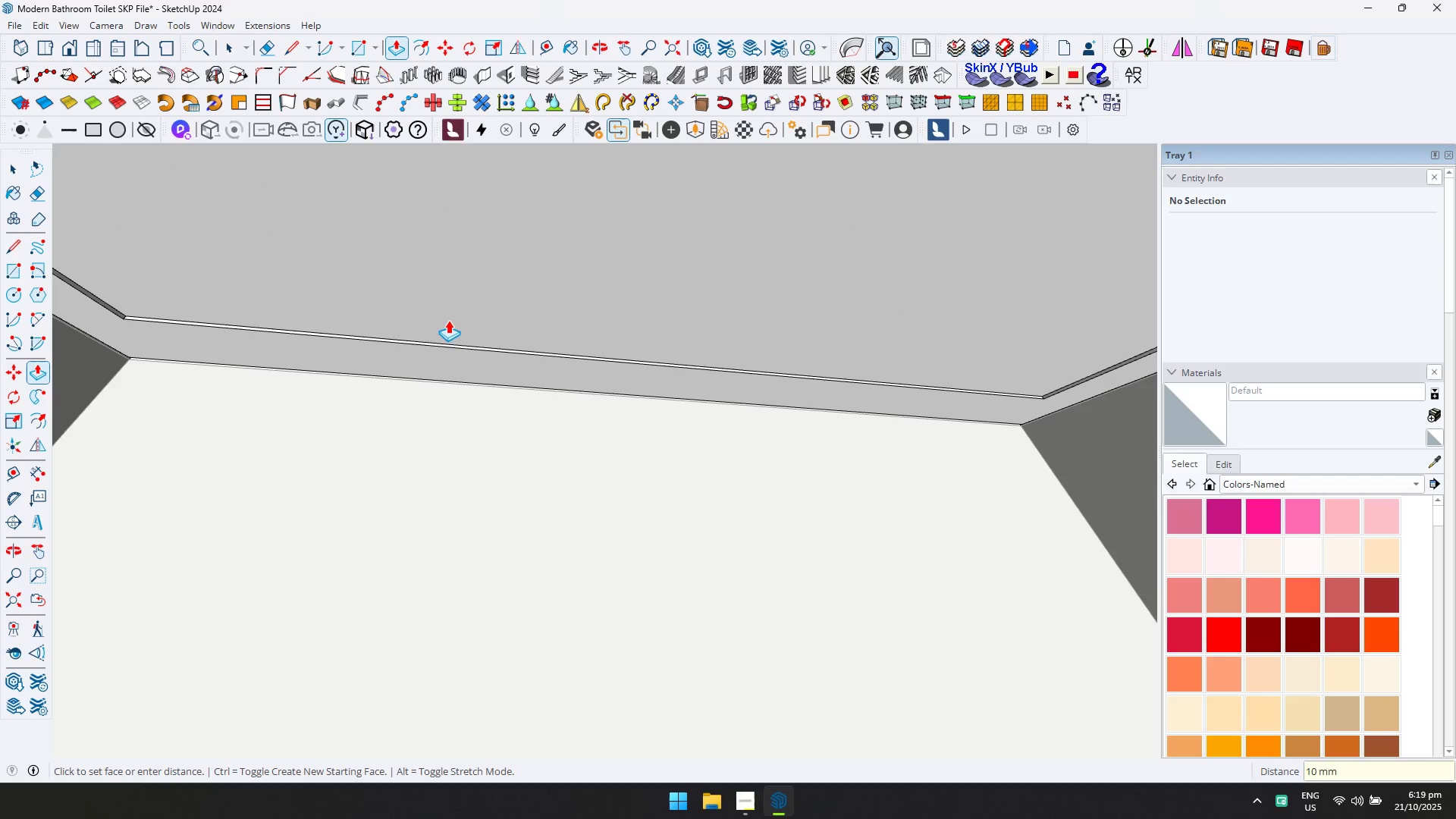 
scroll: coordinate [651, 419], scroll_direction: down, amount: 3.0
 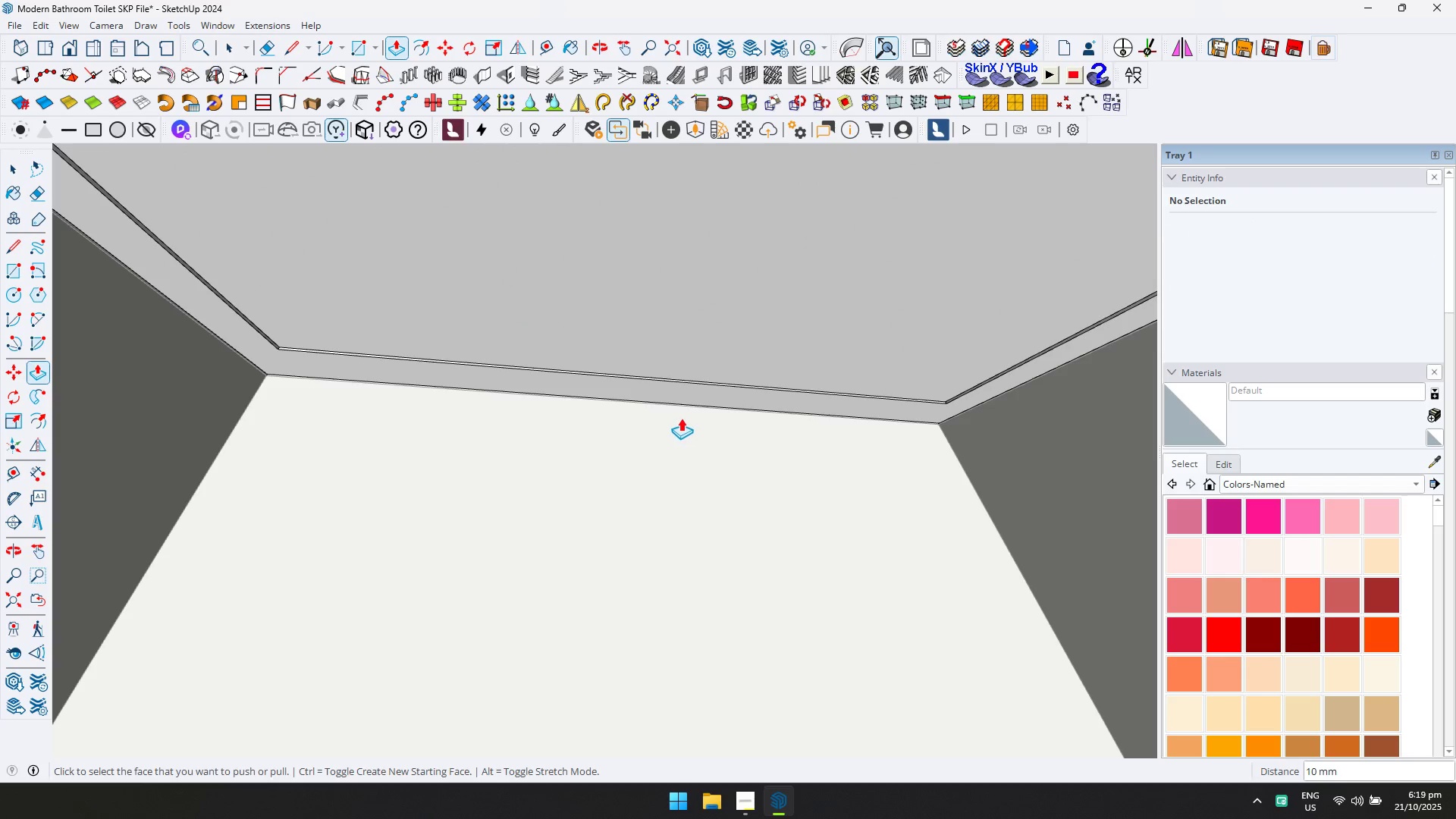 
hold_key(key=ShiftLeft, duration=0.44)
 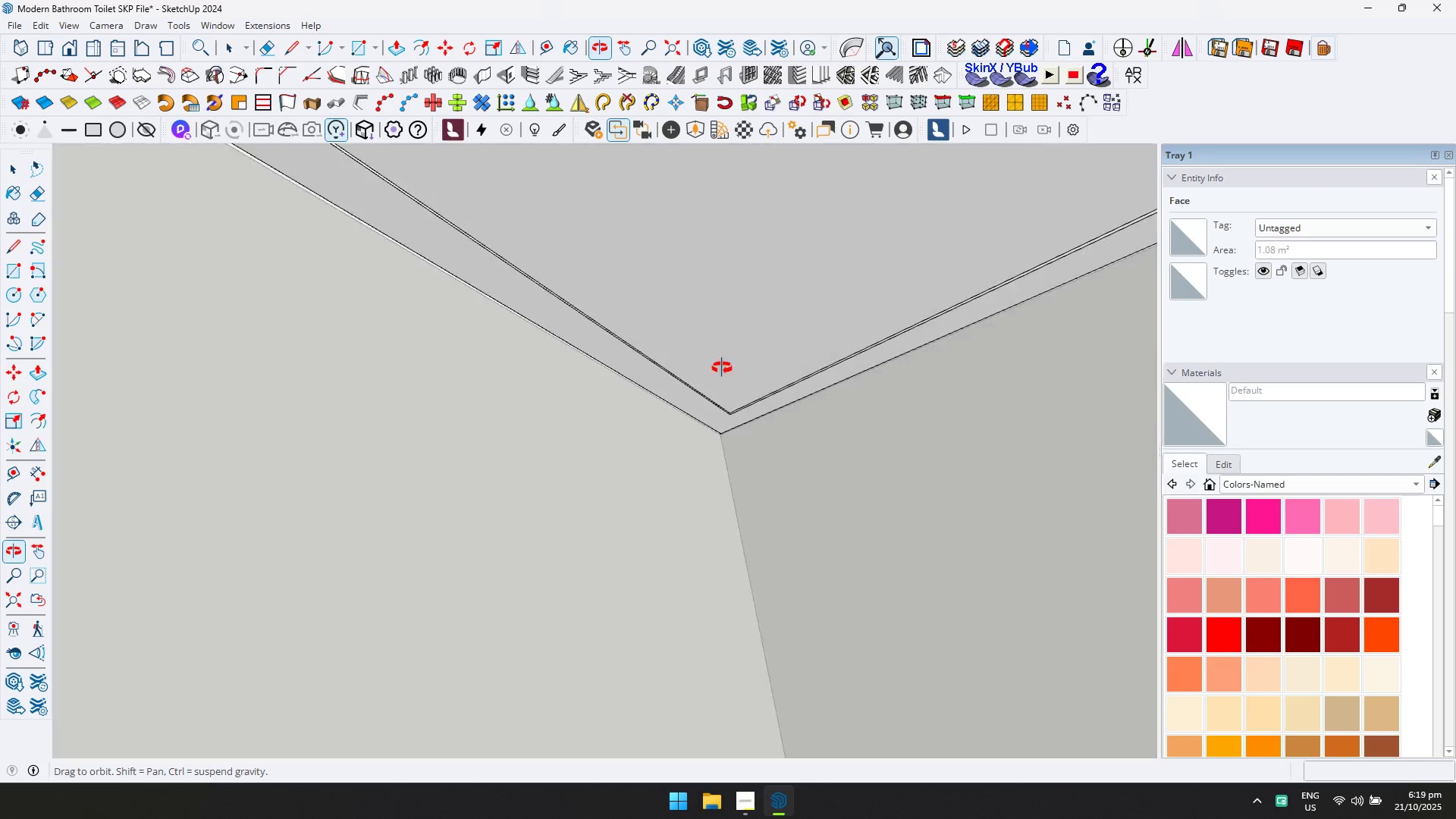 
hold_key(key=ShiftLeft, duration=0.32)
 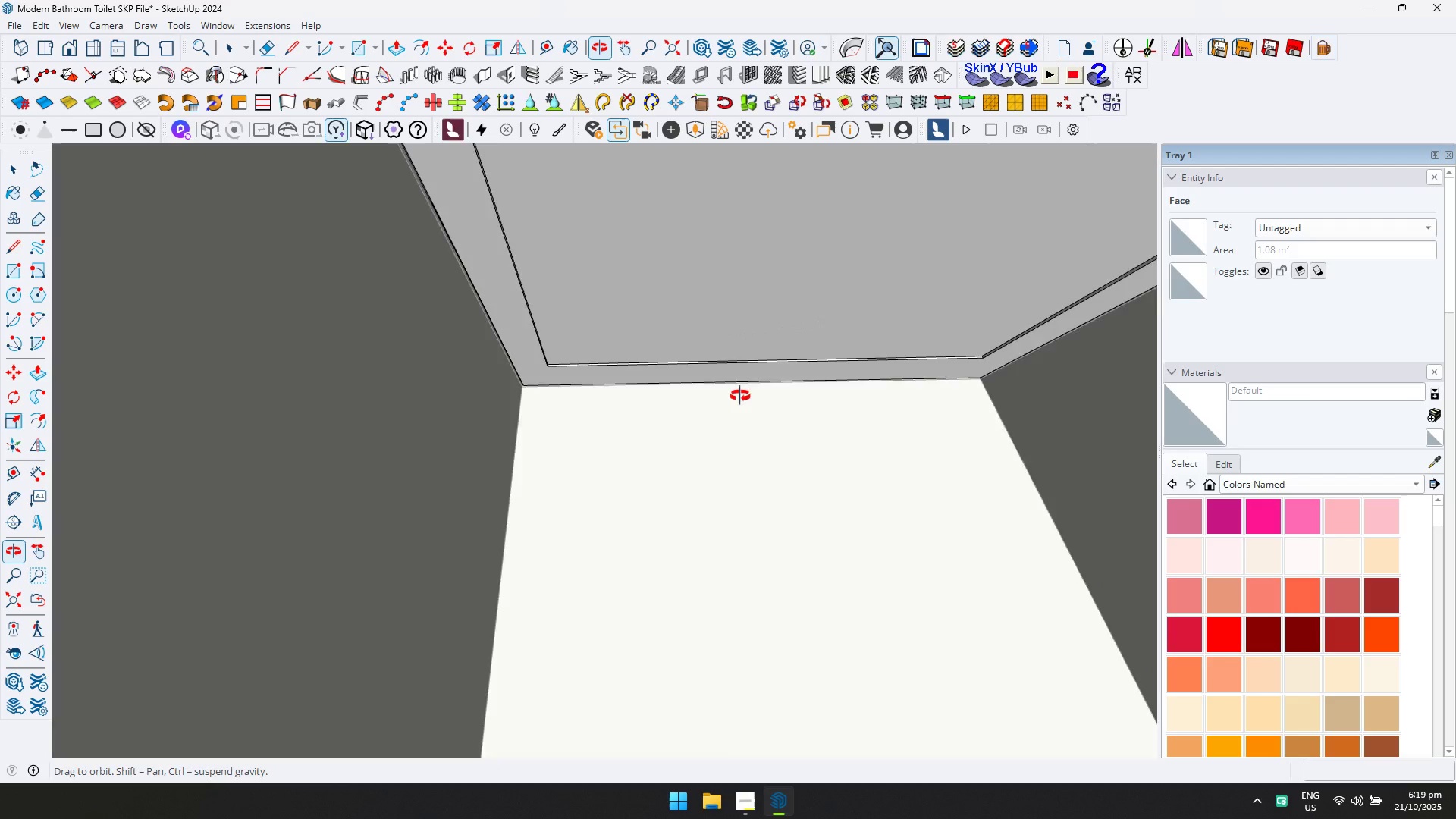 
hold_key(key=ShiftLeft, duration=0.39)
 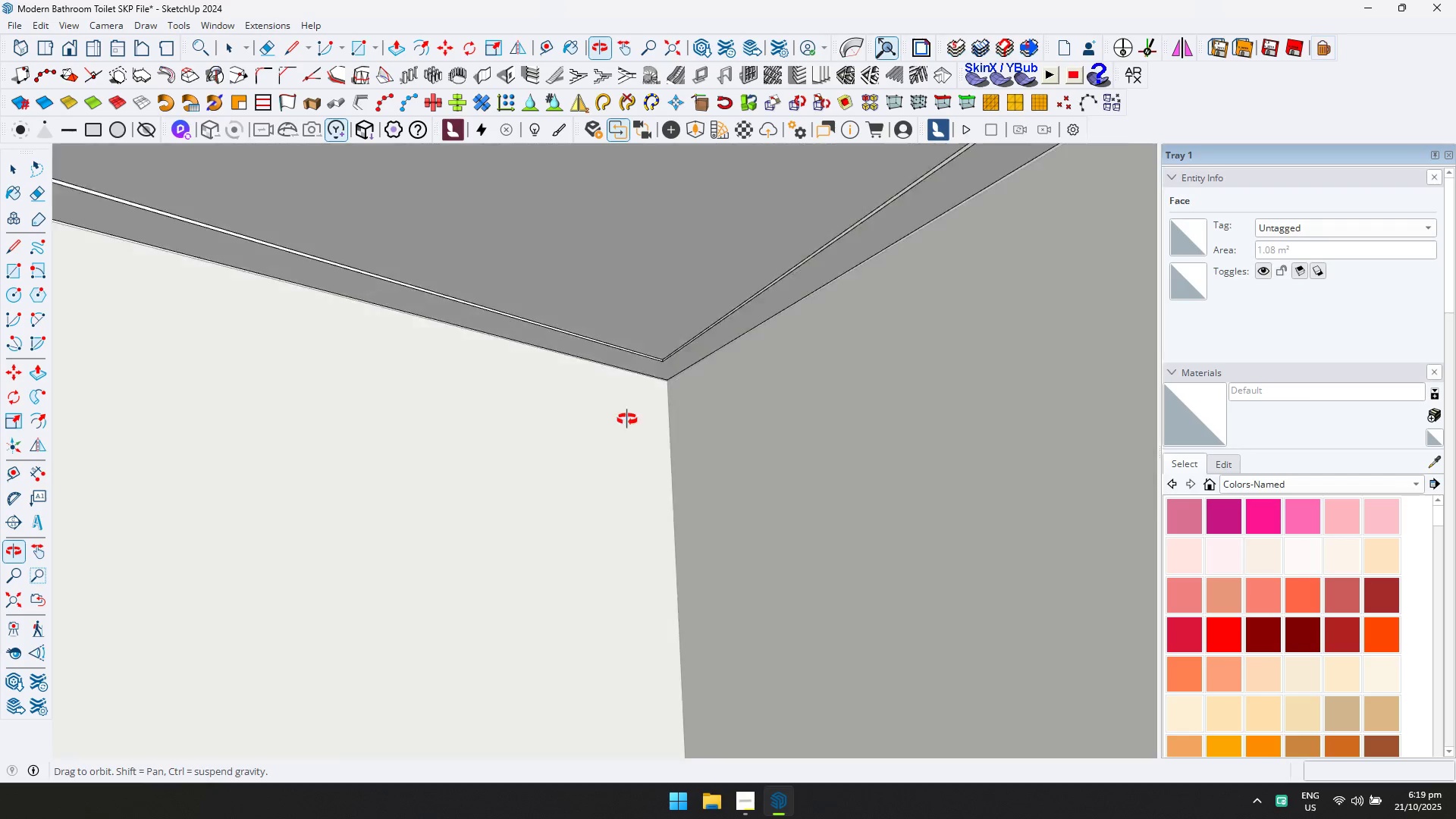 
hold_key(key=ShiftLeft, duration=0.41)
 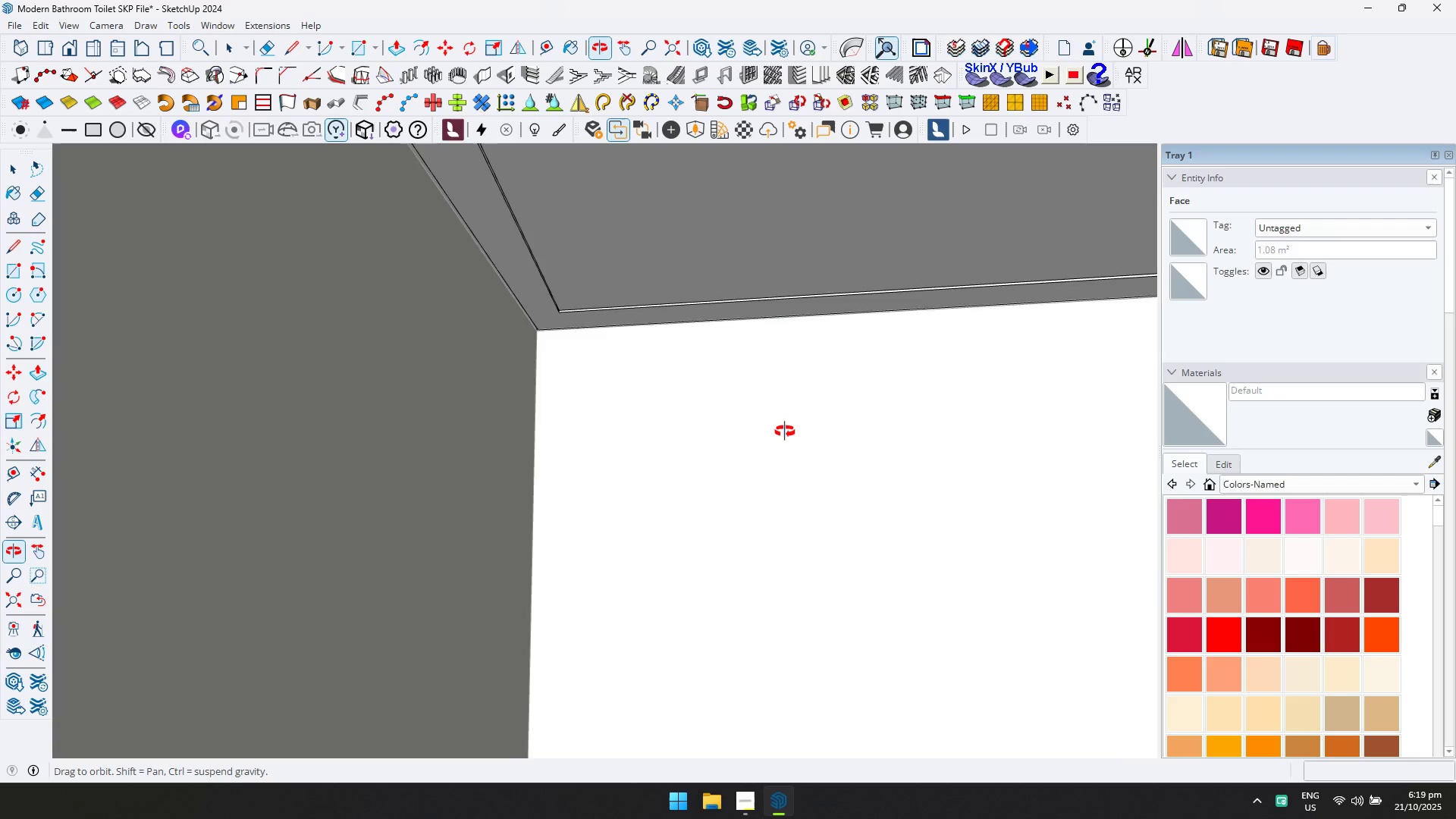 
hold_key(key=ShiftLeft, duration=0.43)
 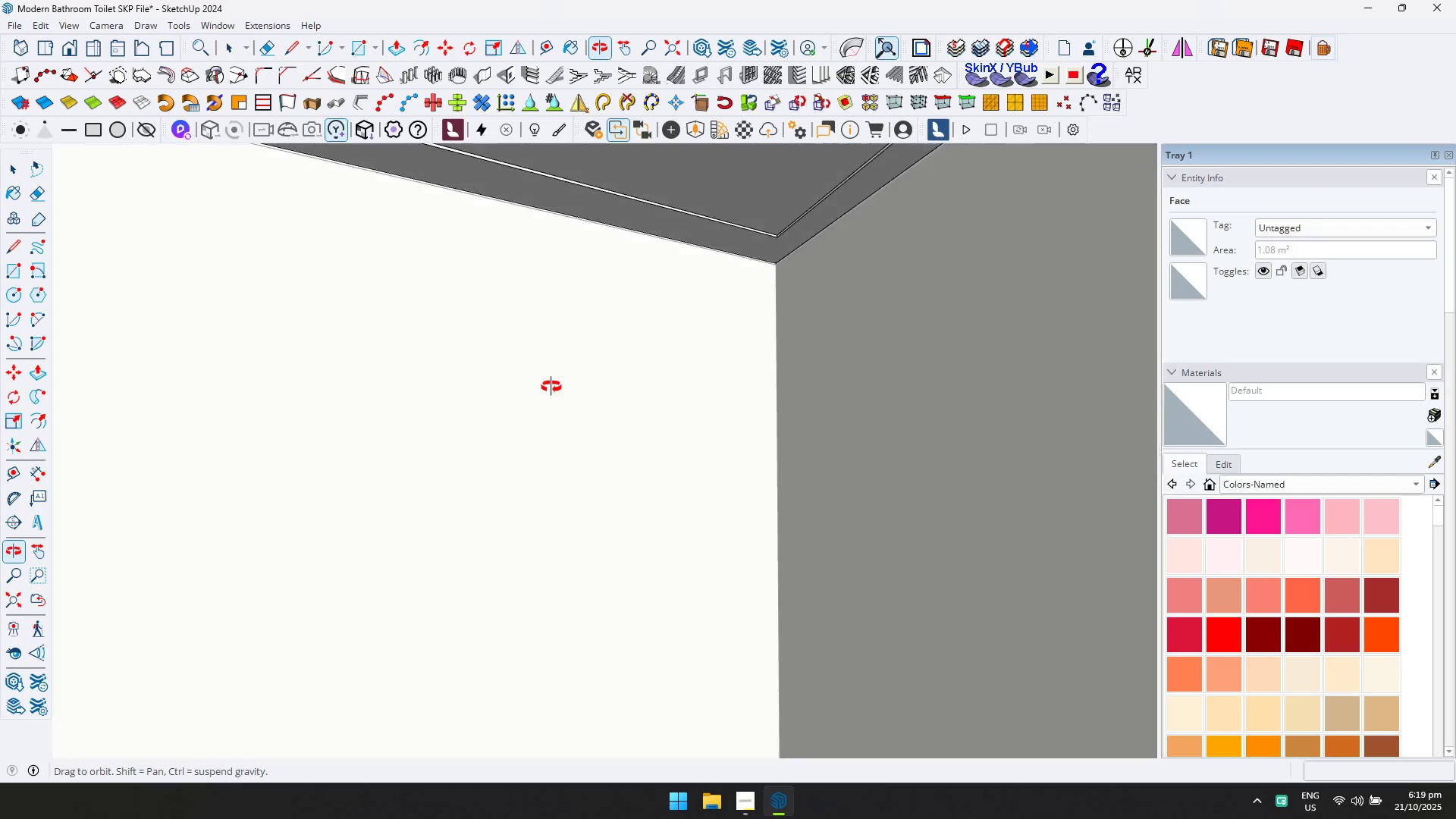 
hold_key(key=ShiftLeft, duration=0.34)
 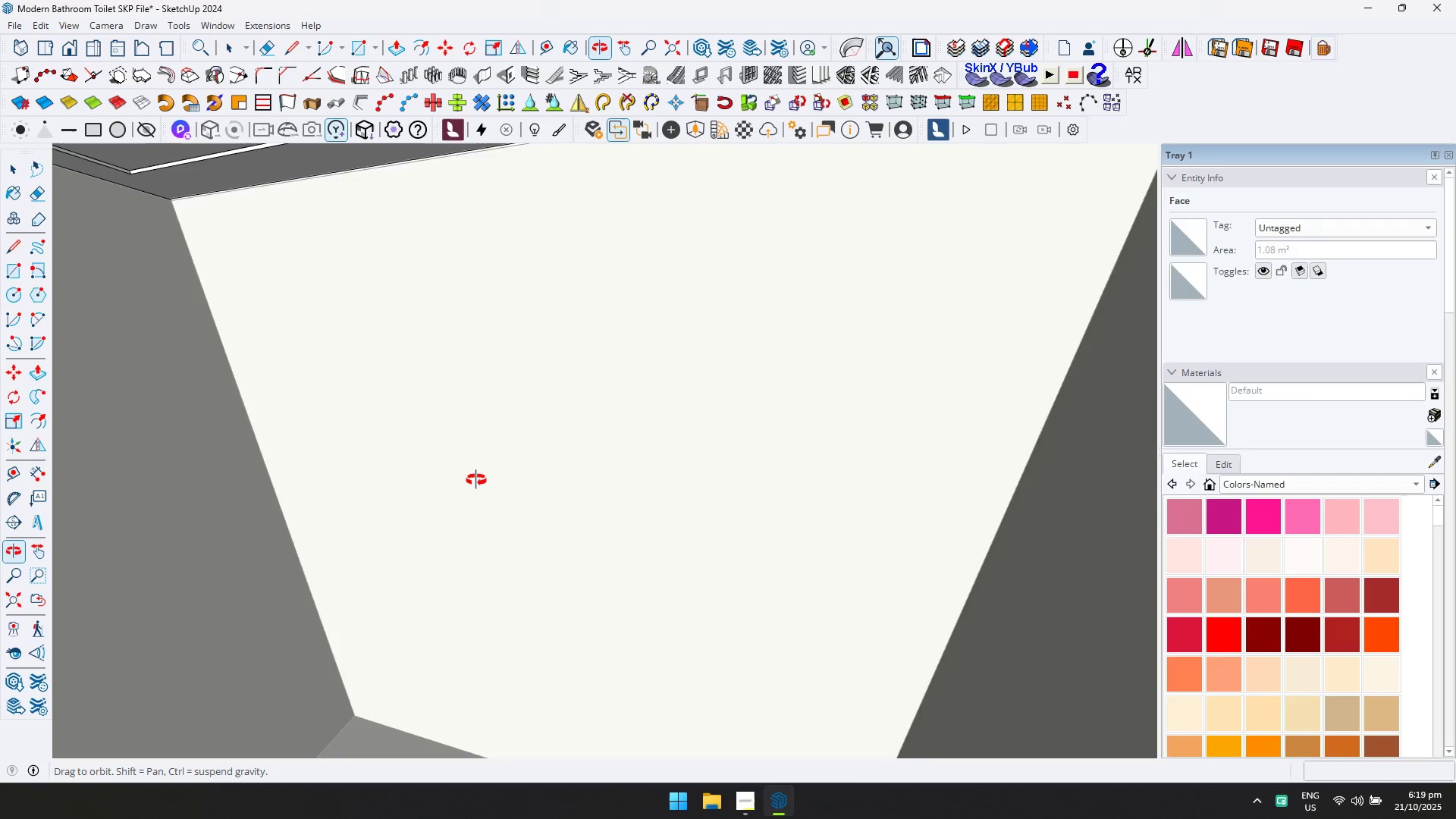 
hold_key(key=ShiftLeft, duration=0.33)
 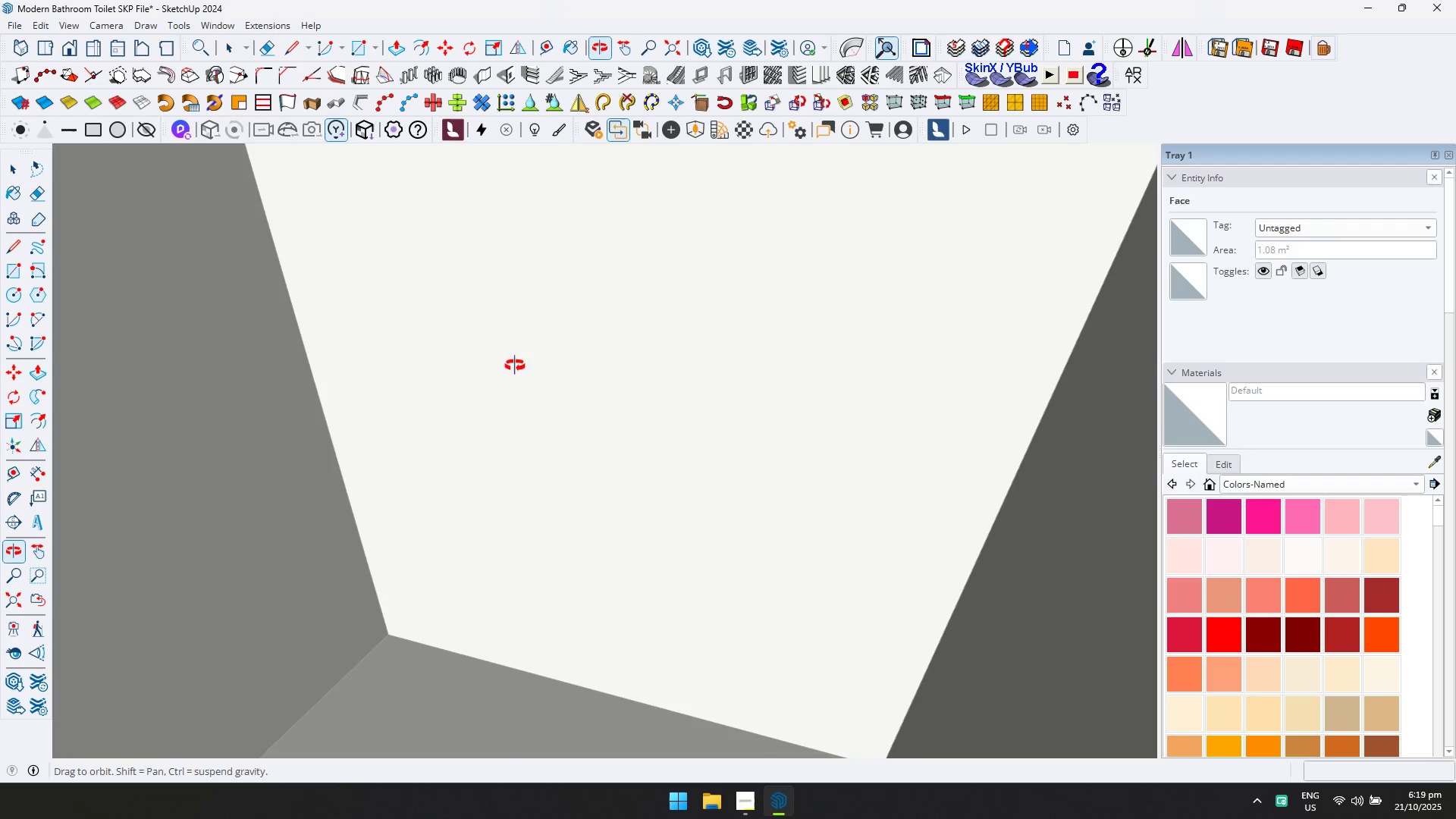 
scroll: coordinate [515, 366], scroll_direction: down, amount: 1.0
 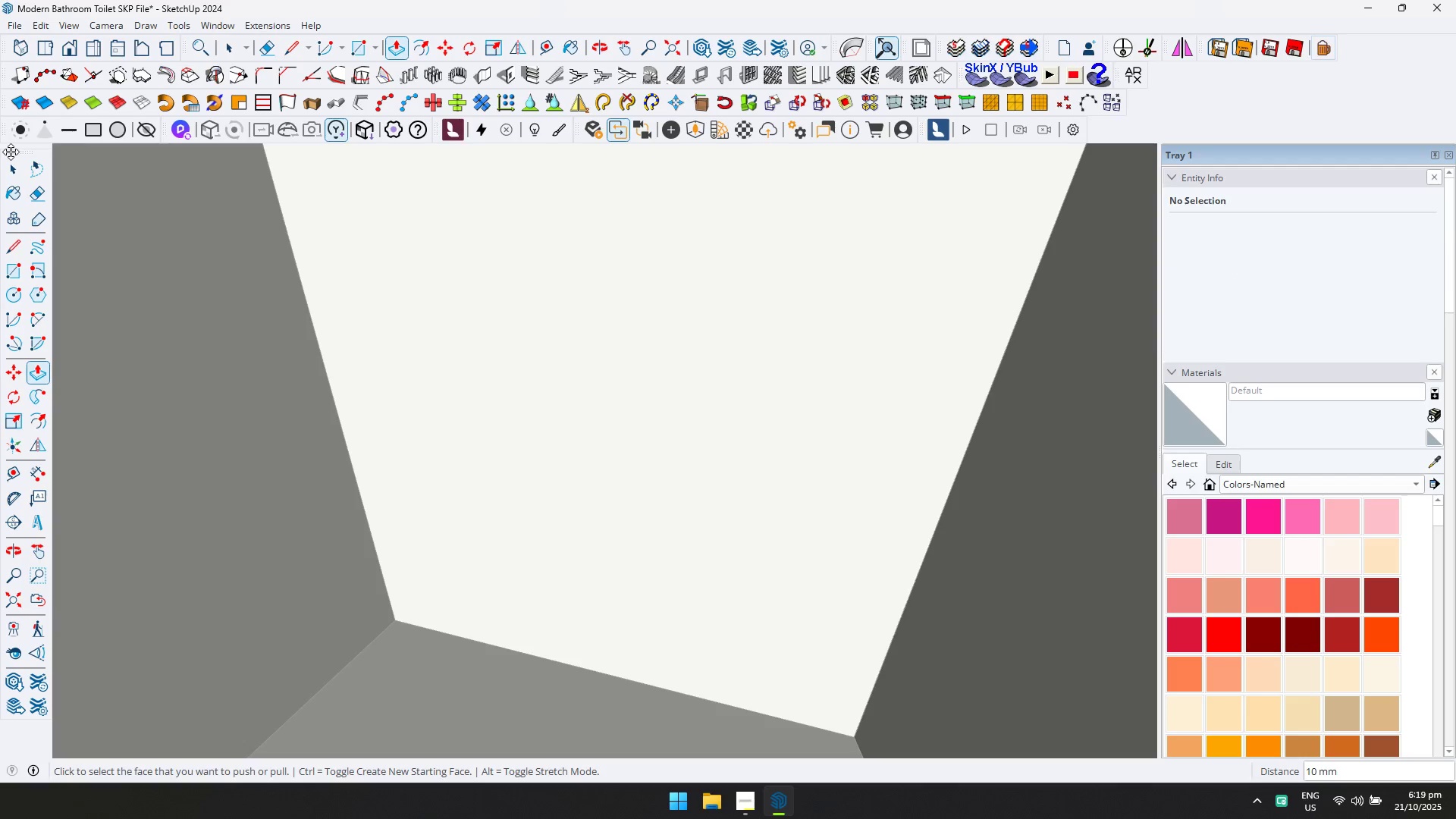 
double_click([12, 168])
 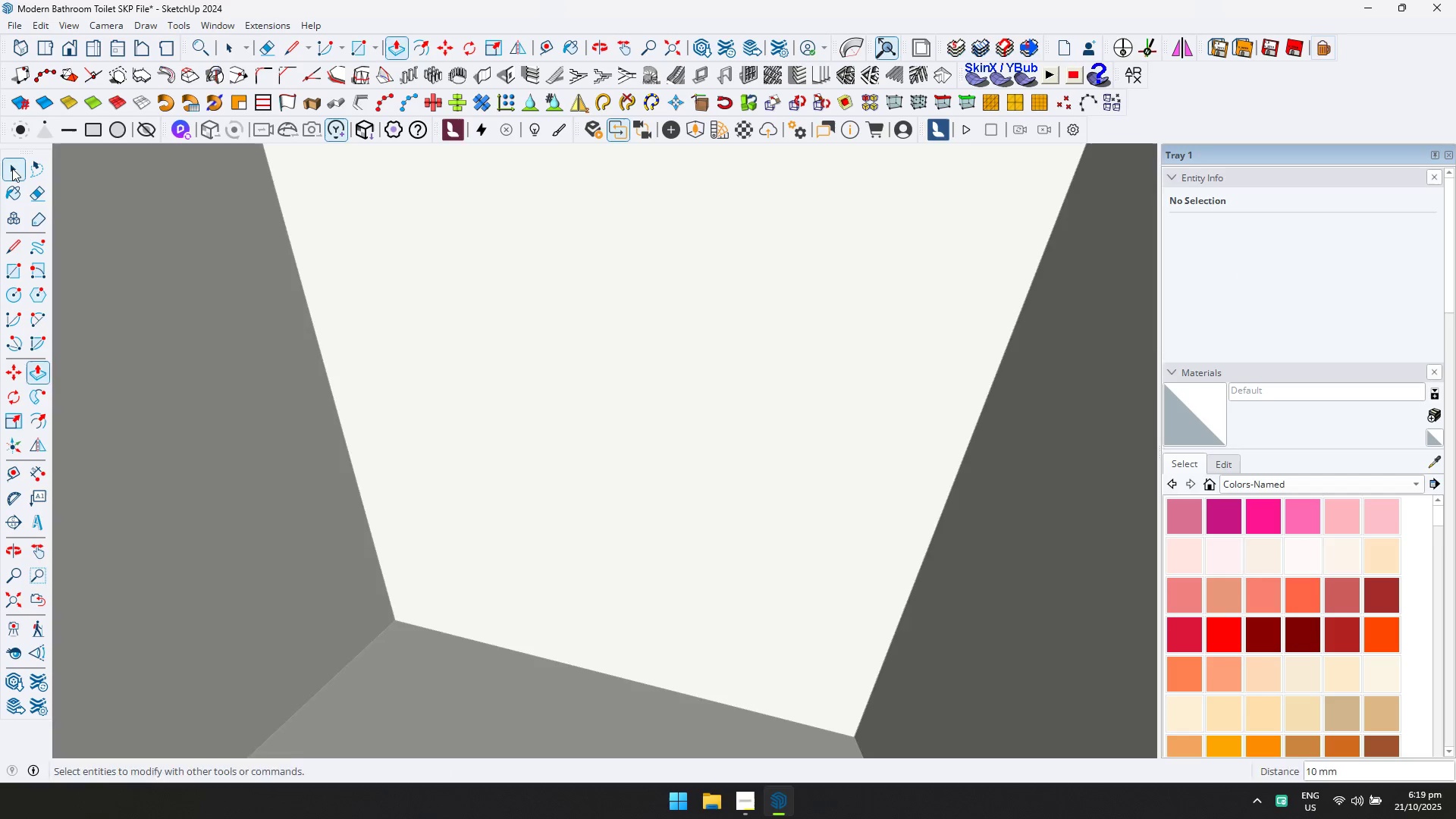 
key(Escape)
type(t100)
 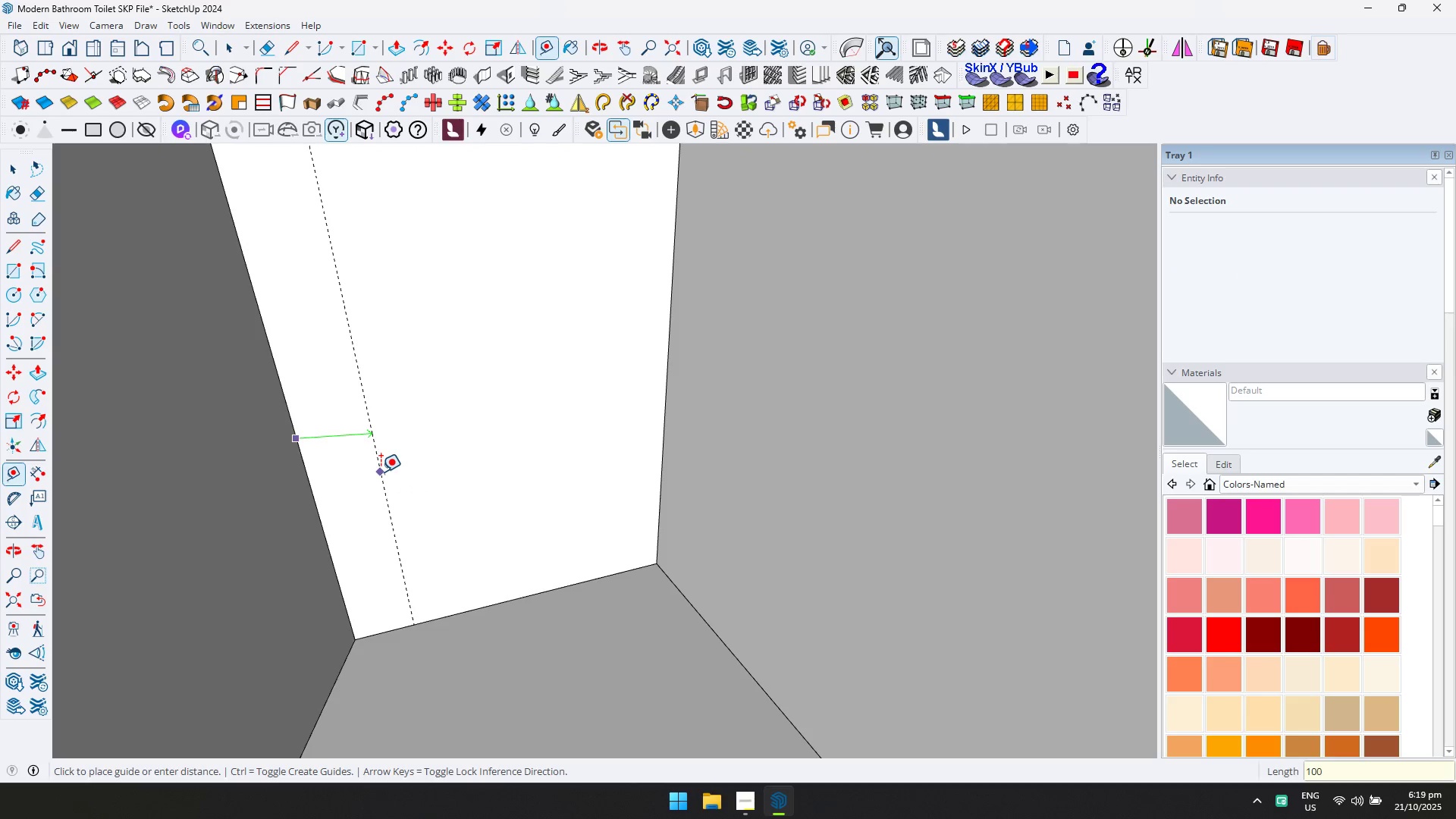 
key(Enter)
 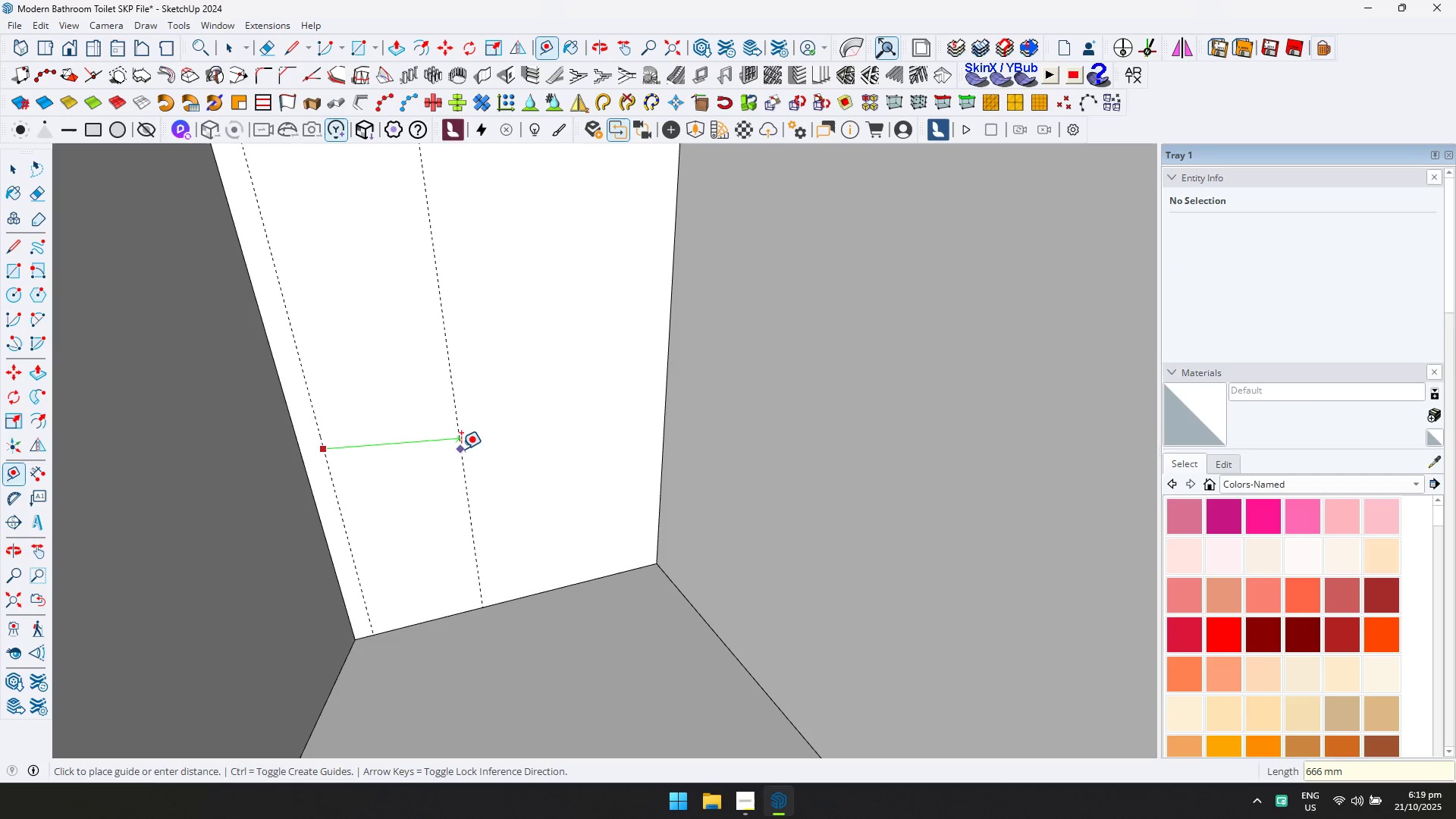 
type(7000)
key(Backspace)
 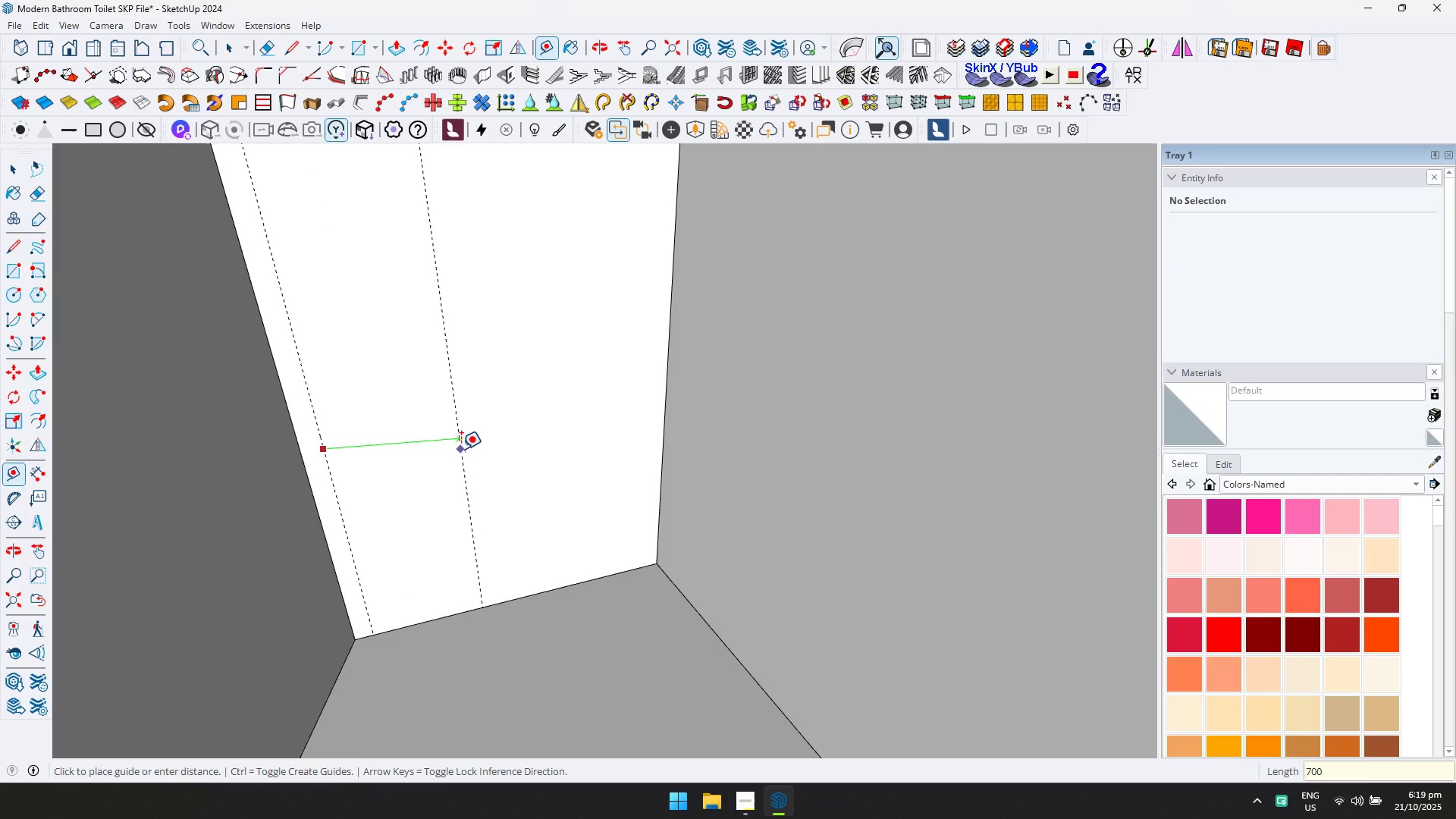 
key(Enter)
 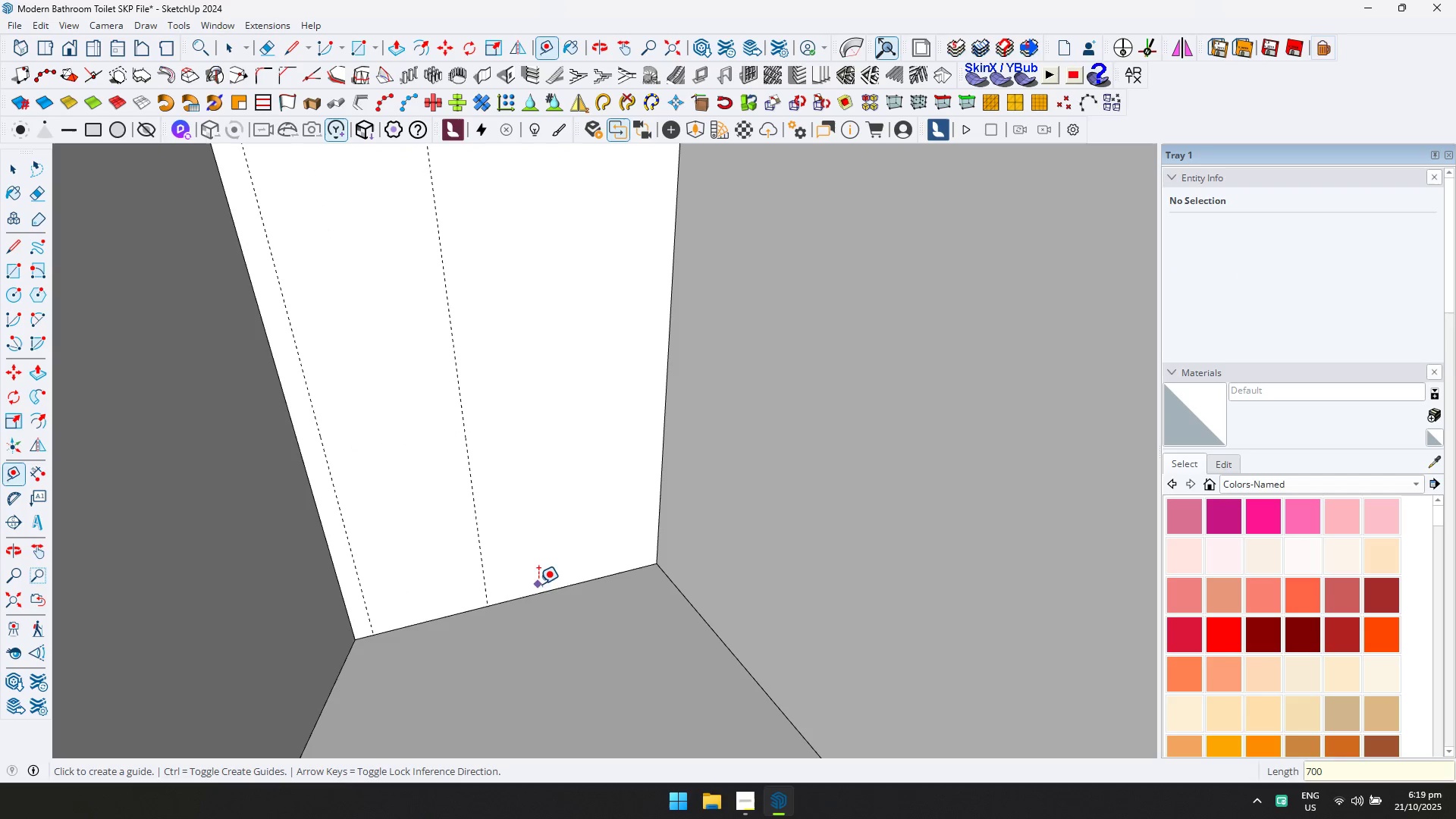 
key(Control+ControlLeft)
 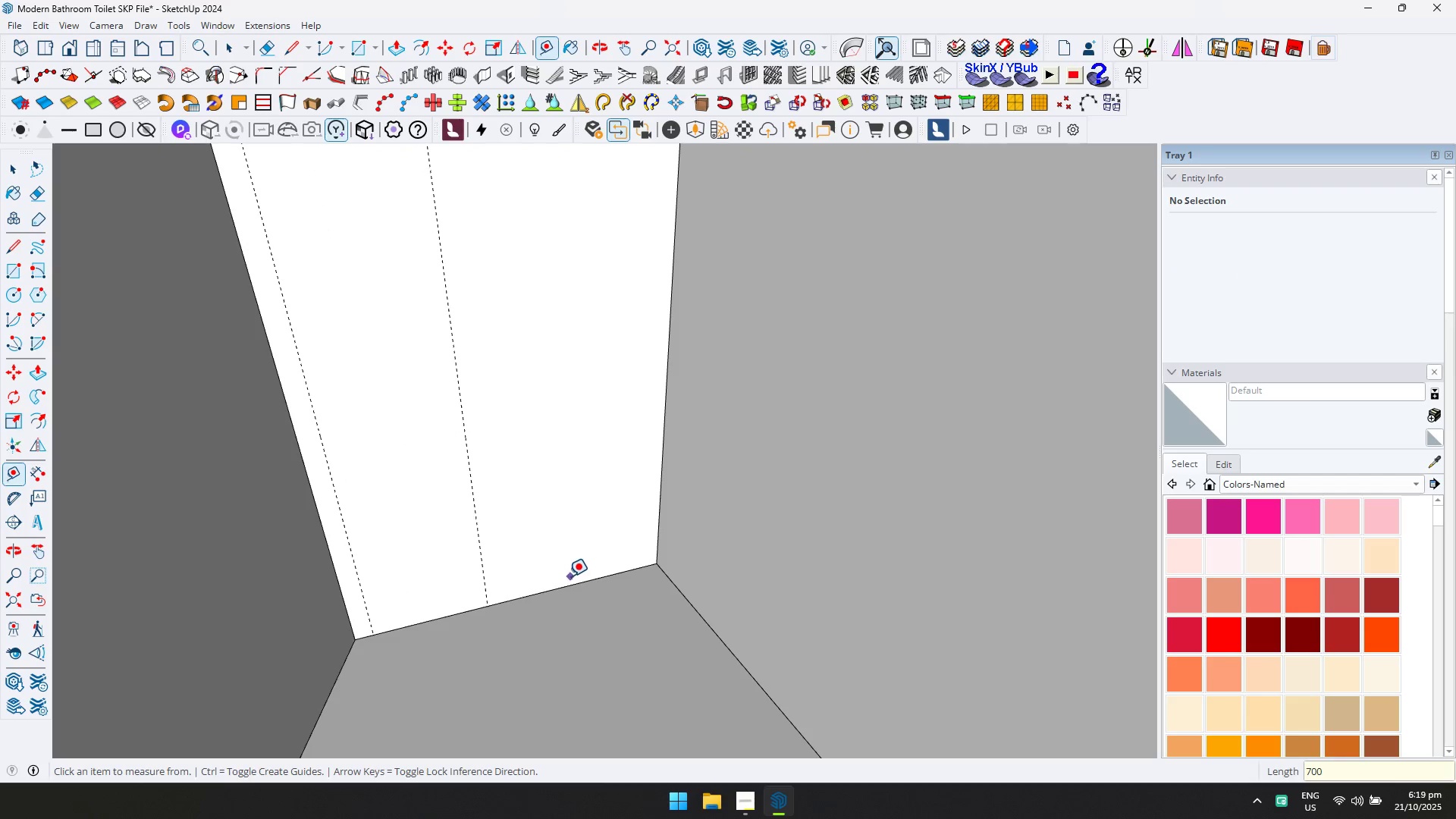 
type(t2100)
 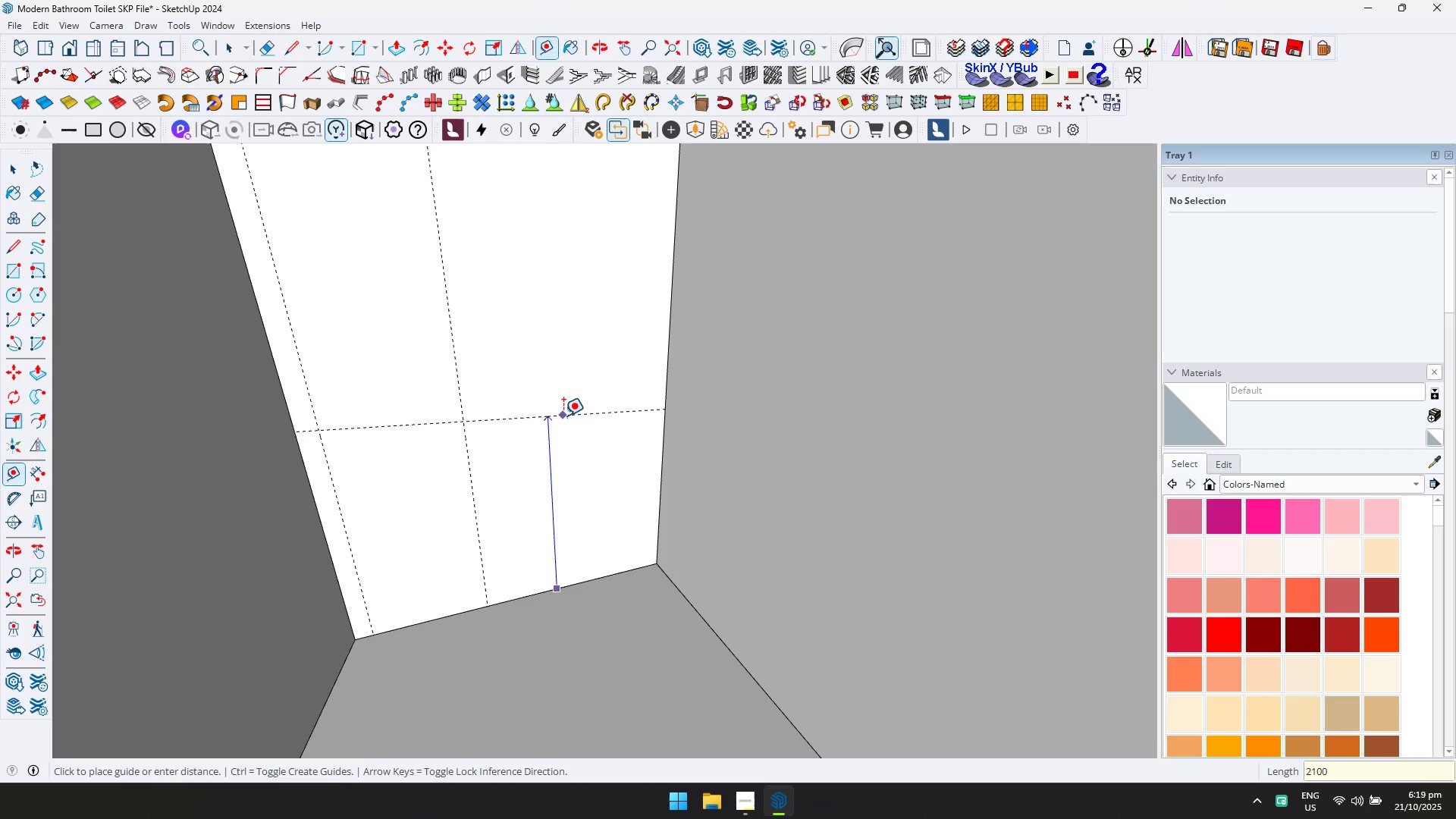 
key(Enter)
 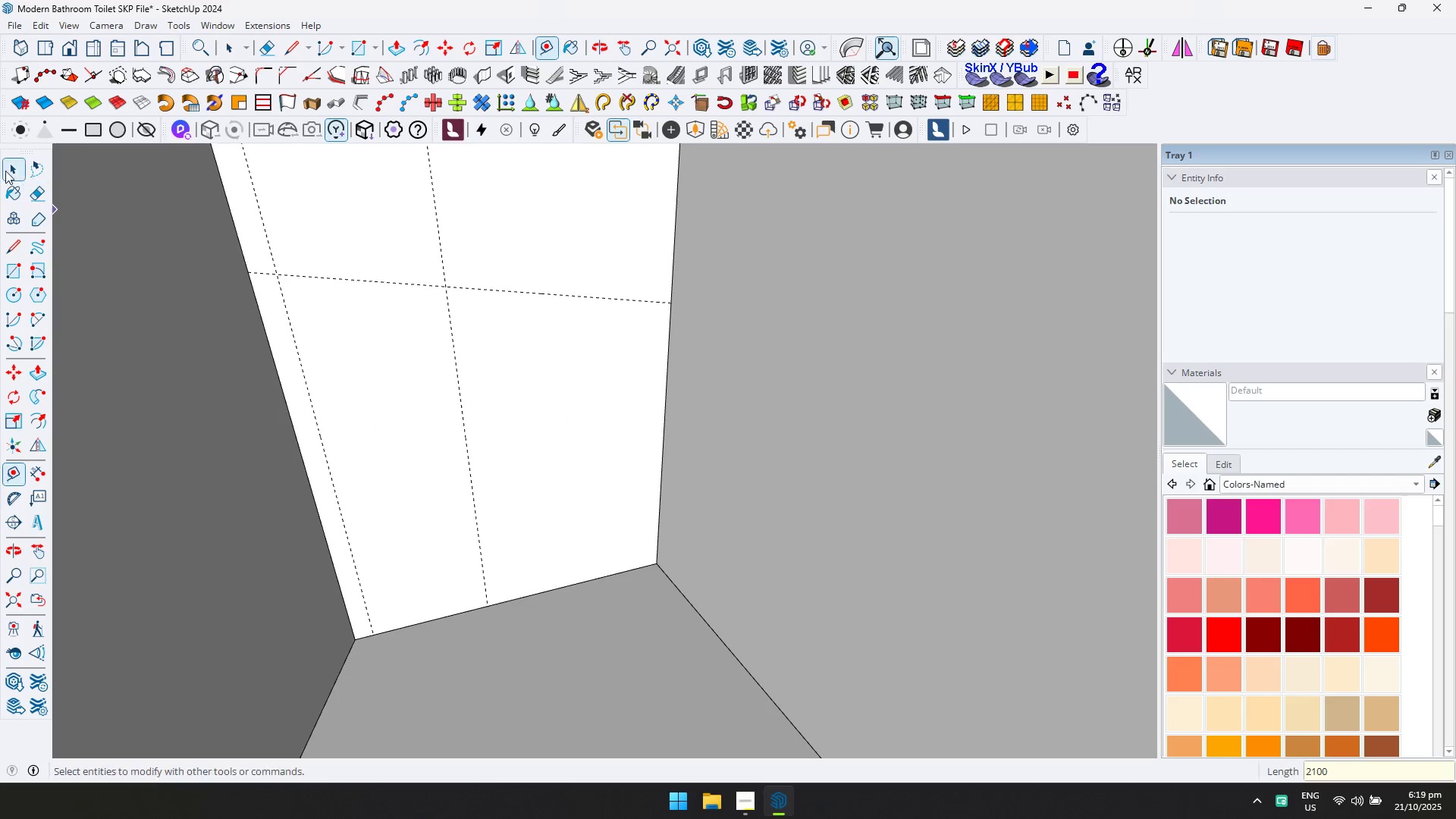 
double_click([374, 350])
 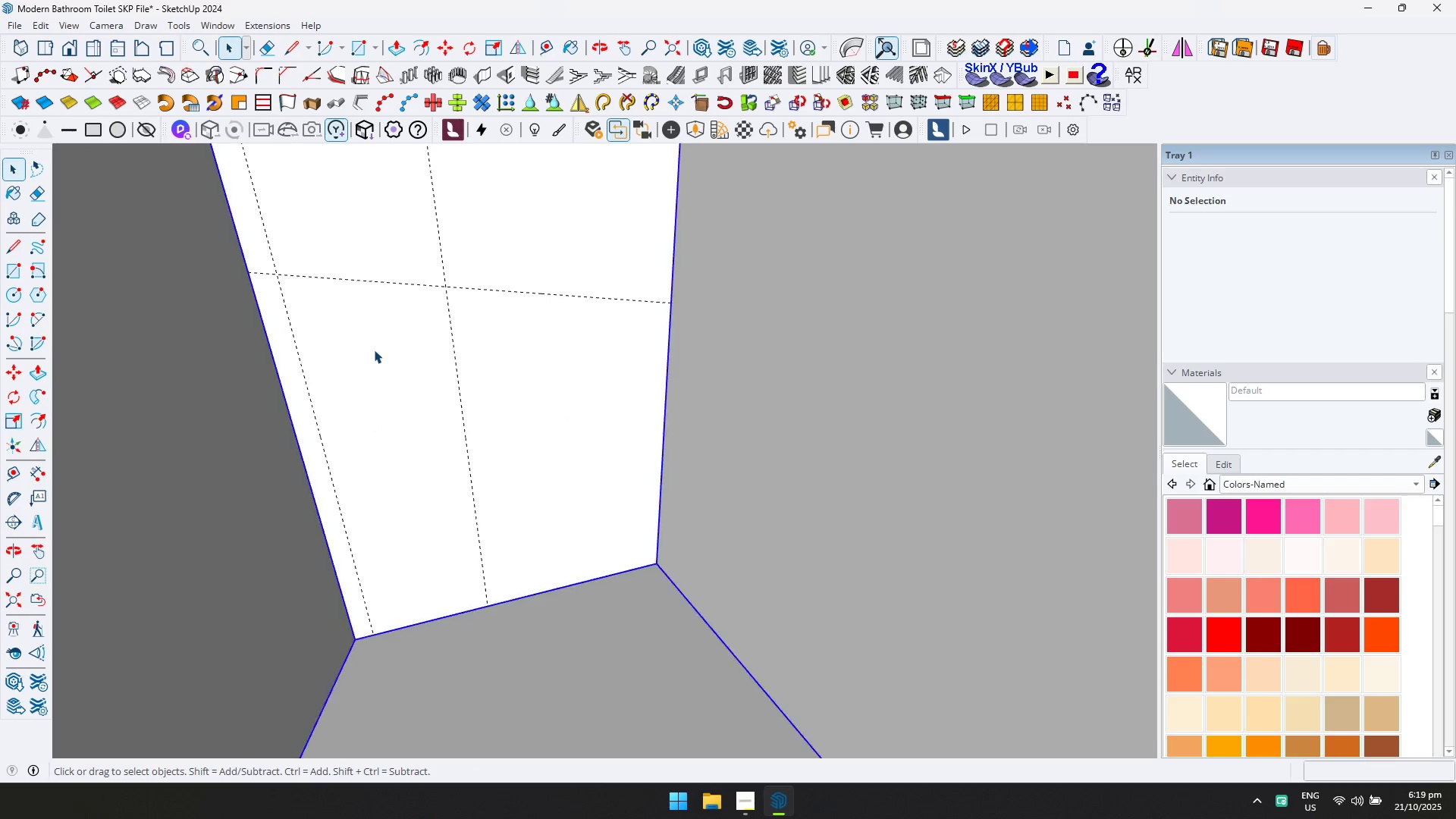 
triple_click([374, 350])
 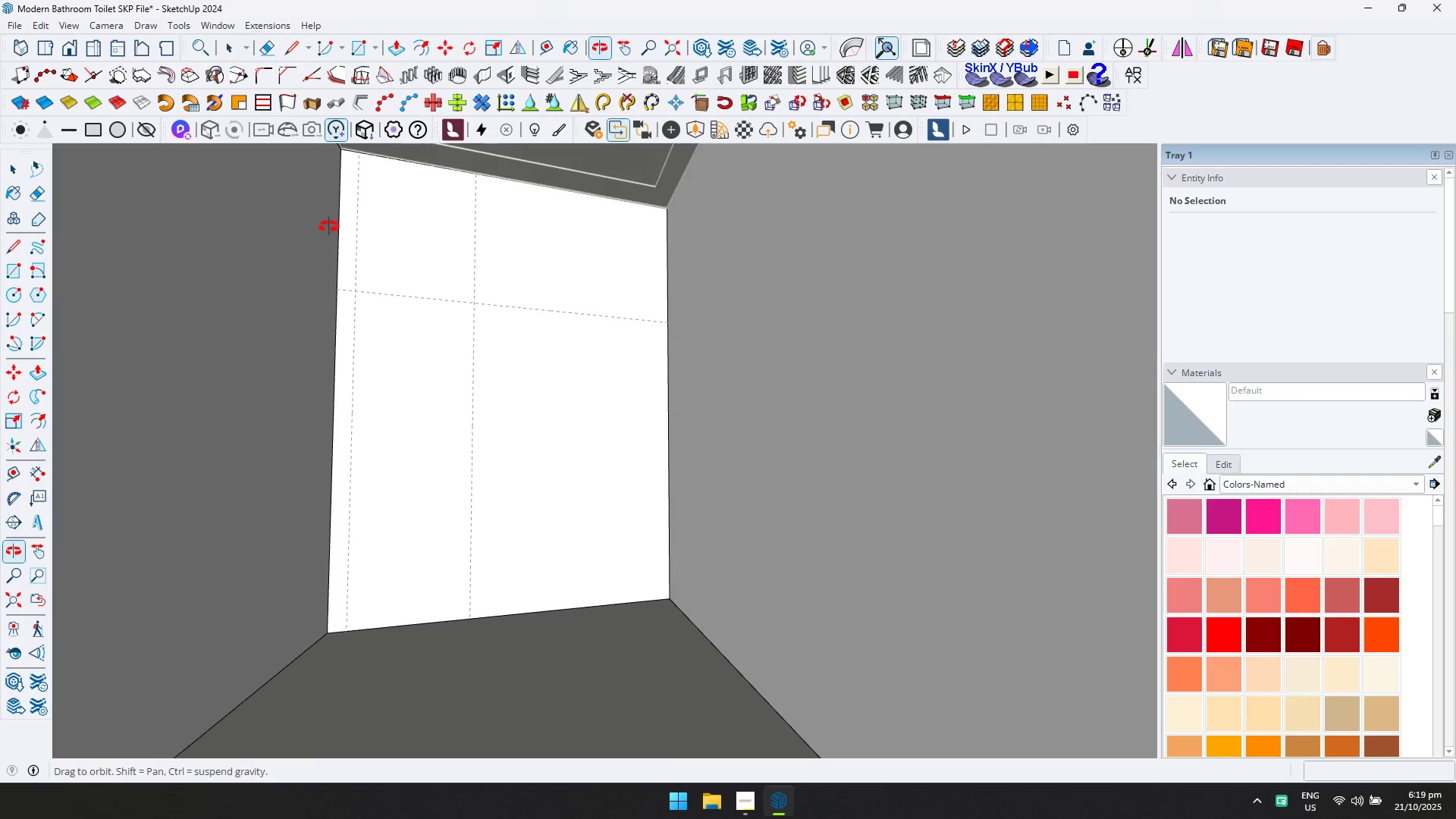 
left_click([372, 311])
 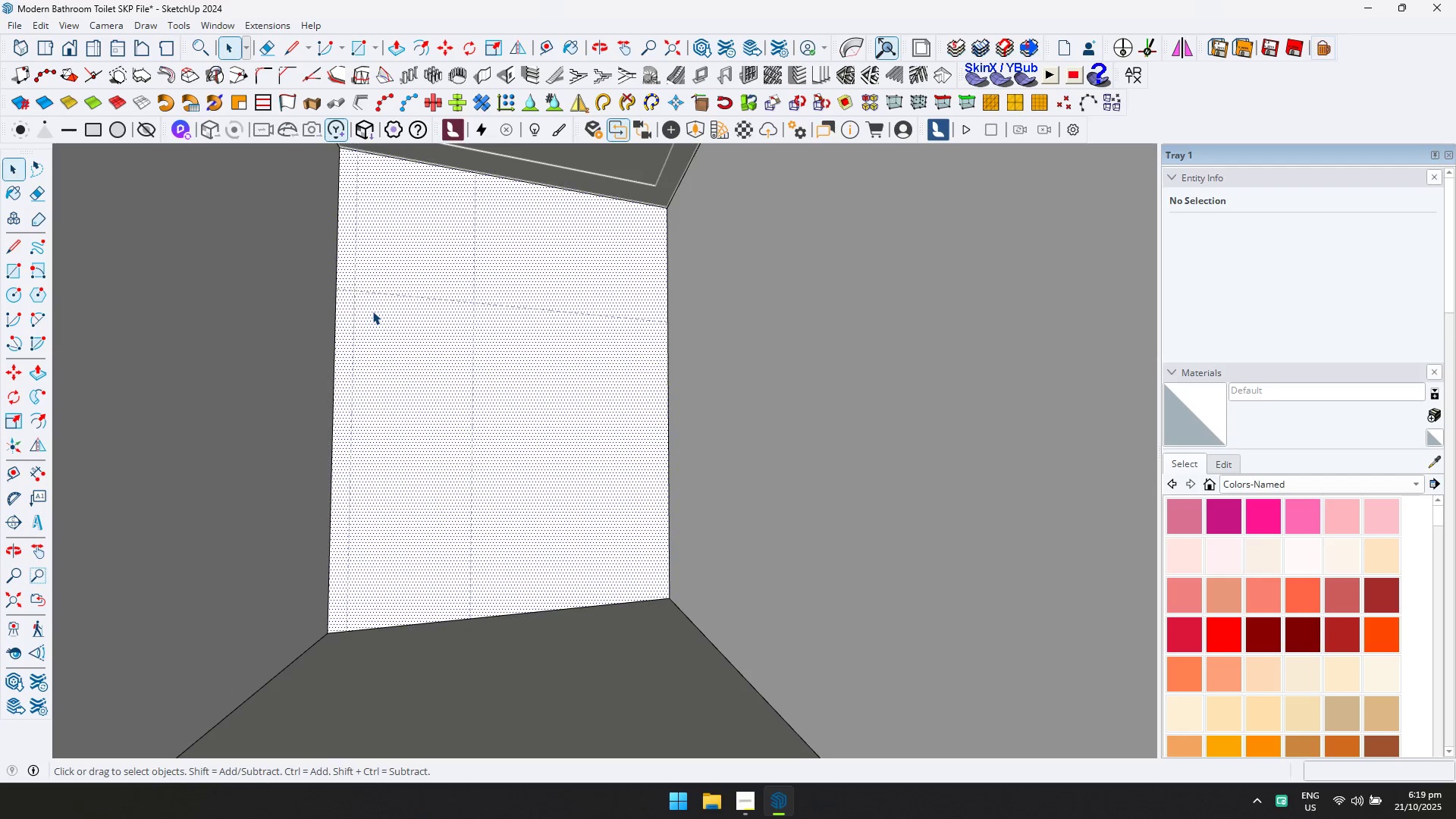 
key(R)
 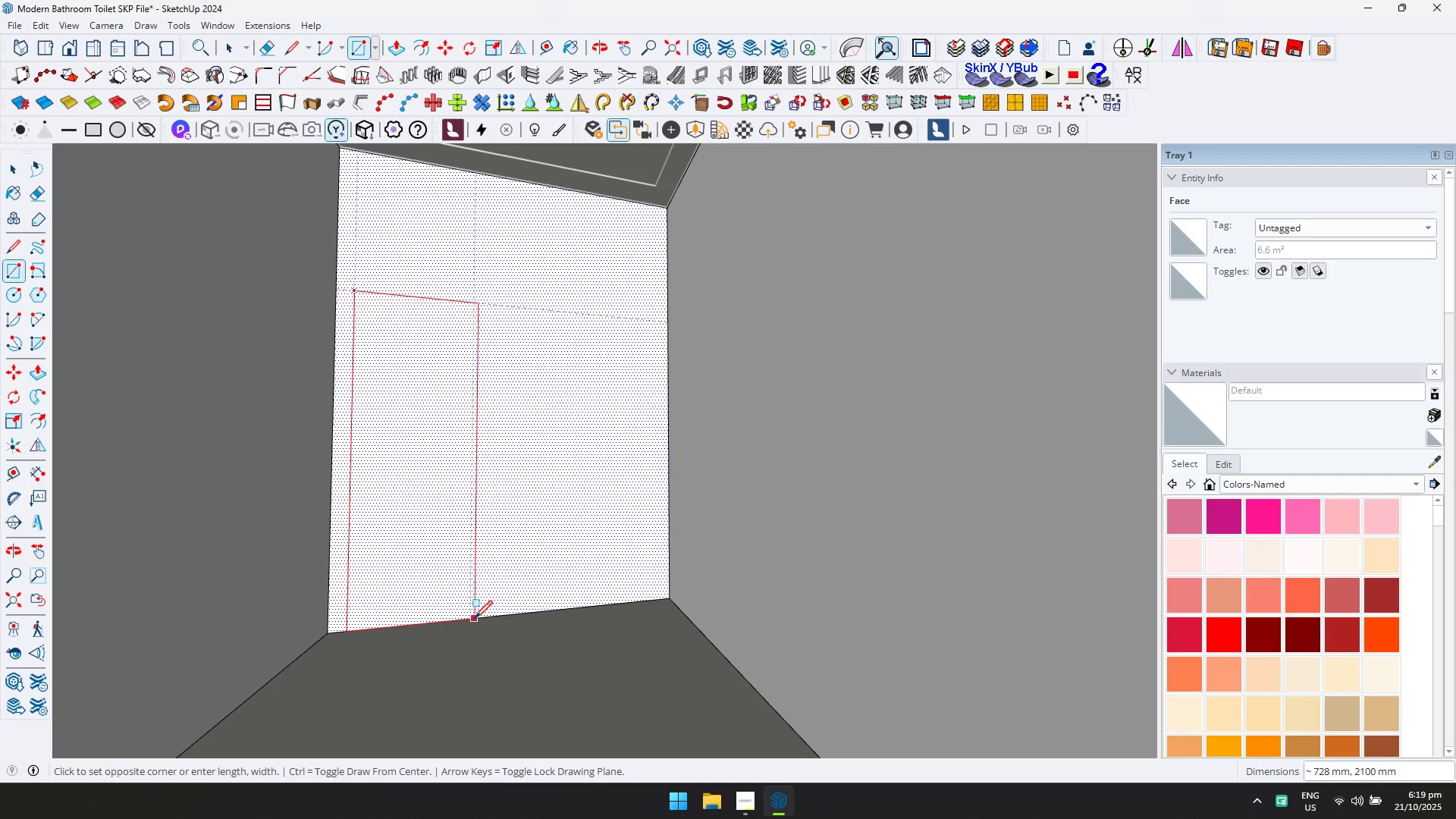 
left_click([472, 619])
 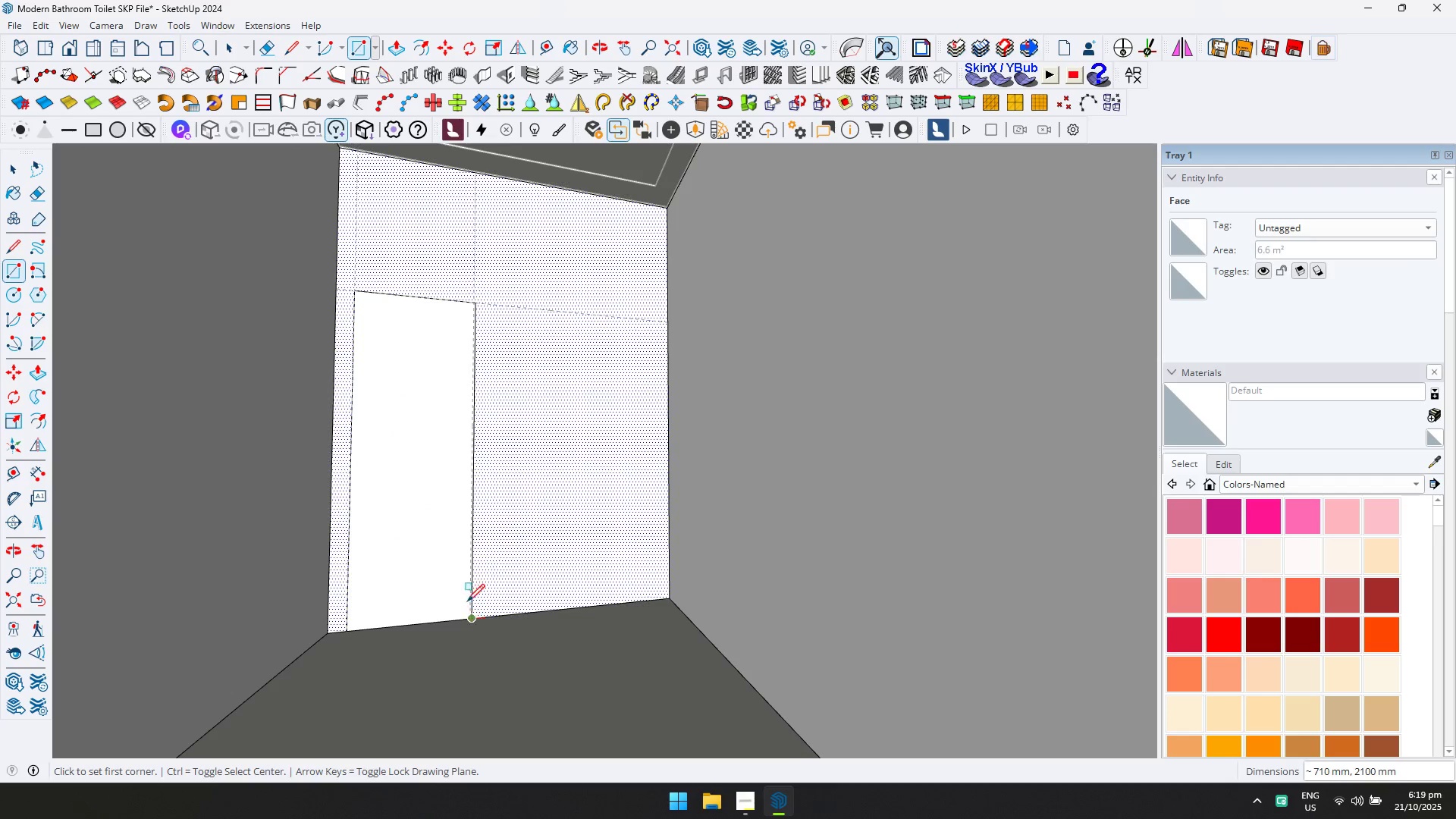 
key(Control+ControlLeft)
 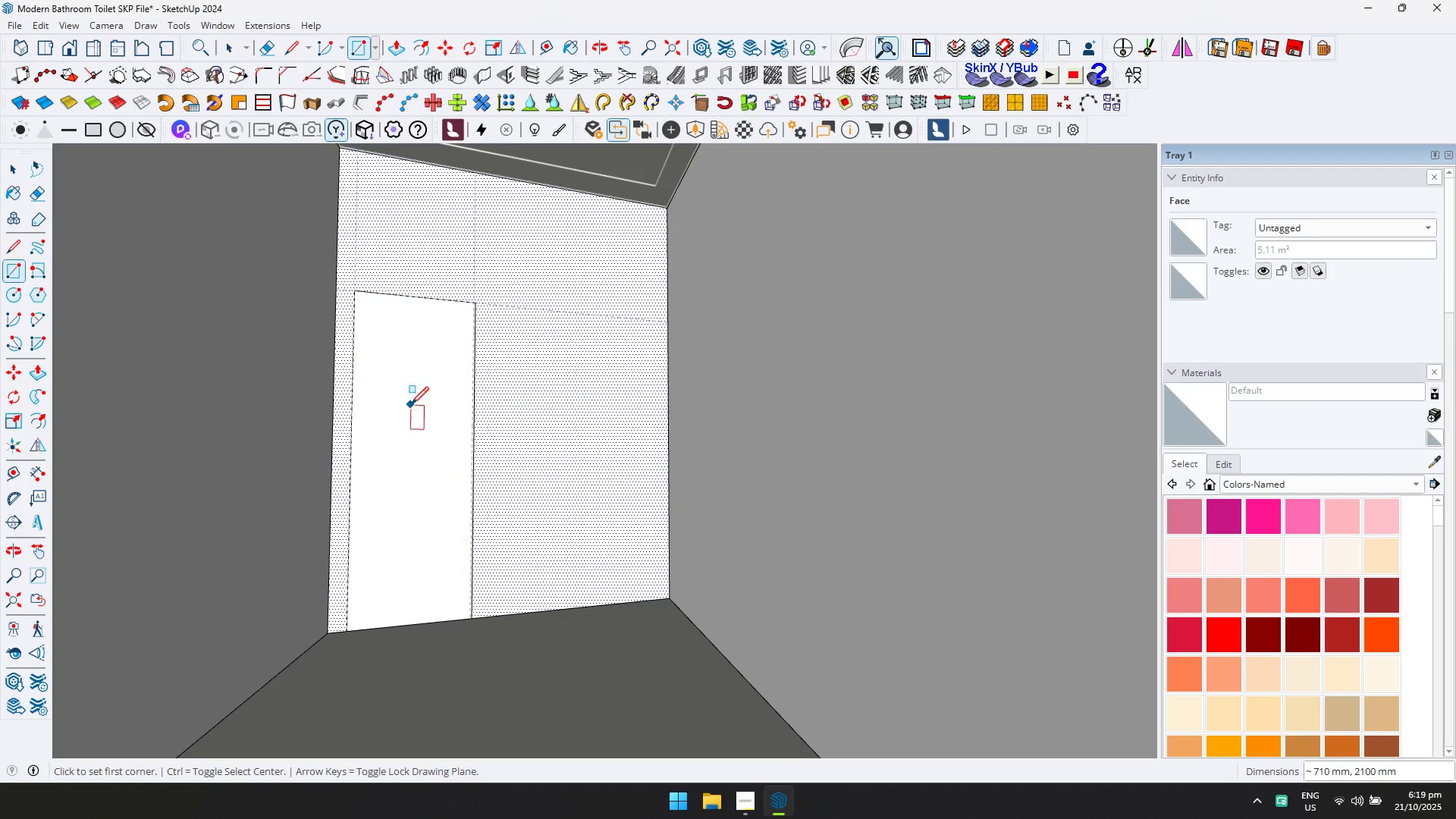 
key(Control+Z)
 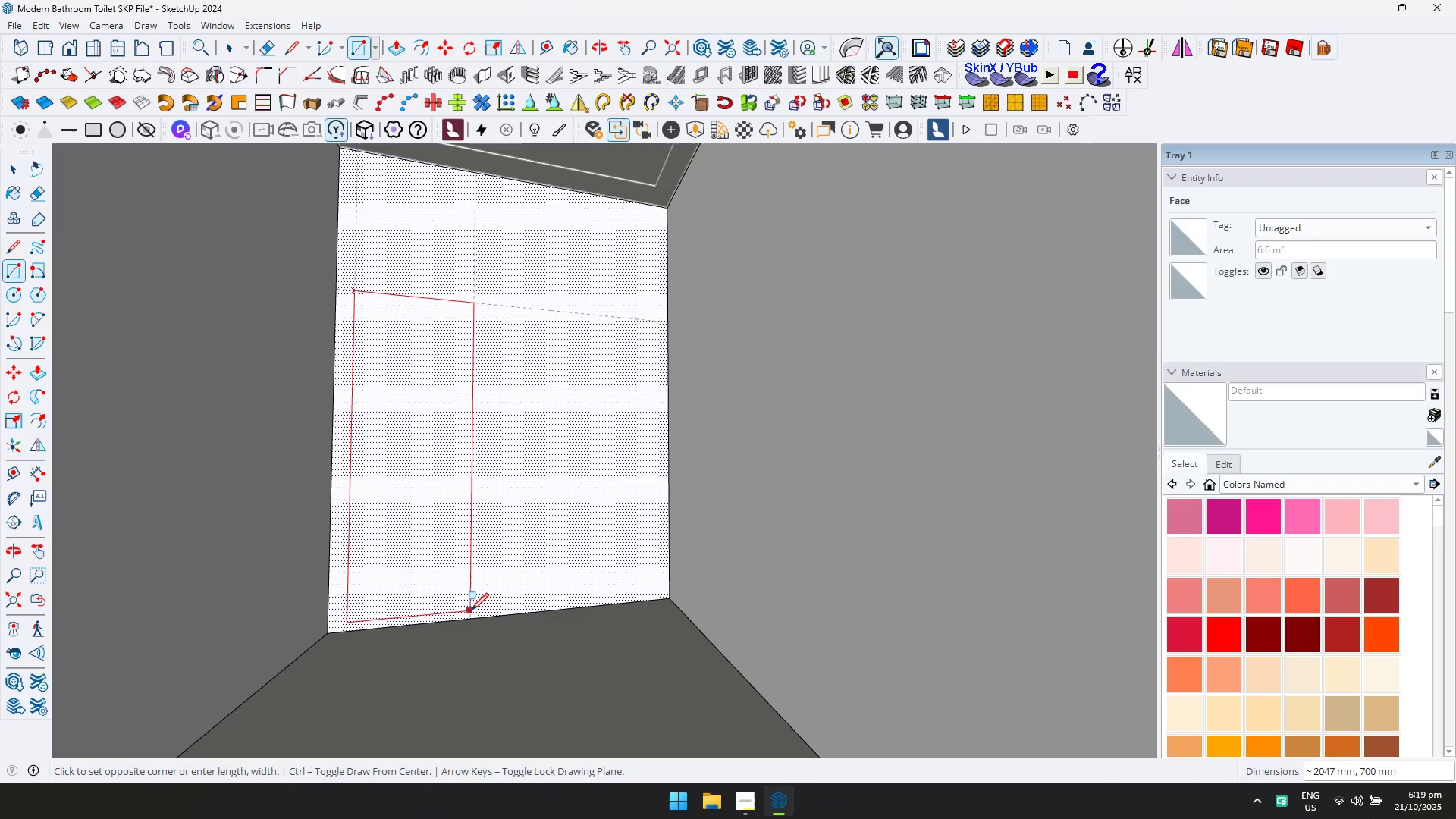 
left_click([472, 616])
 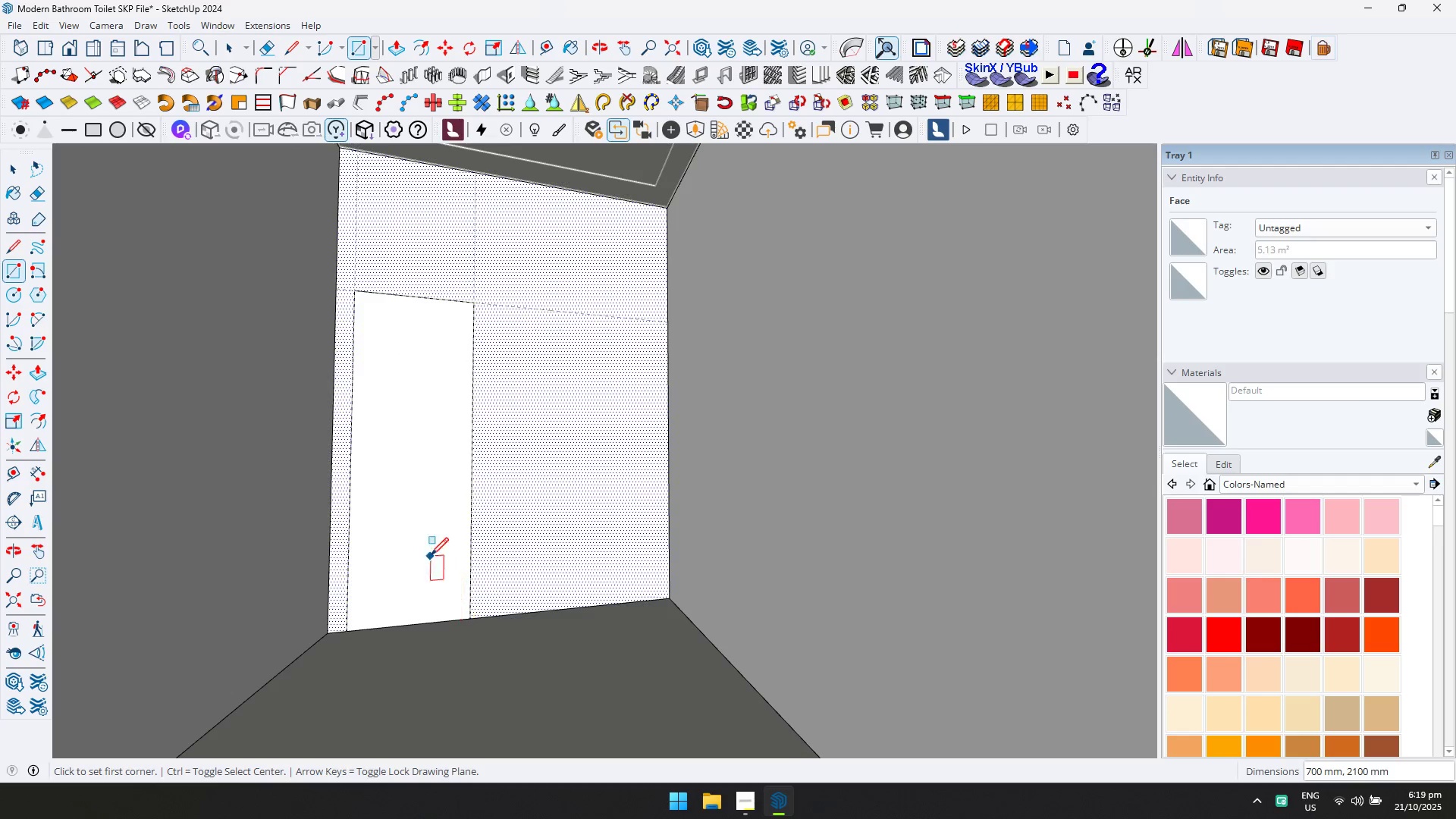 
key(P)
 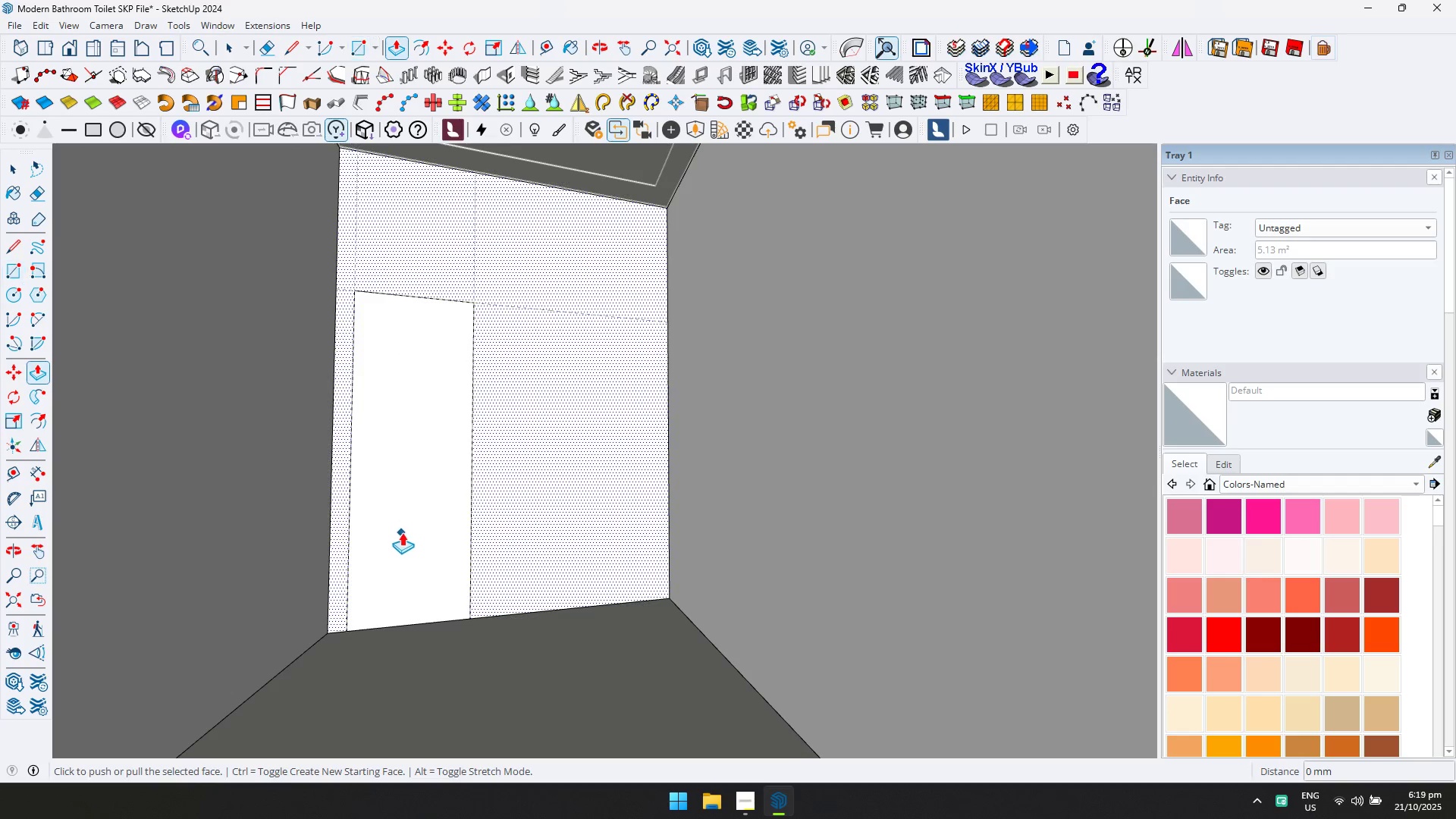 
key(Escape)
 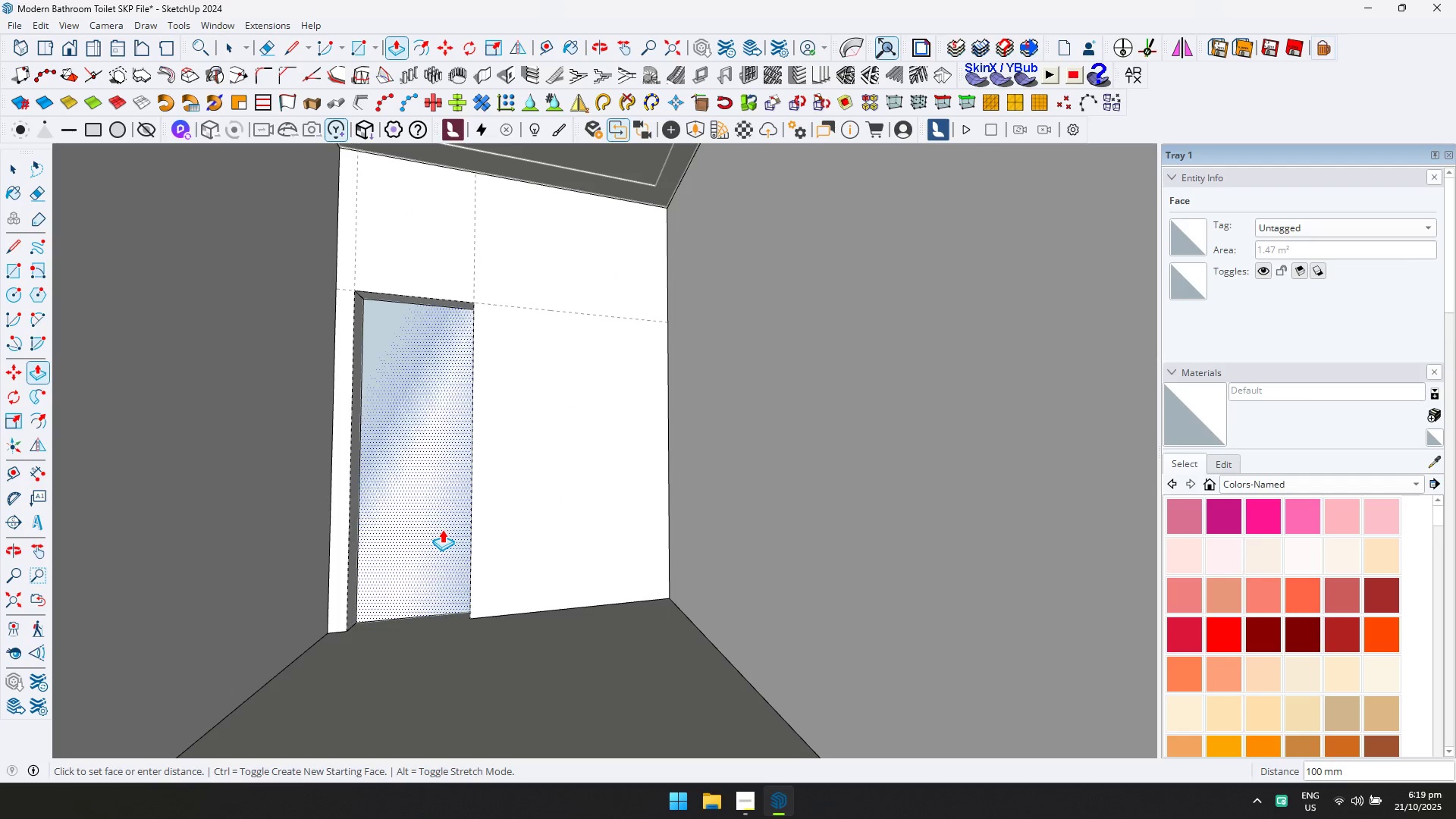 
left_click([442, 529])
 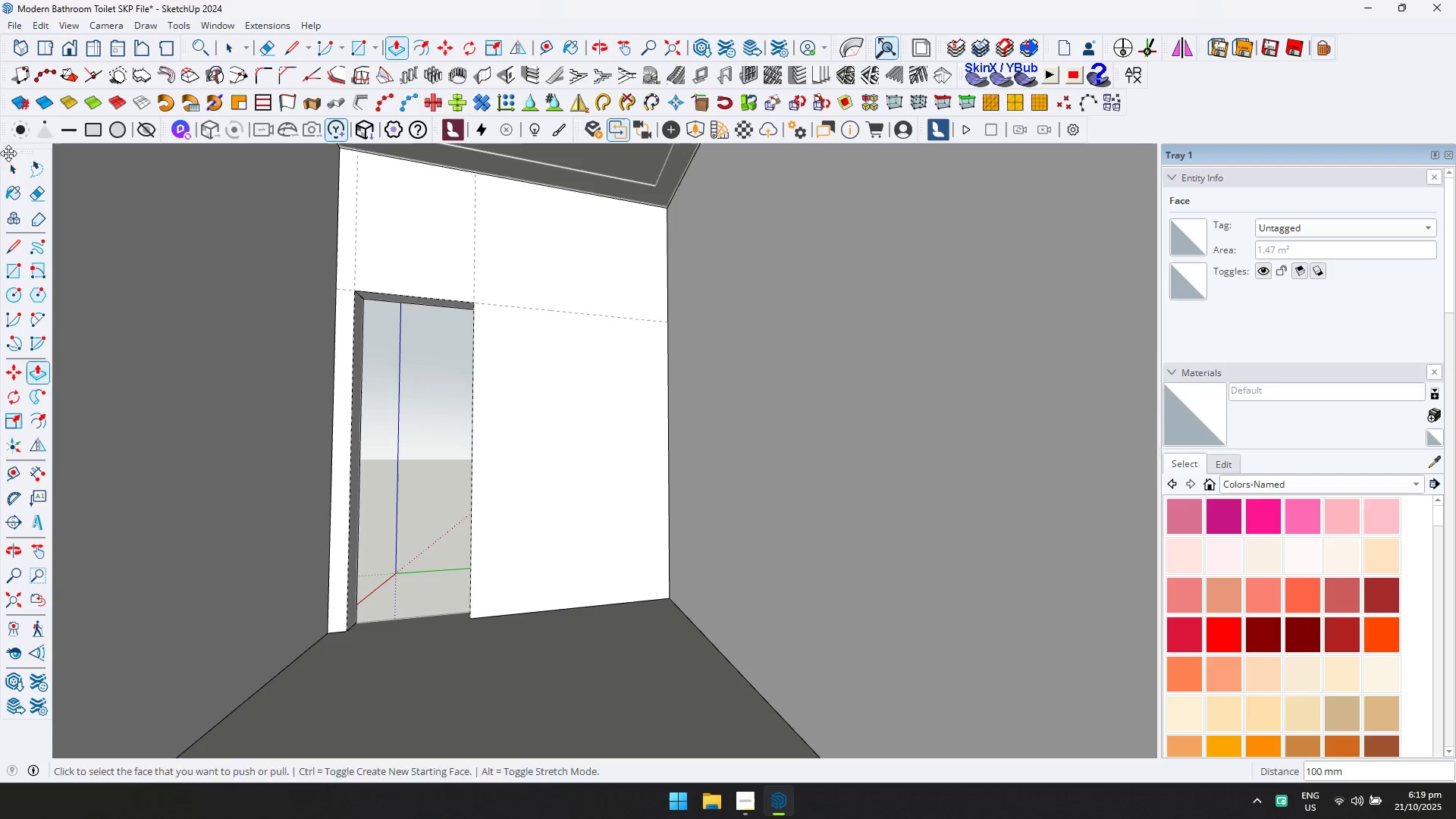 
key(Escape)
 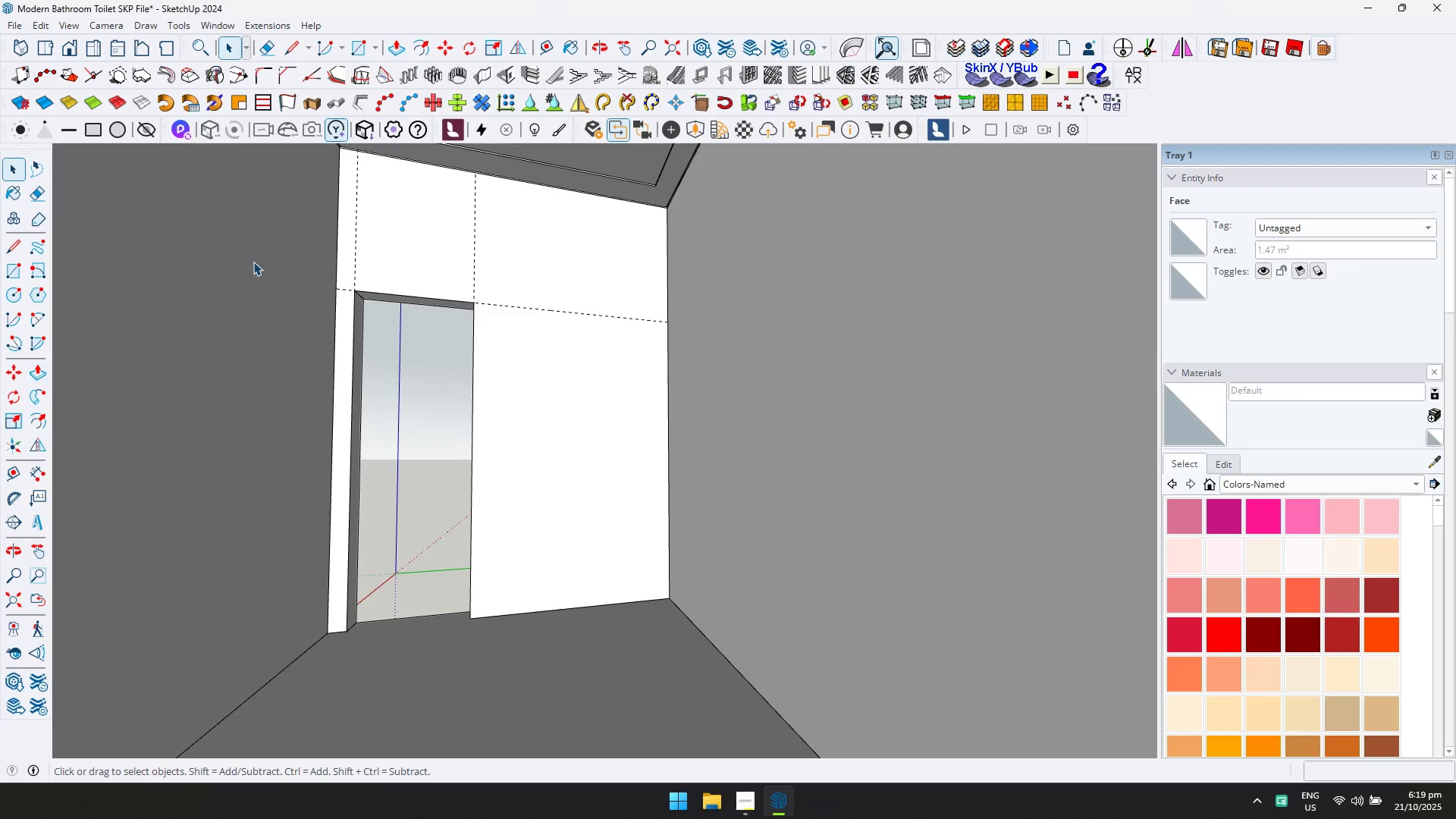 
key(Shift+ShiftLeft)
 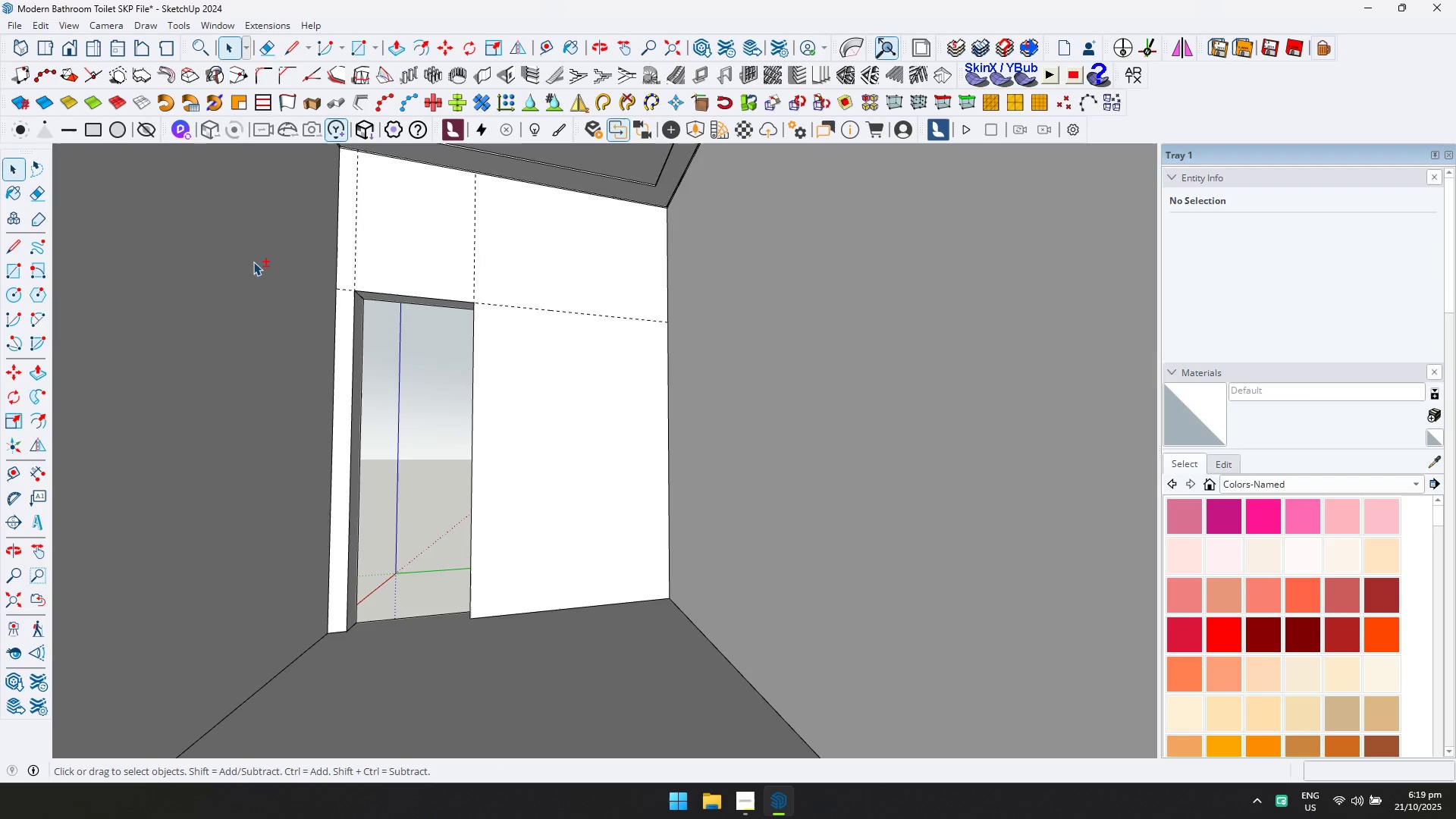 
key(Shift+1)
 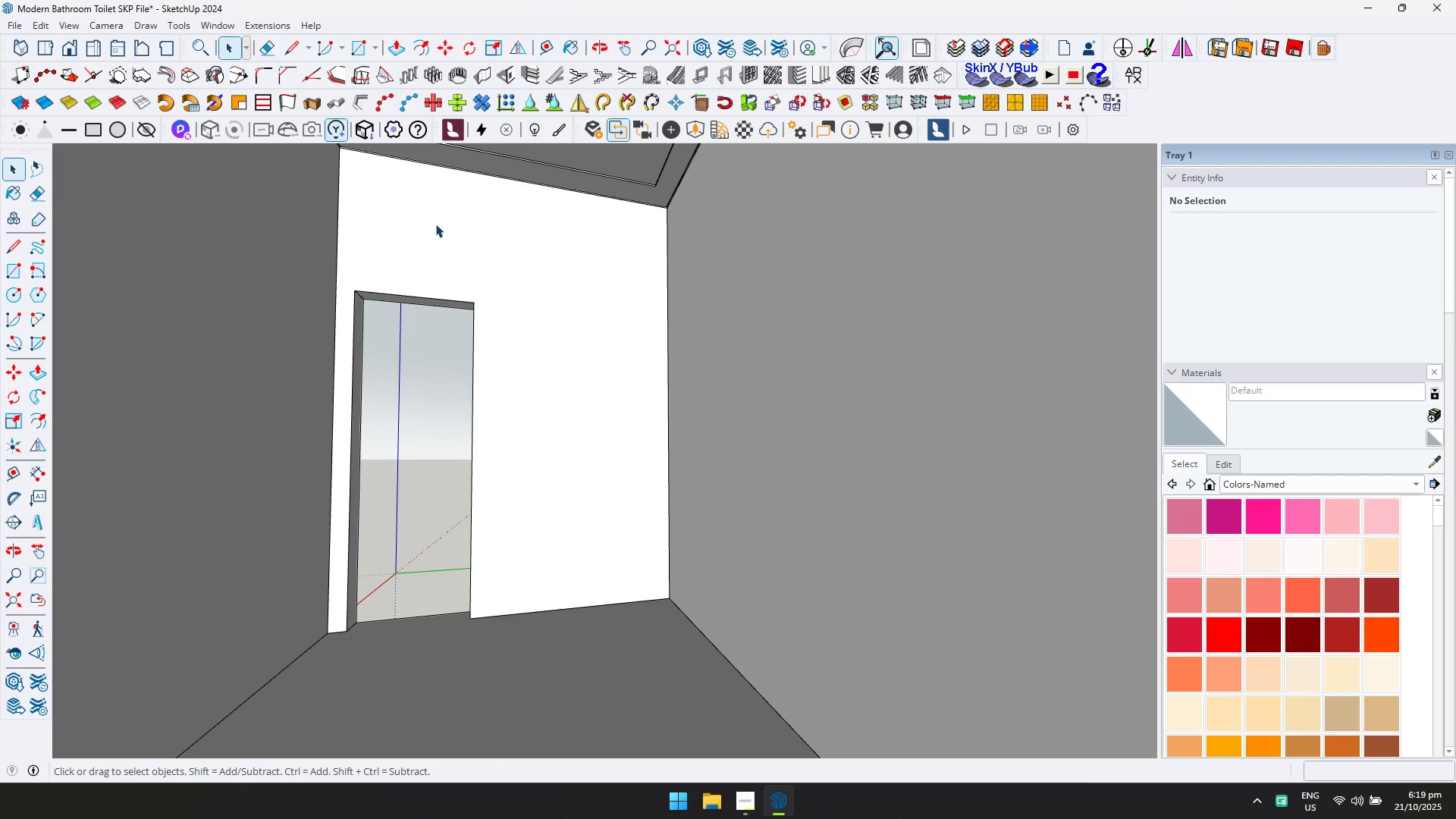 
hold_key(key=ShiftLeft, duration=0.39)
 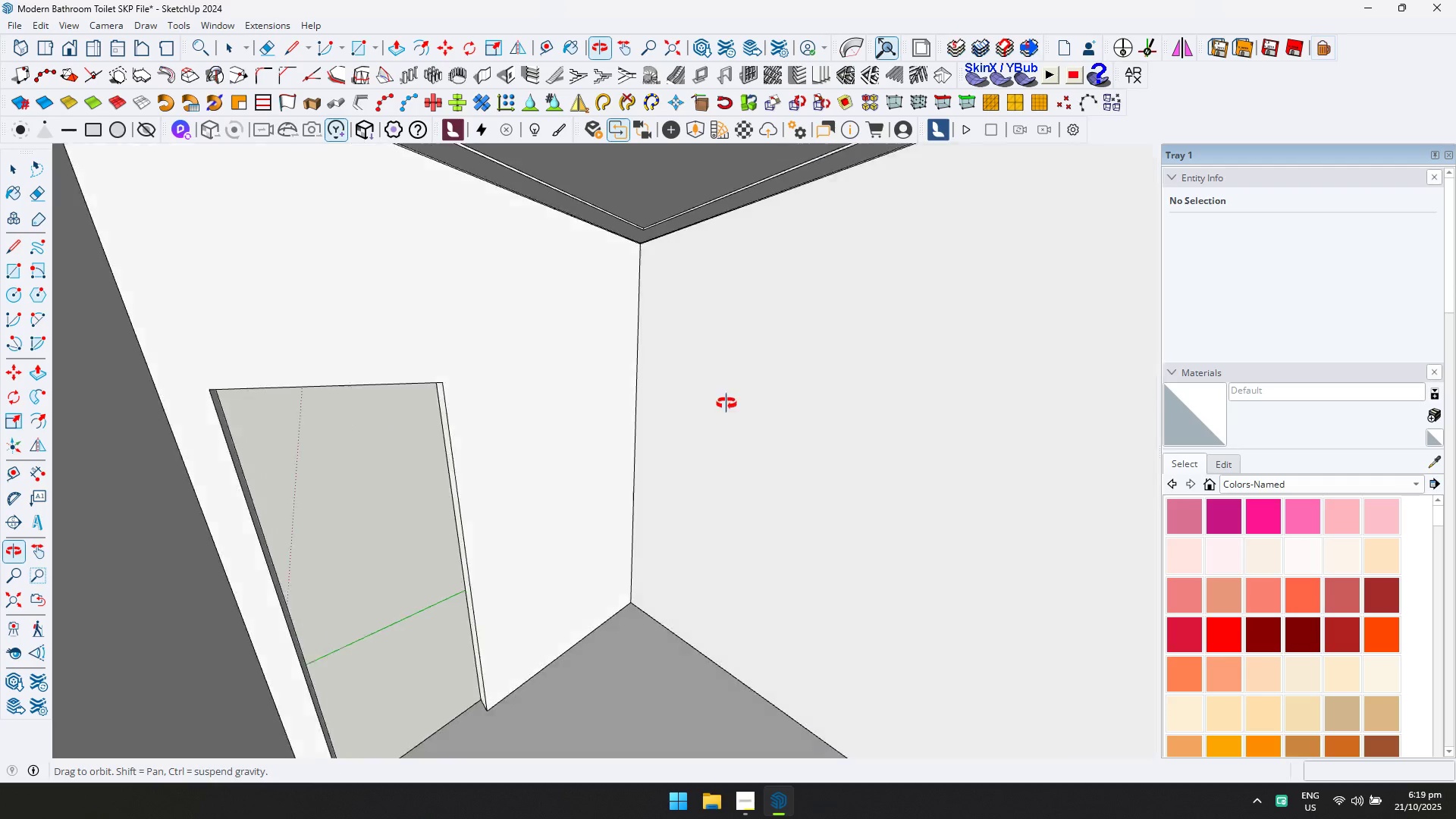 
scroll: coordinate [778, 450], scroll_direction: down, amount: 11.0
 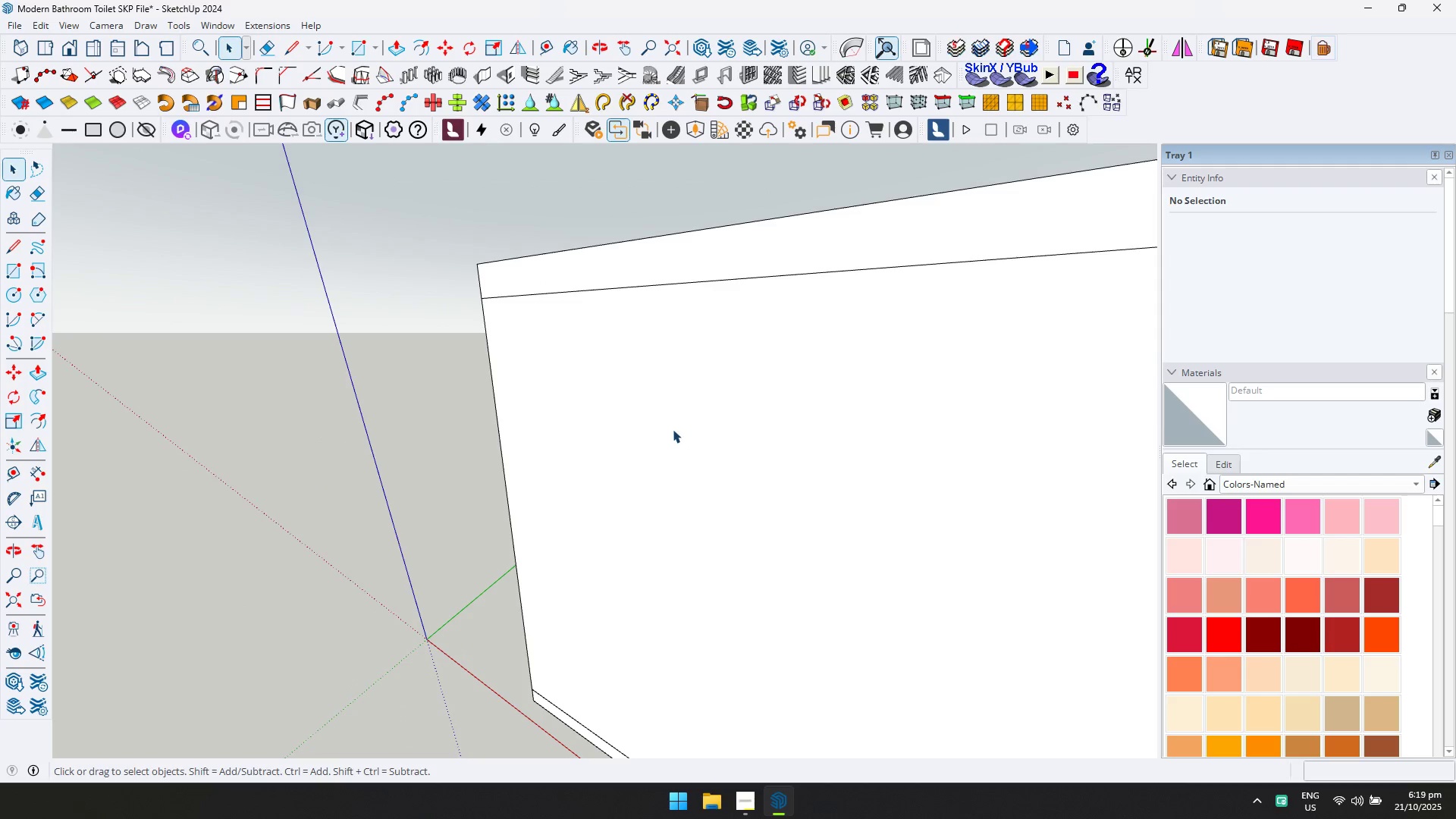 
double_click([673, 429])
 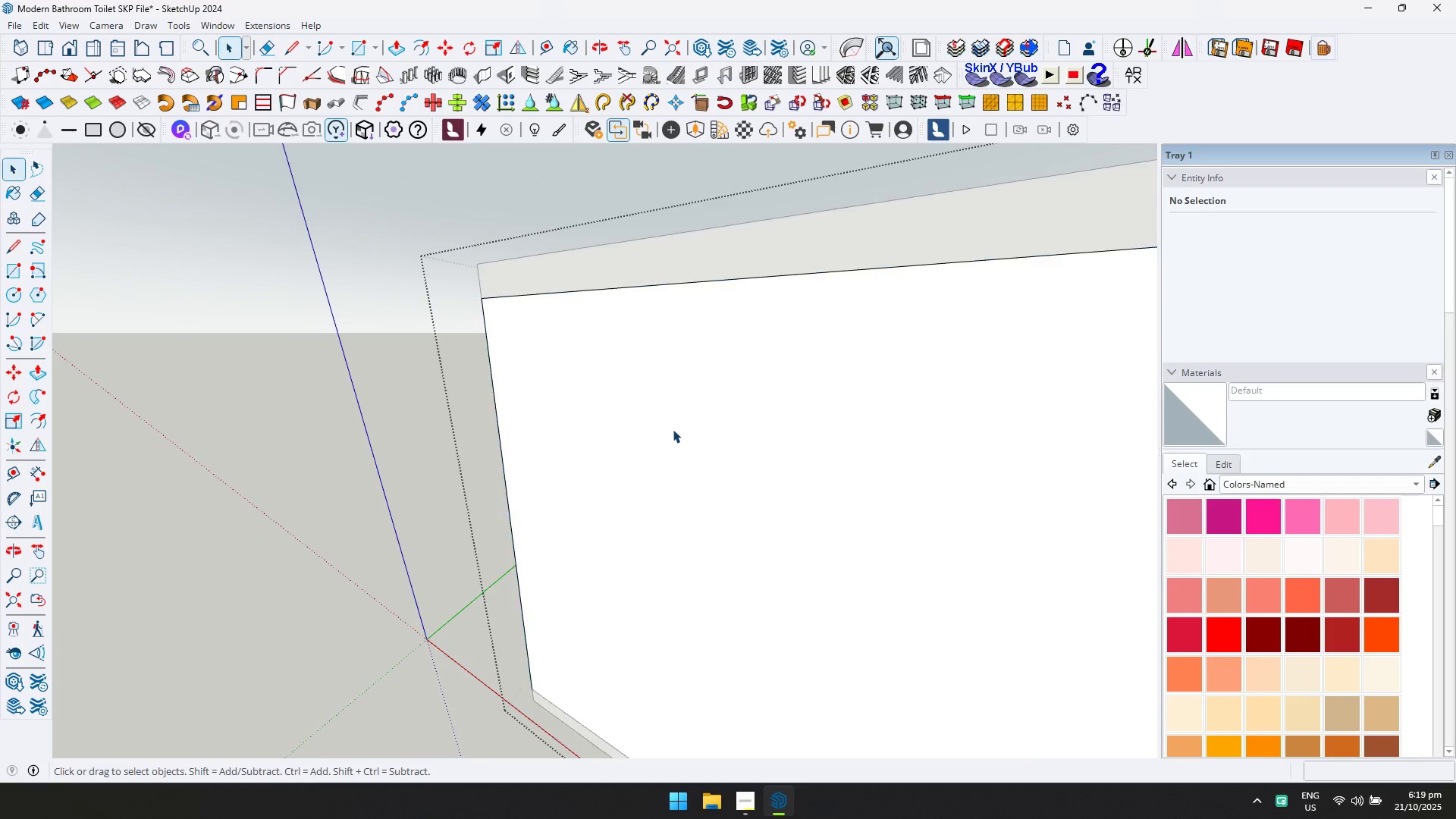 
type(dp)
 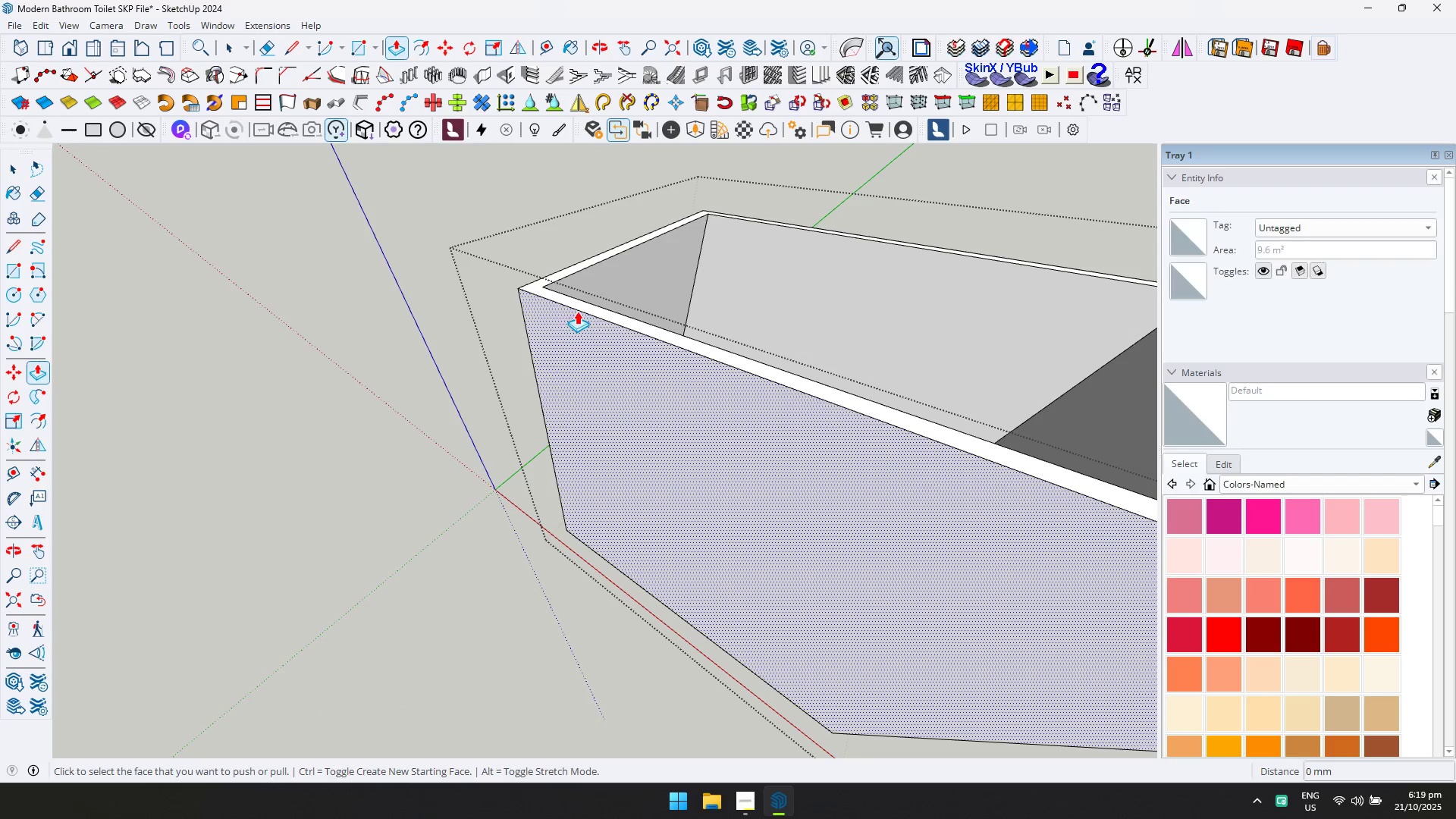 
scroll: coordinate [611, 444], scroll_direction: down, amount: 3.0
 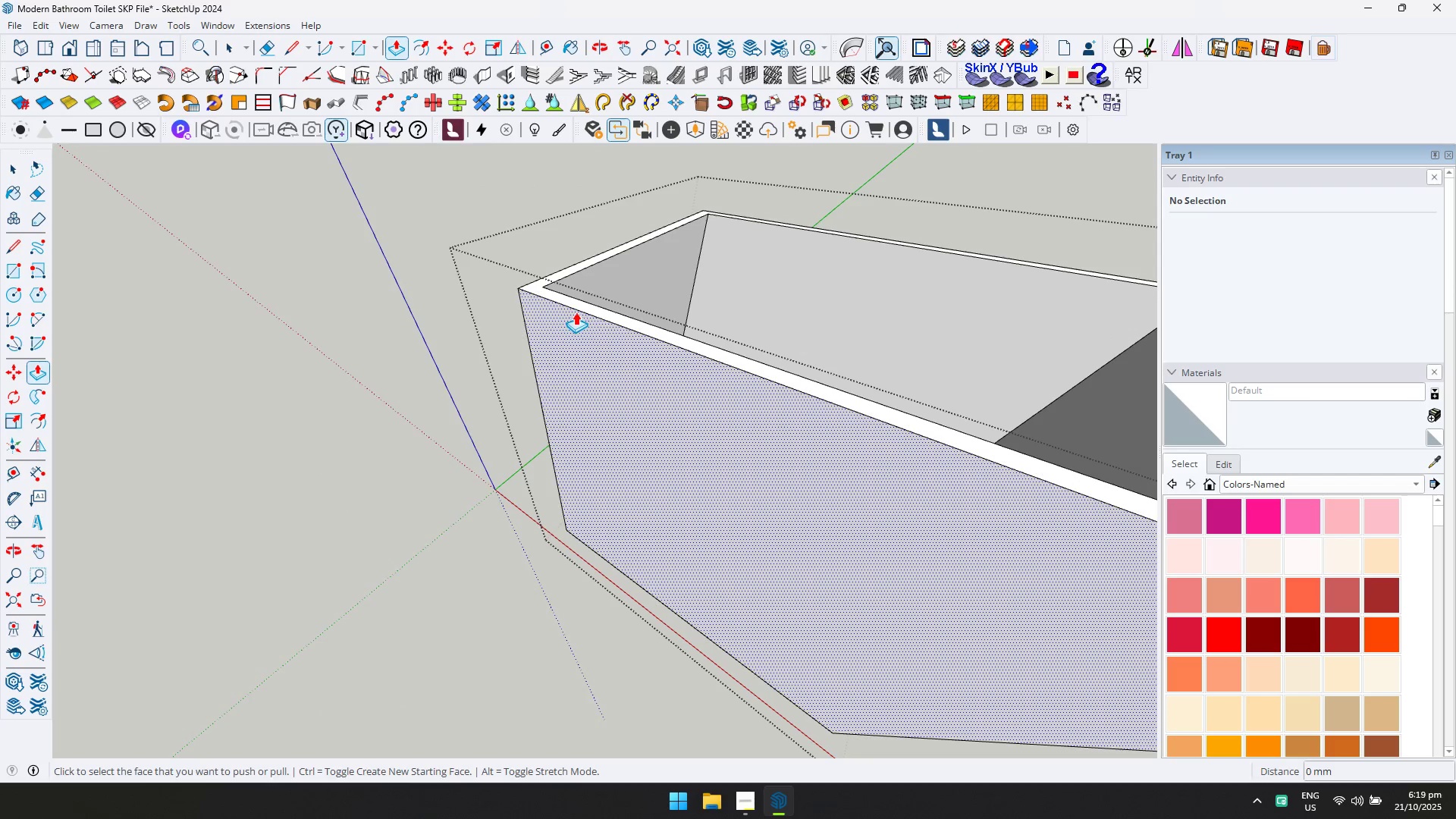 
left_click([581, 307])
 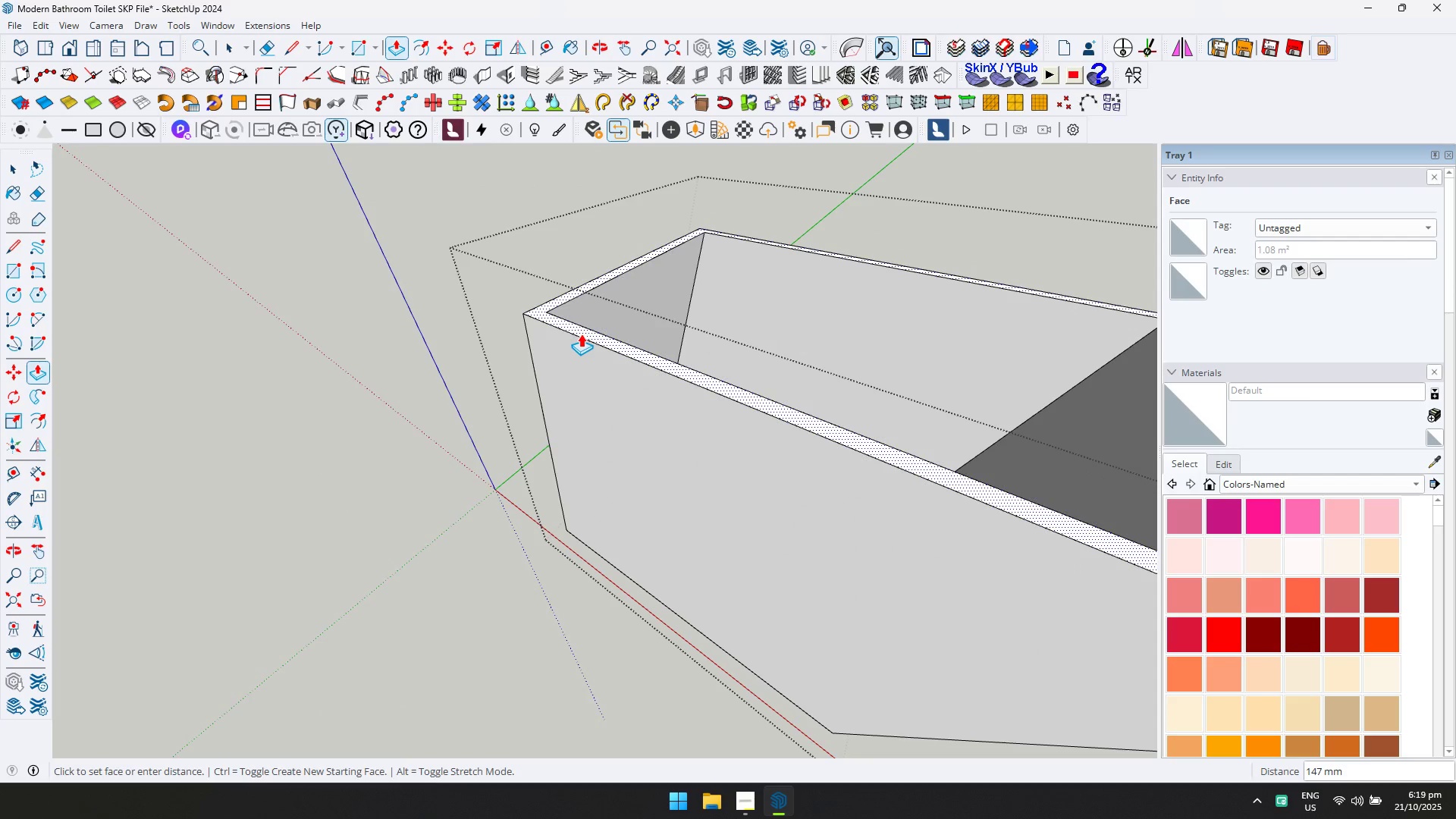 
type(600)
 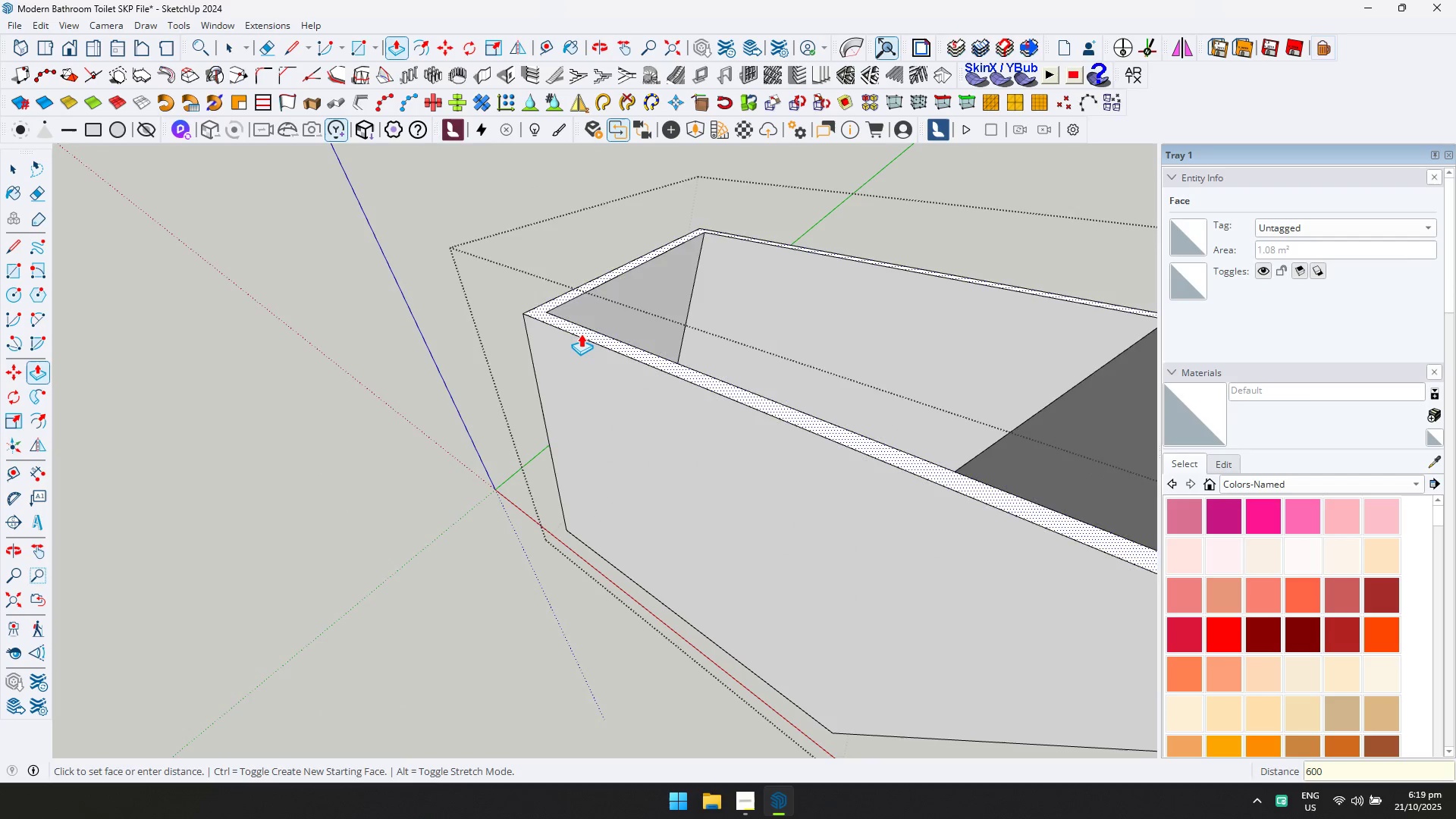 
key(Enter)
 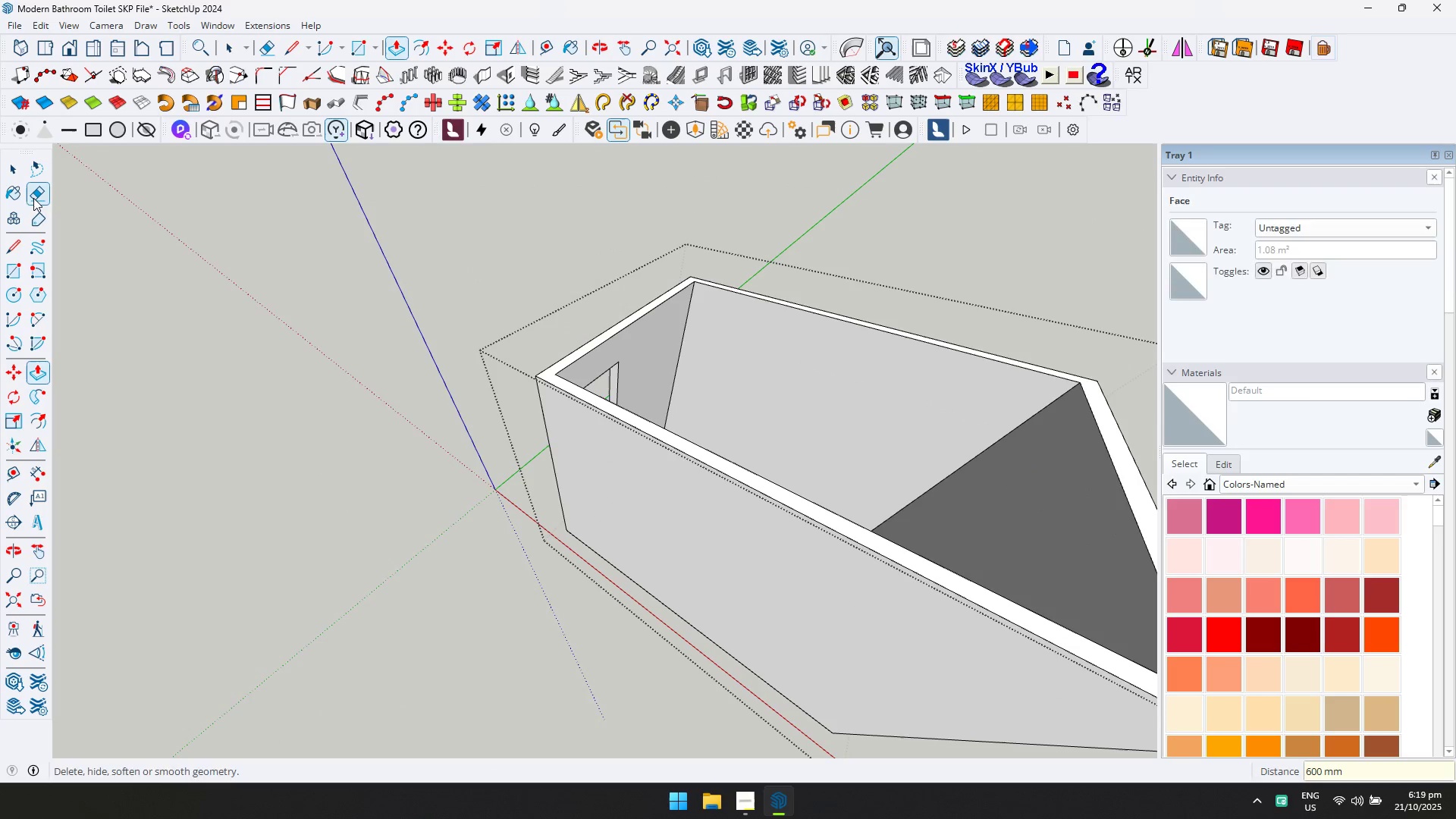 
left_click([9, 173])
 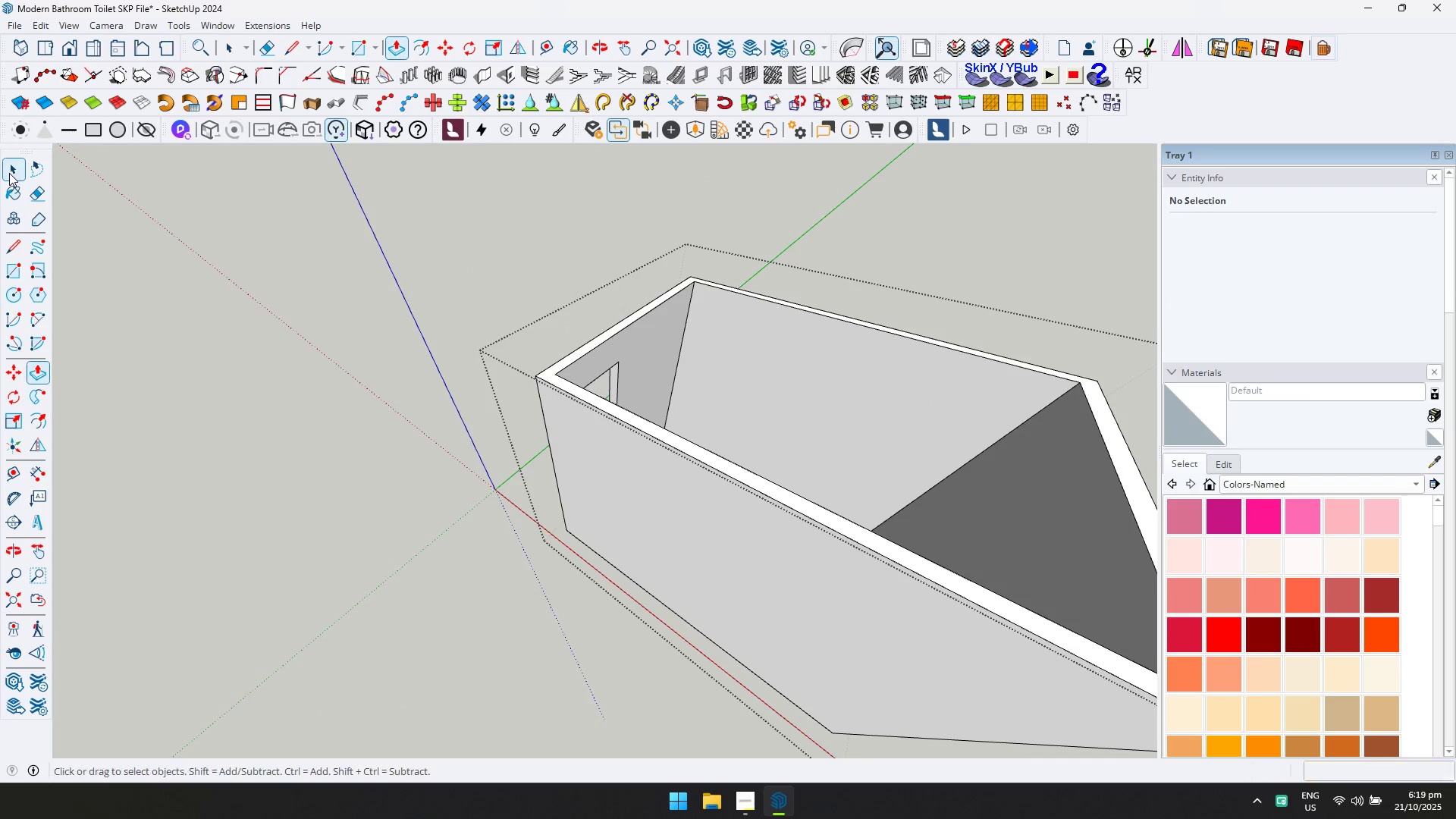 
key(Escape)
 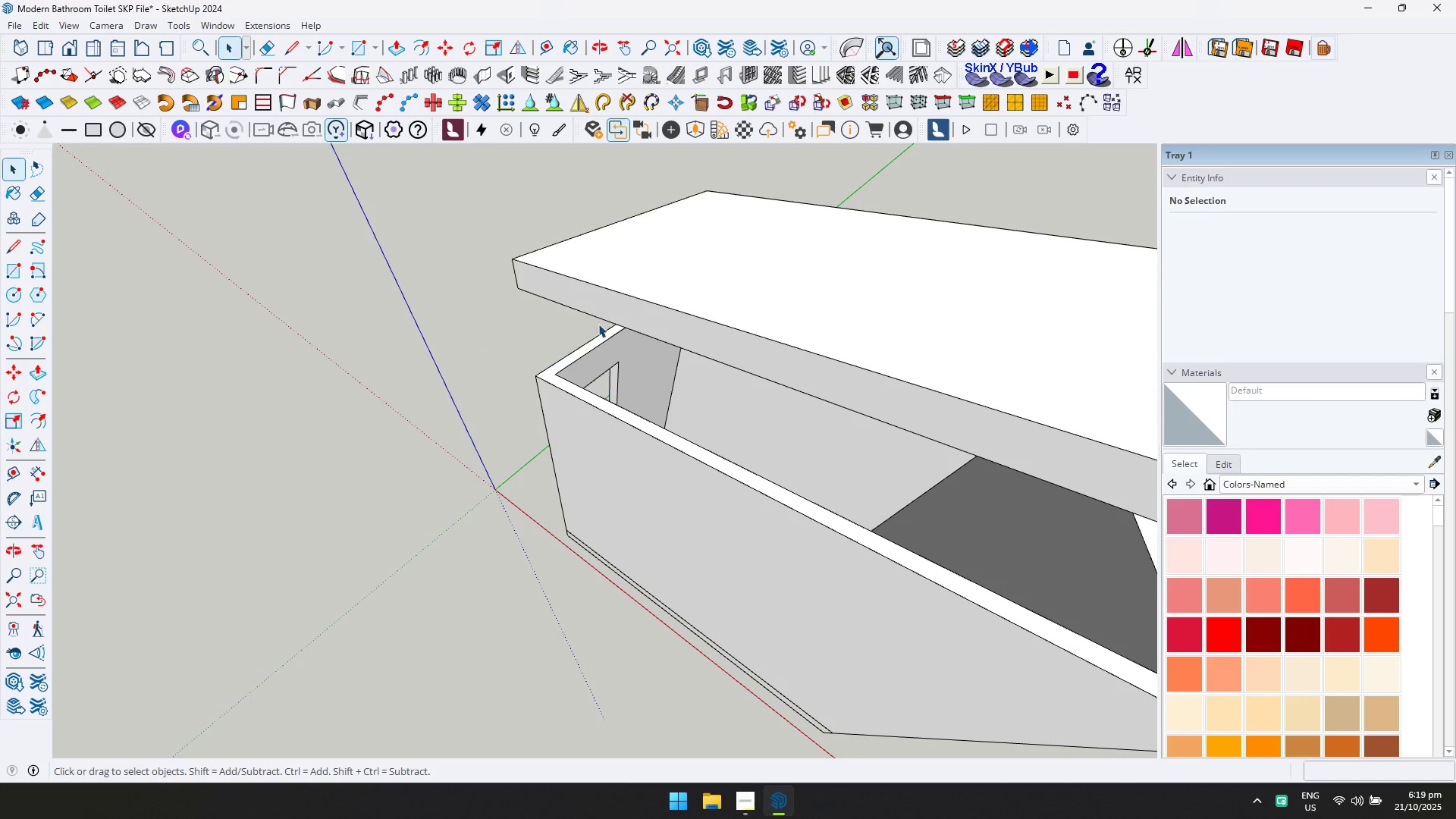 
left_click([609, 304])
 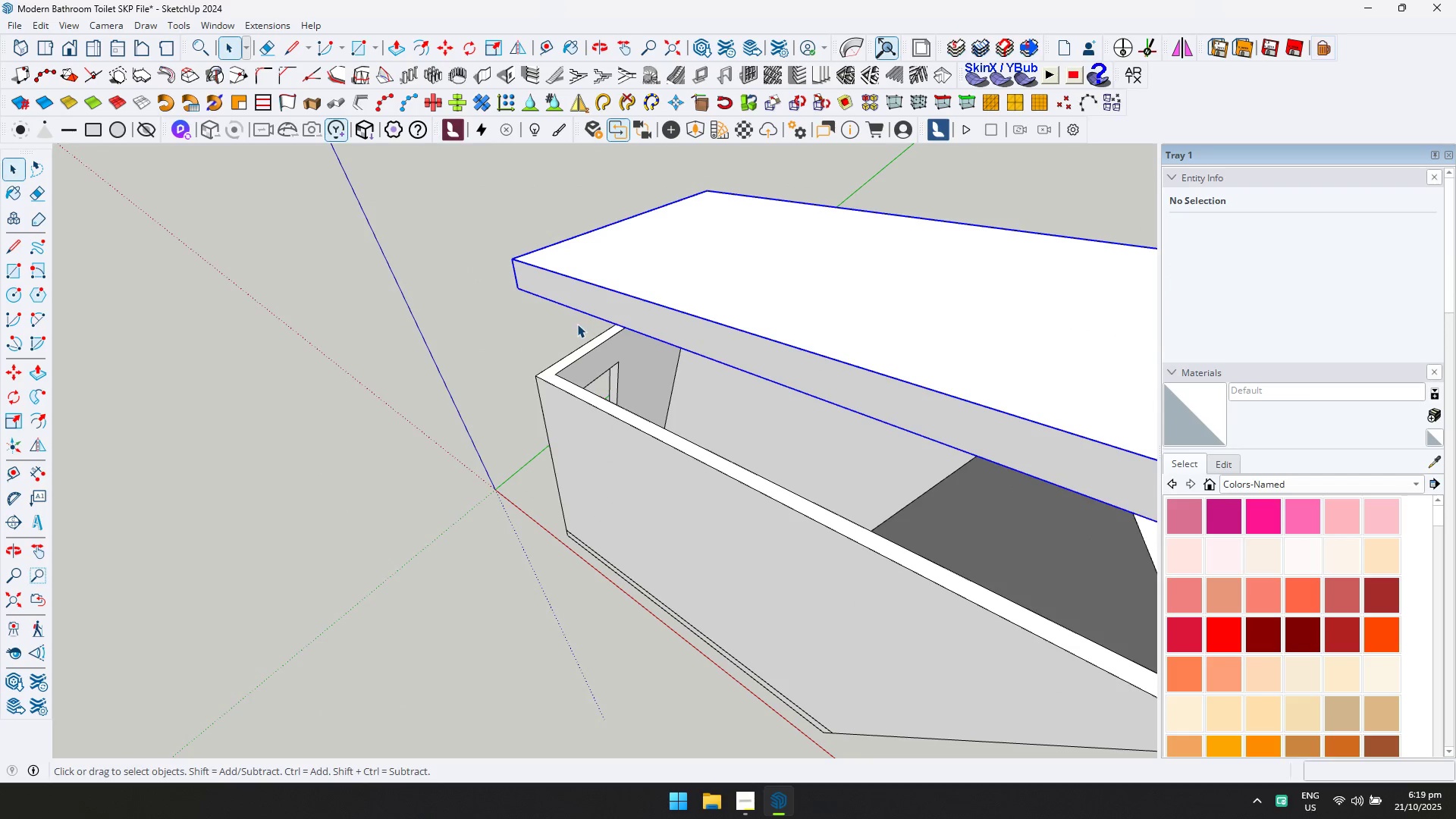 
key(M)
 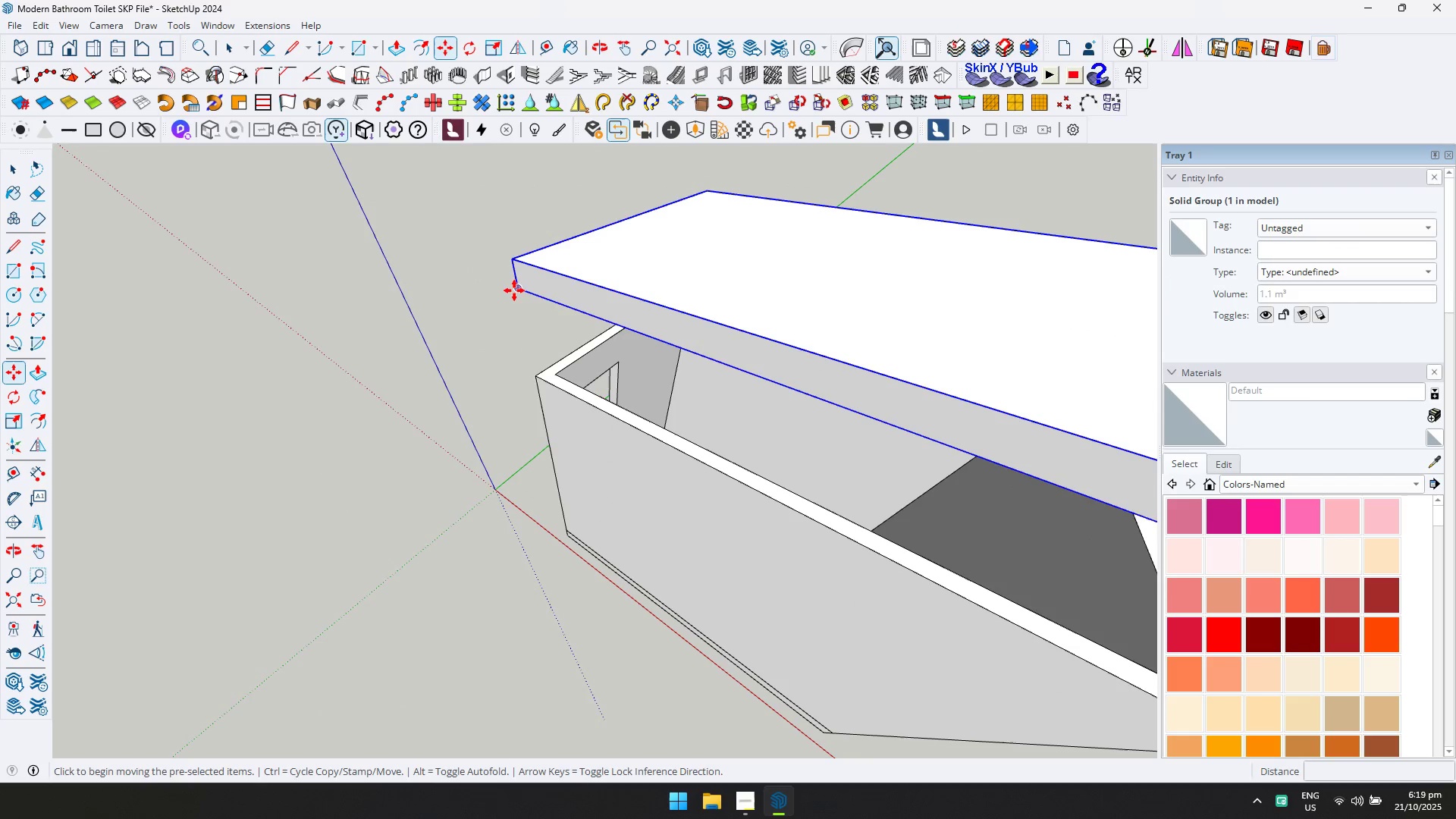 
left_click([514, 290])
 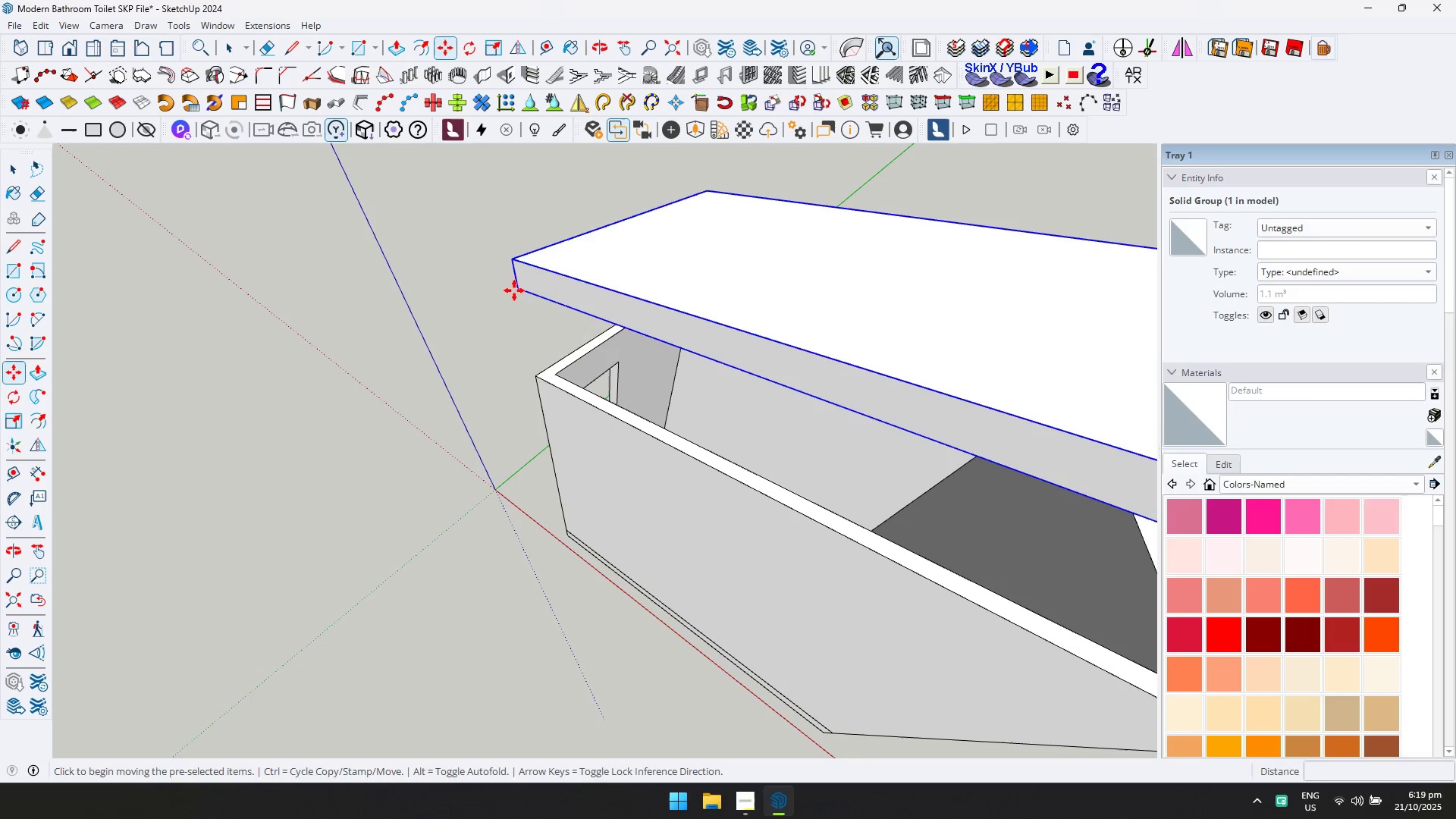 
key(ArrowUp)
 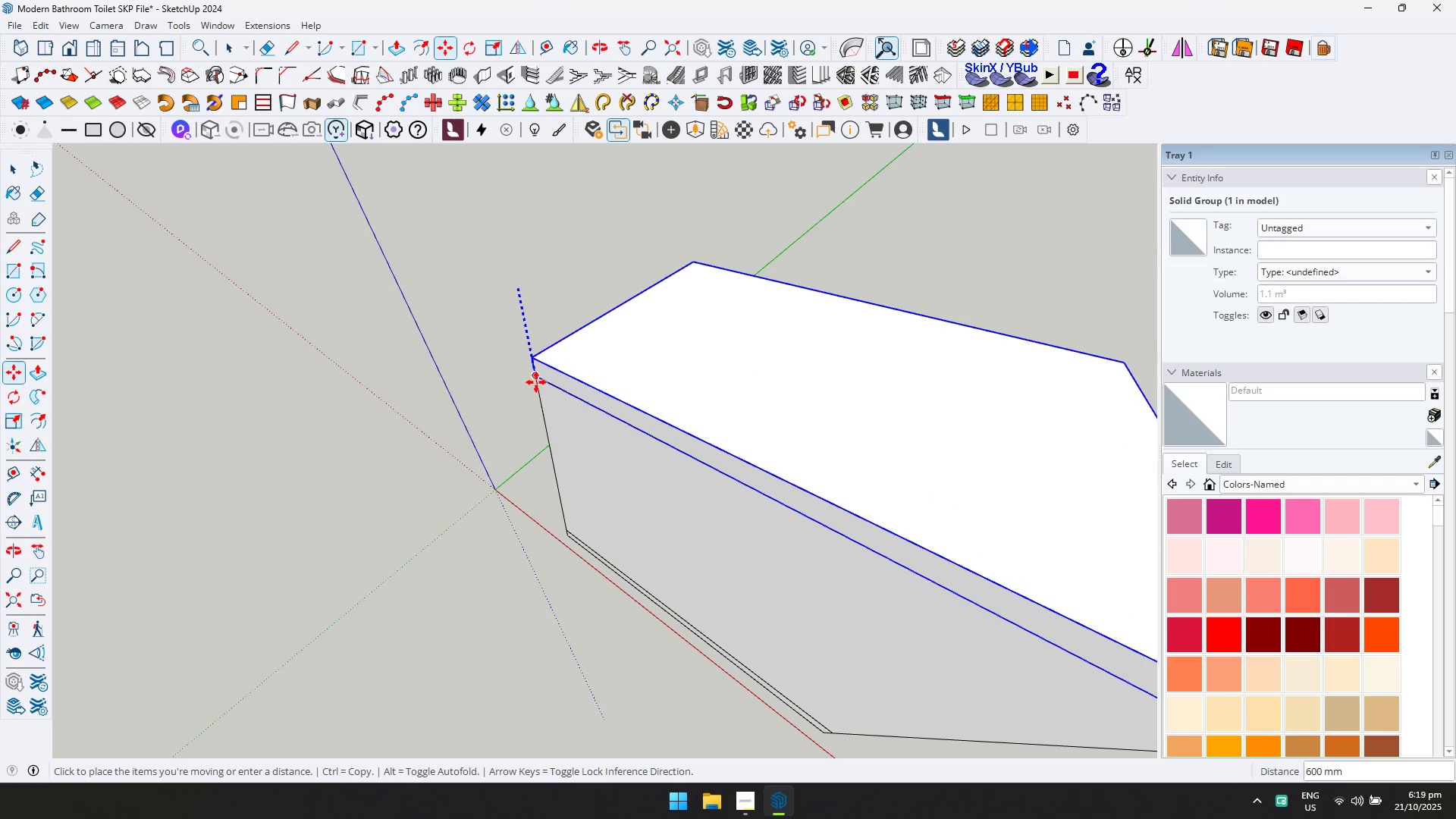 
left_click([536, 382])
 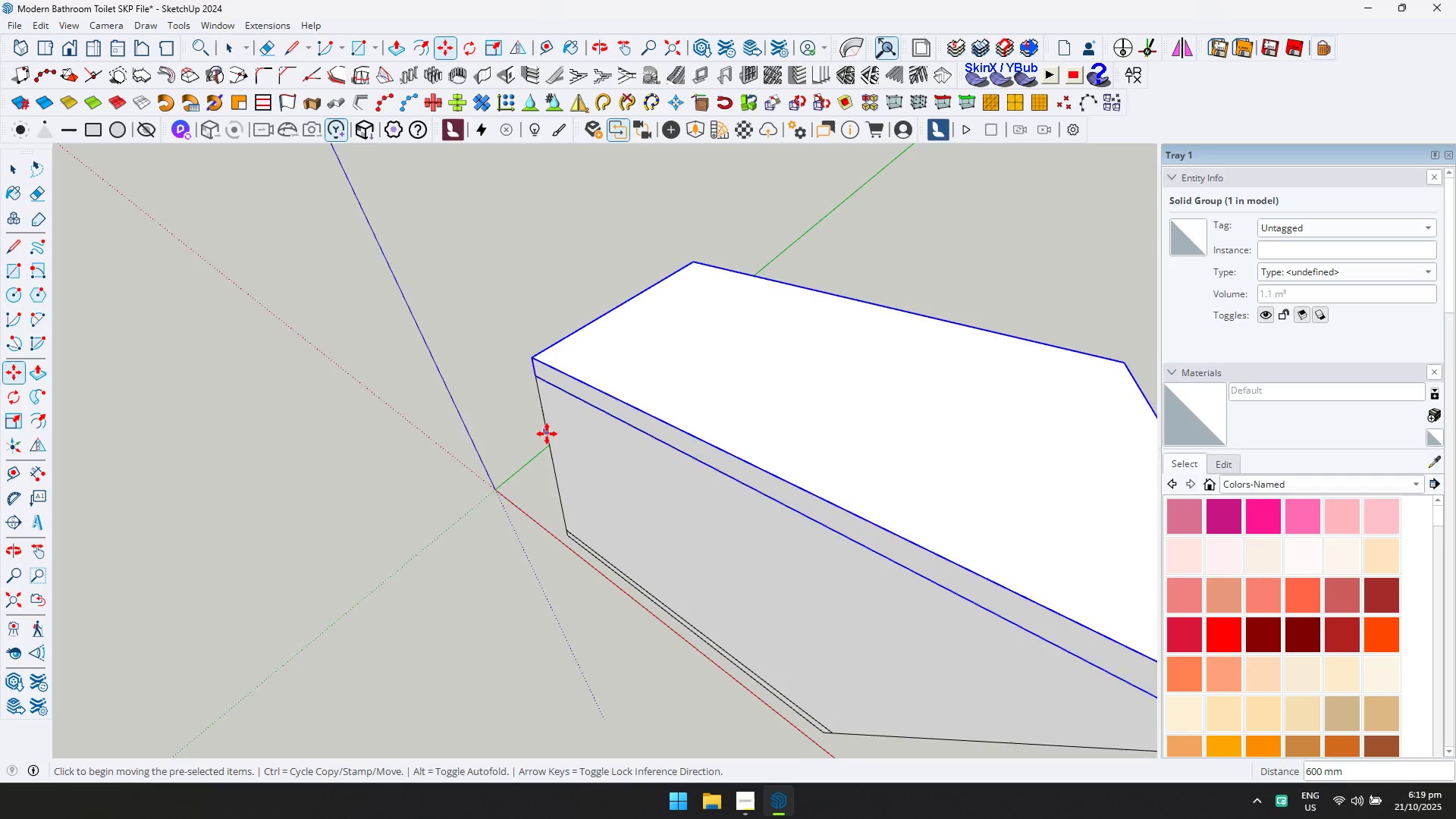 
scroll: coordinate [577, 494], scroll_direction: up, amount: 6.0
 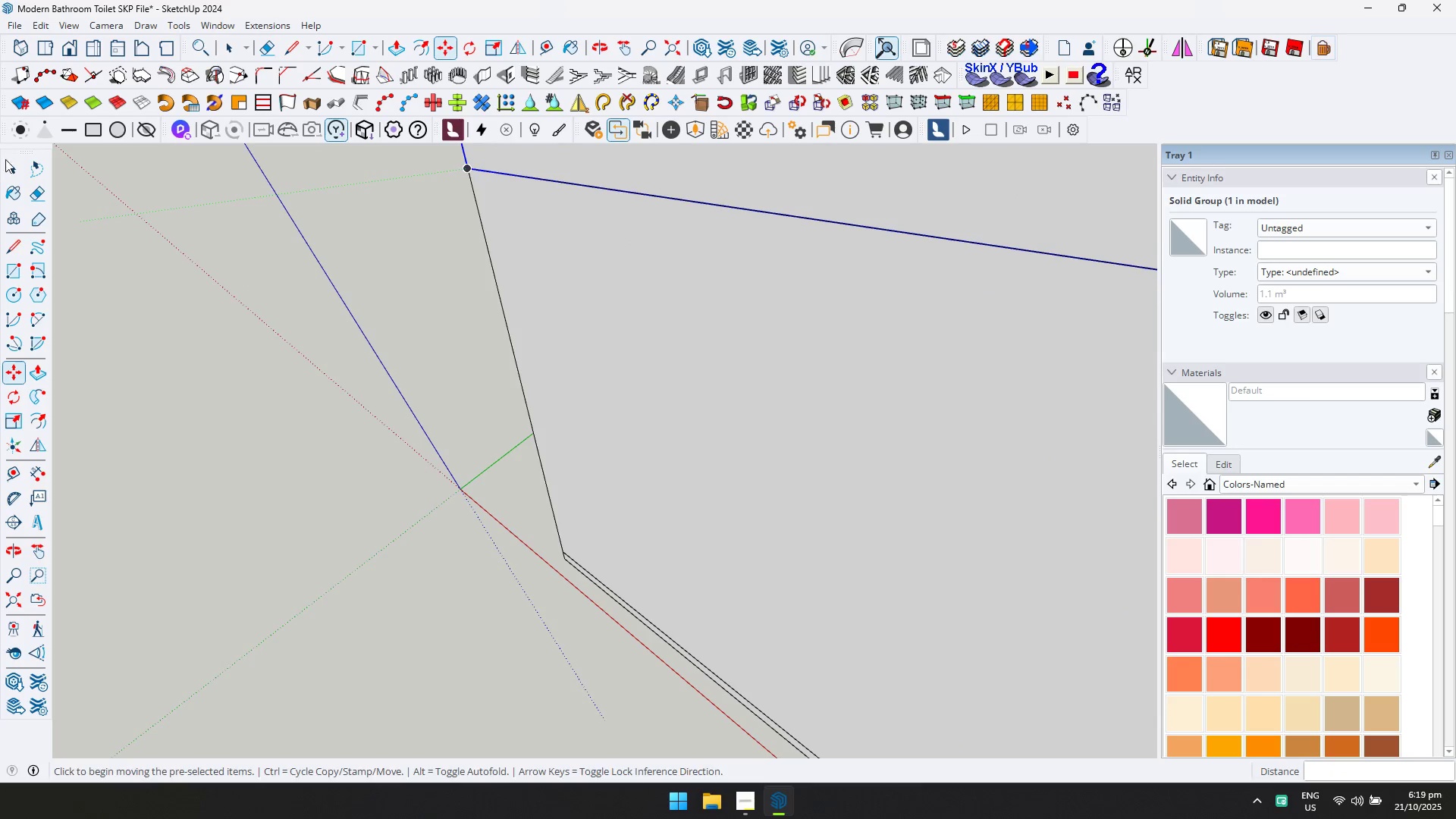 
left_click([9, 168])
 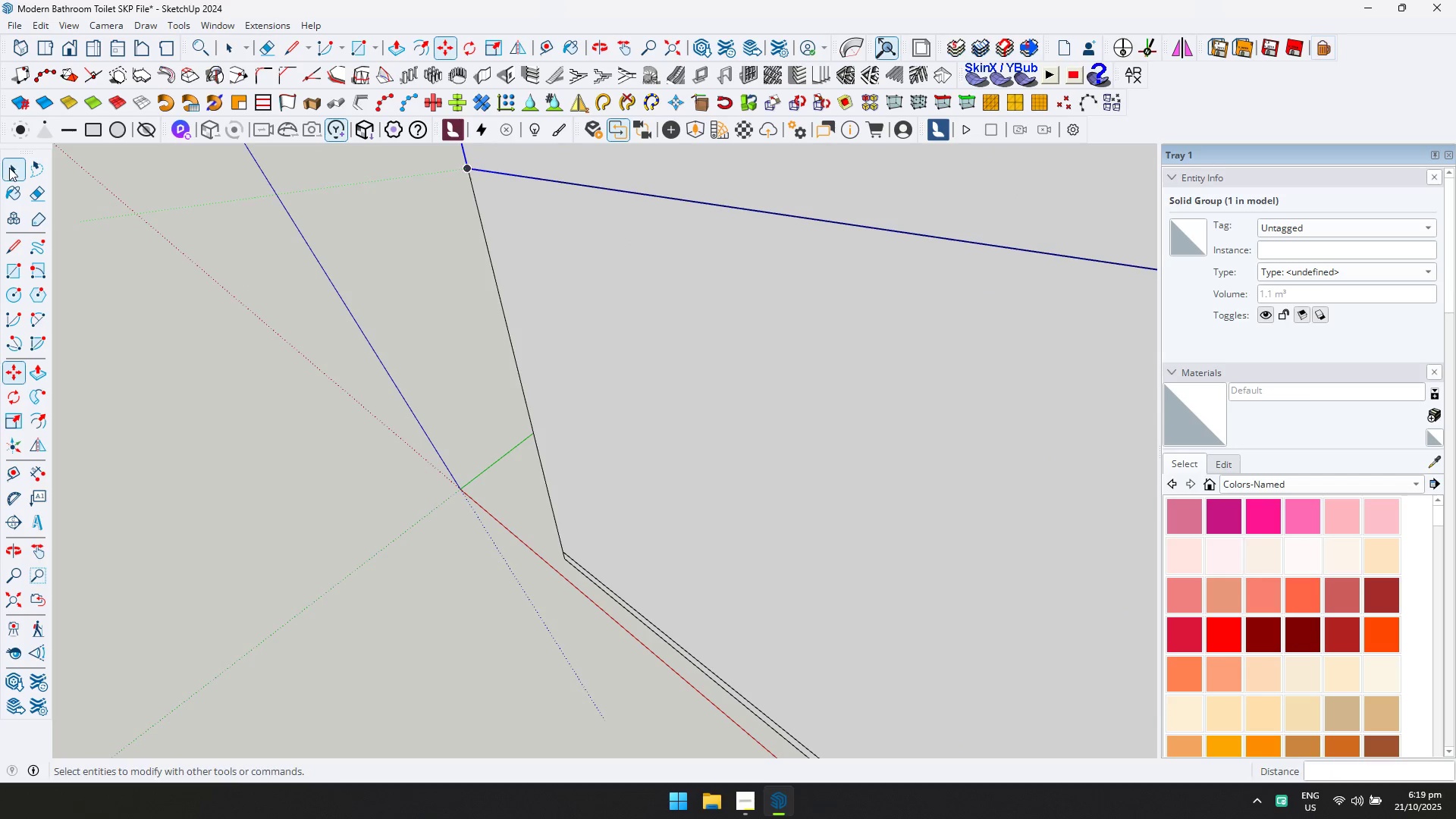 
key(Escape)
 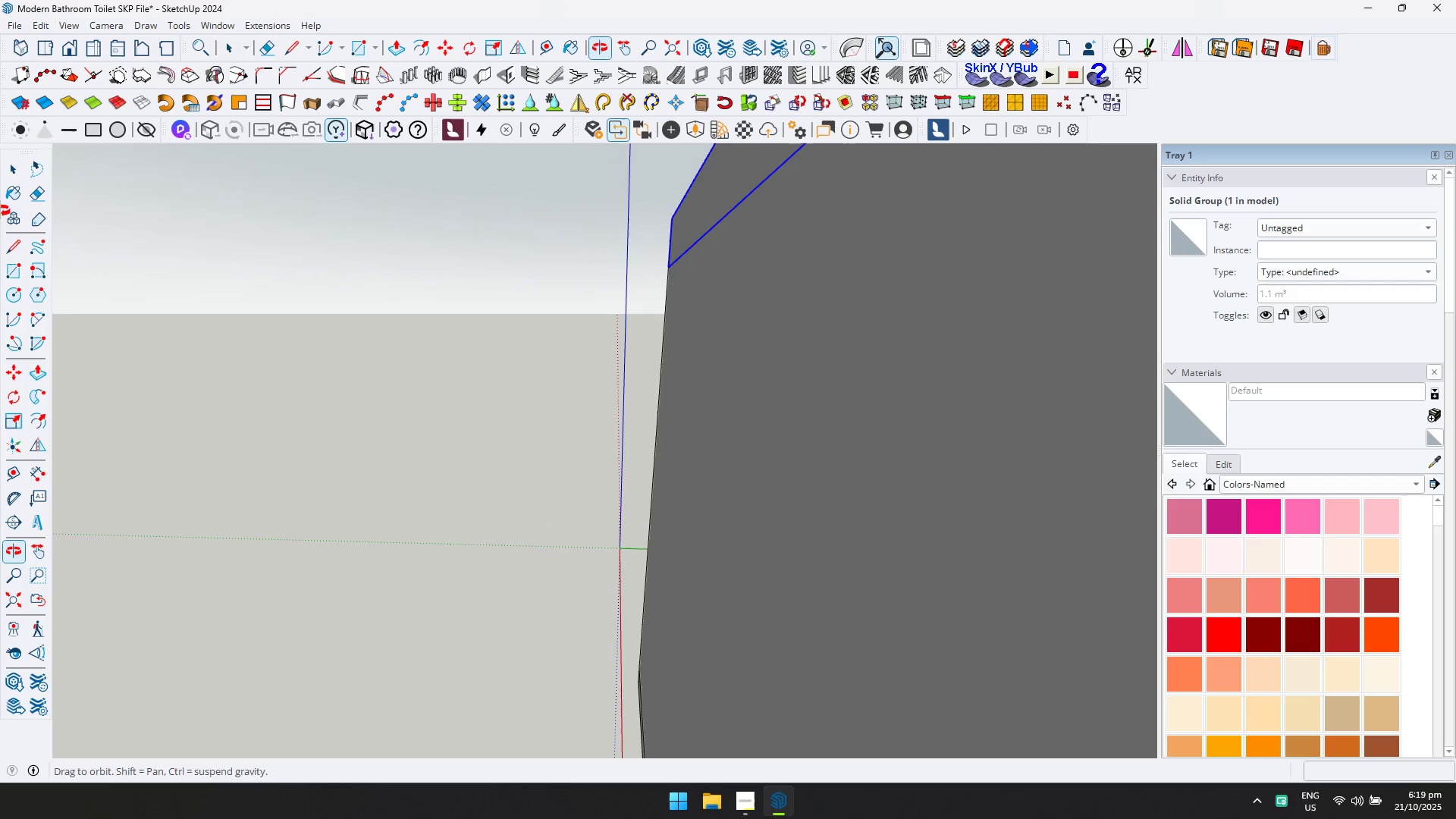 
hold_key(key=ShiftLeft, duration=0.67)
 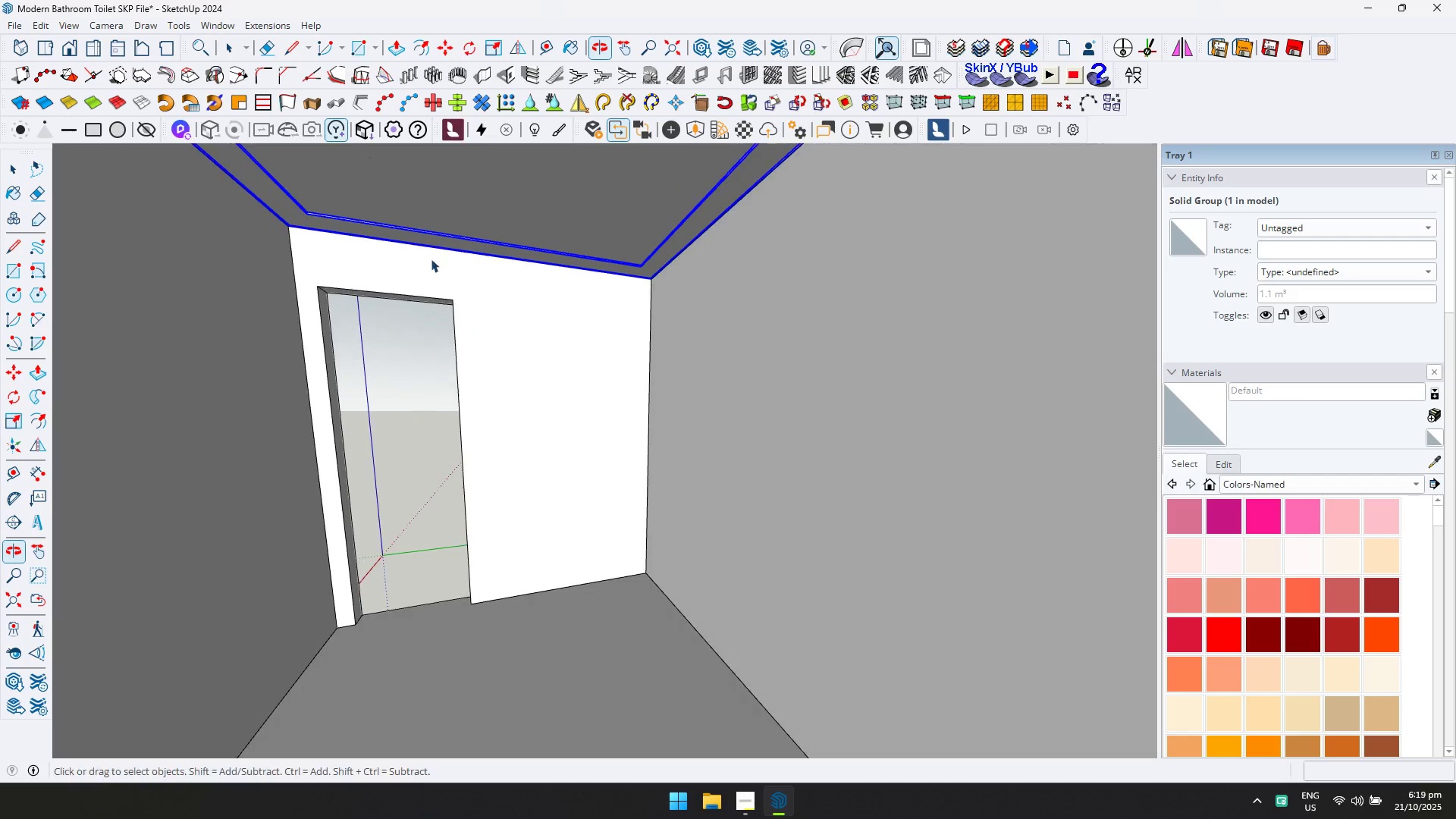 
left_click([485, 339])
 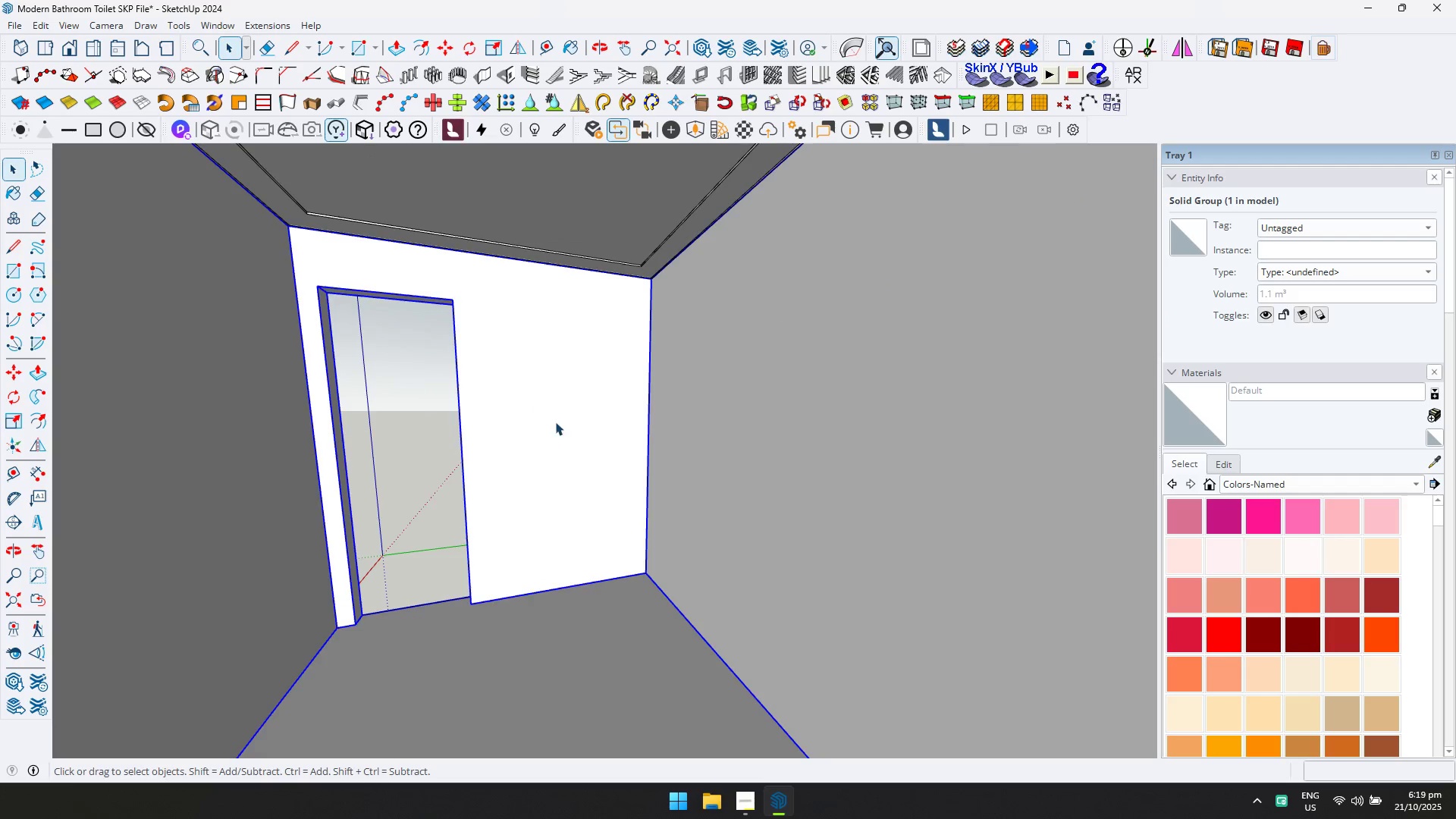 
hold_key(key=ShiftLeft, duration=0.3)
 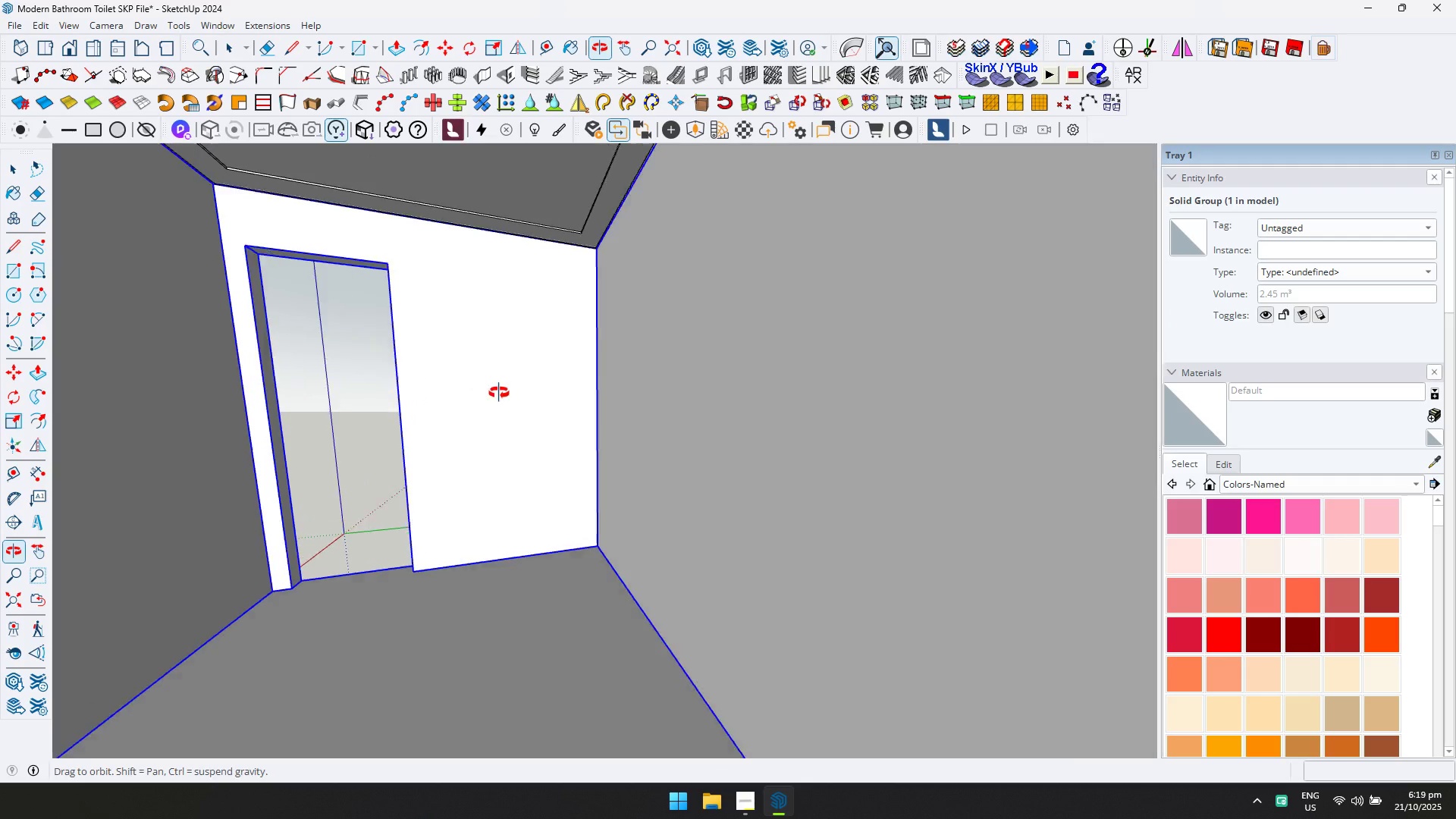 
key(Shift+ShiftLeft)
 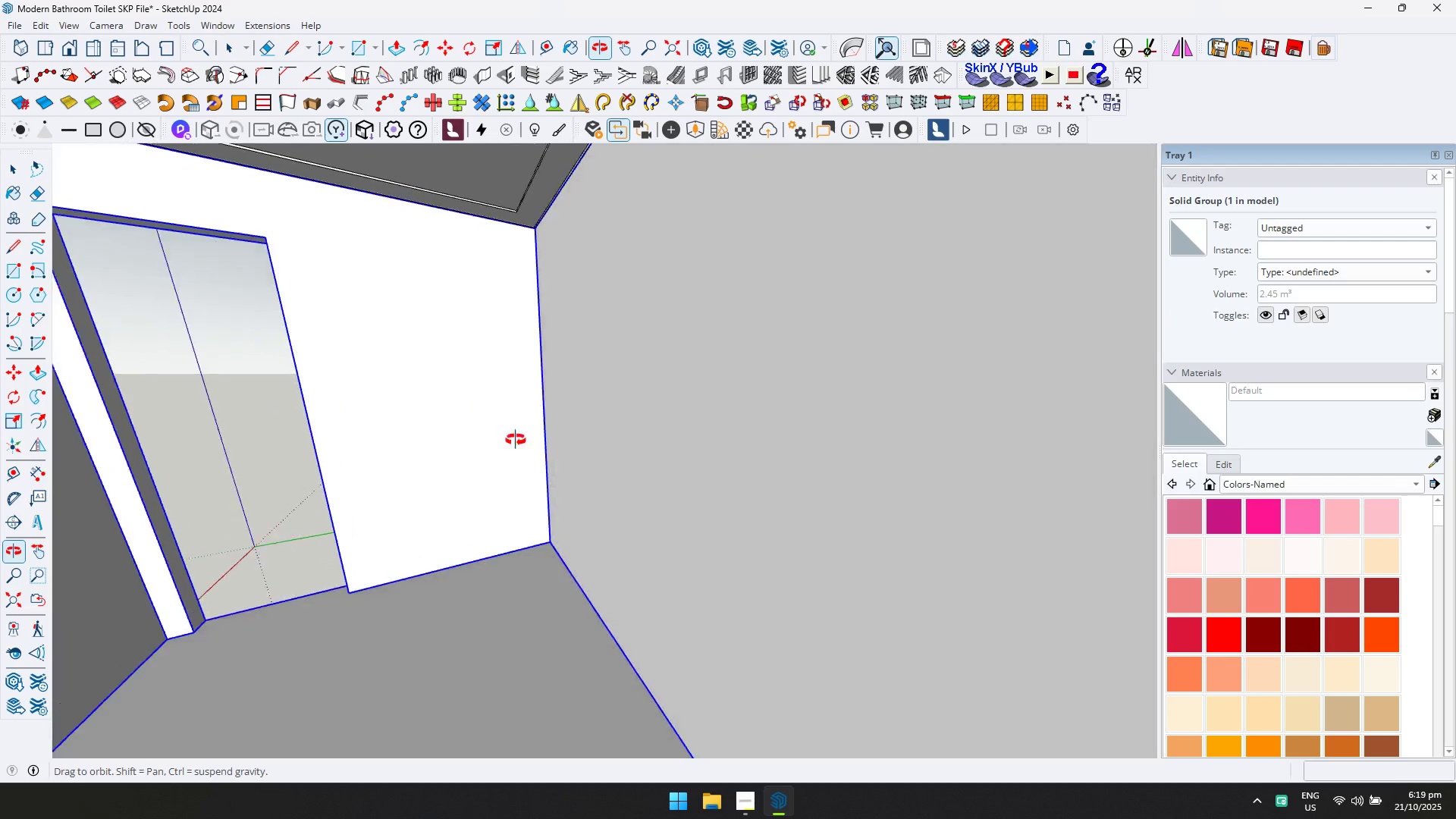 
key(Shift+ShiftLeft)
 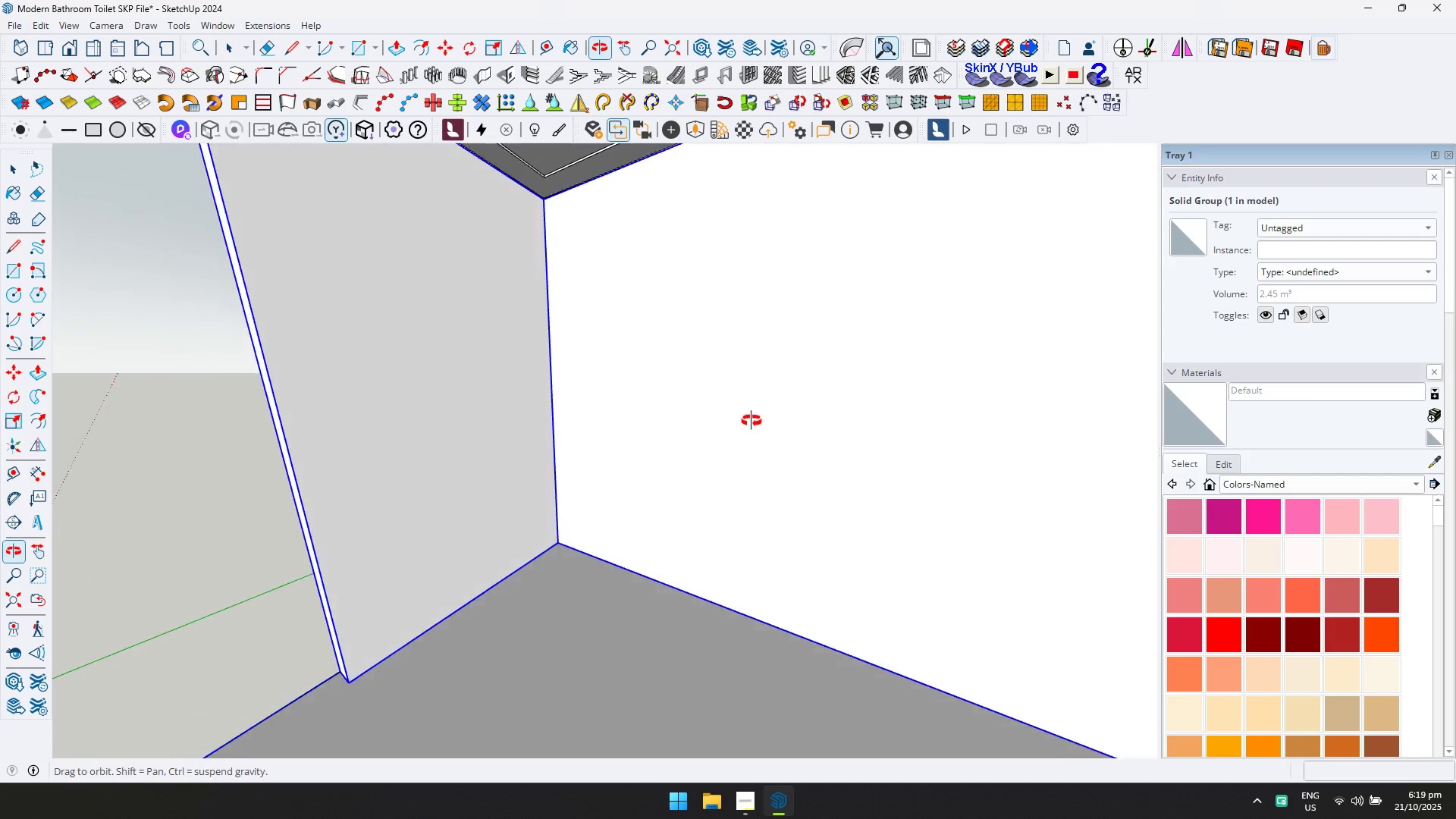 
key(Shift+ShiftLeft)
 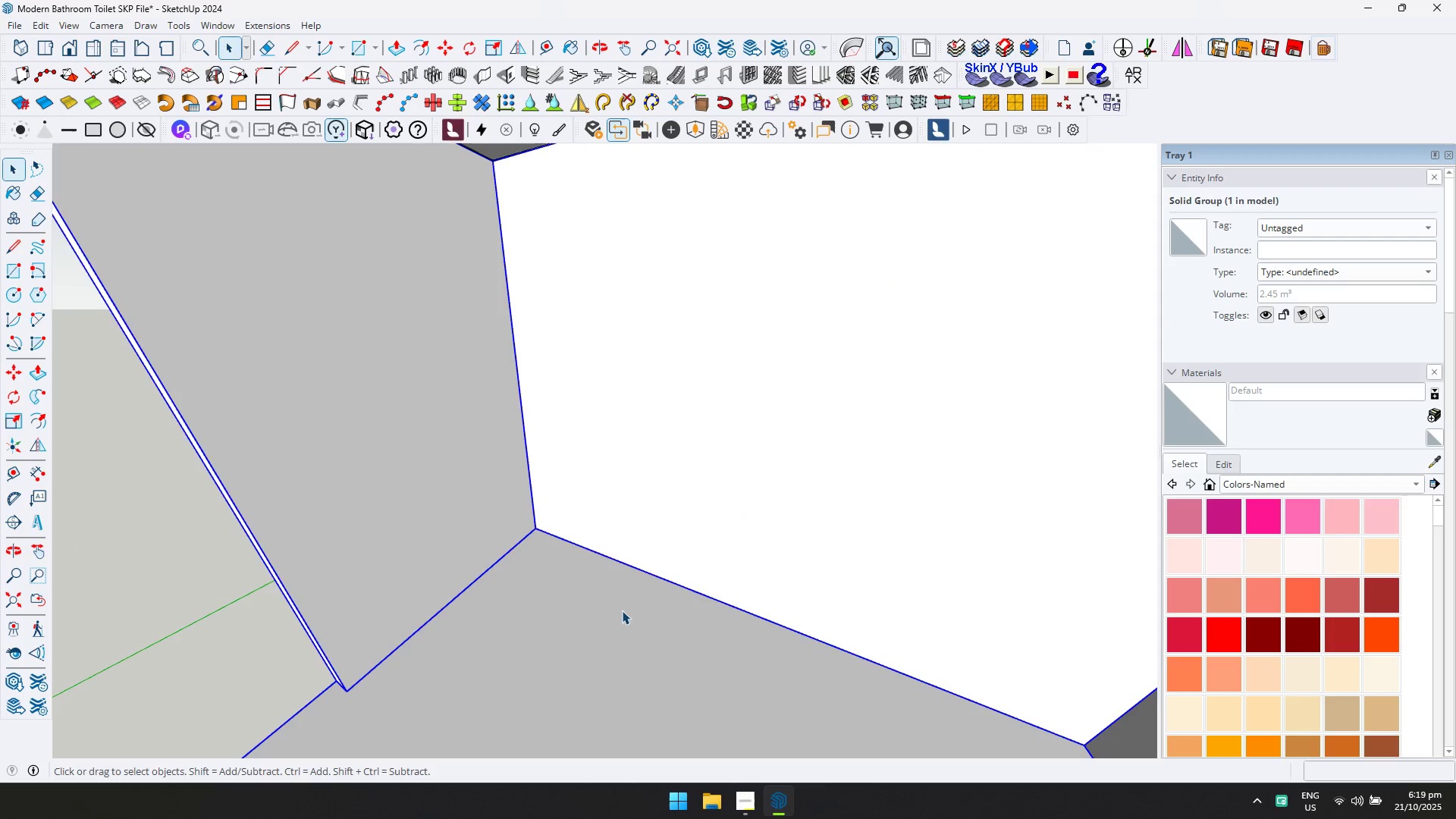 
double_click([566, 669])
 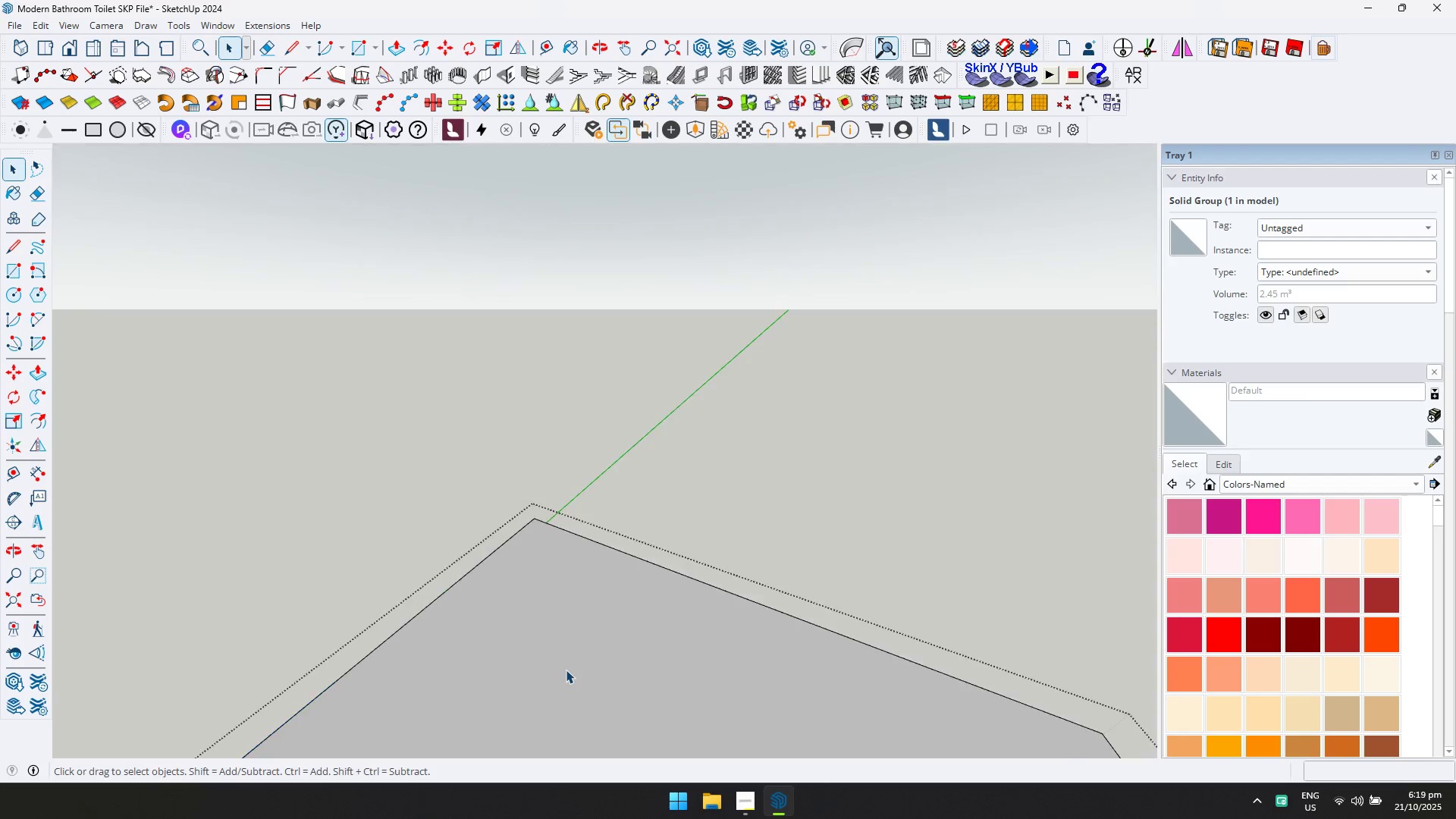 
type(dyt1000)
 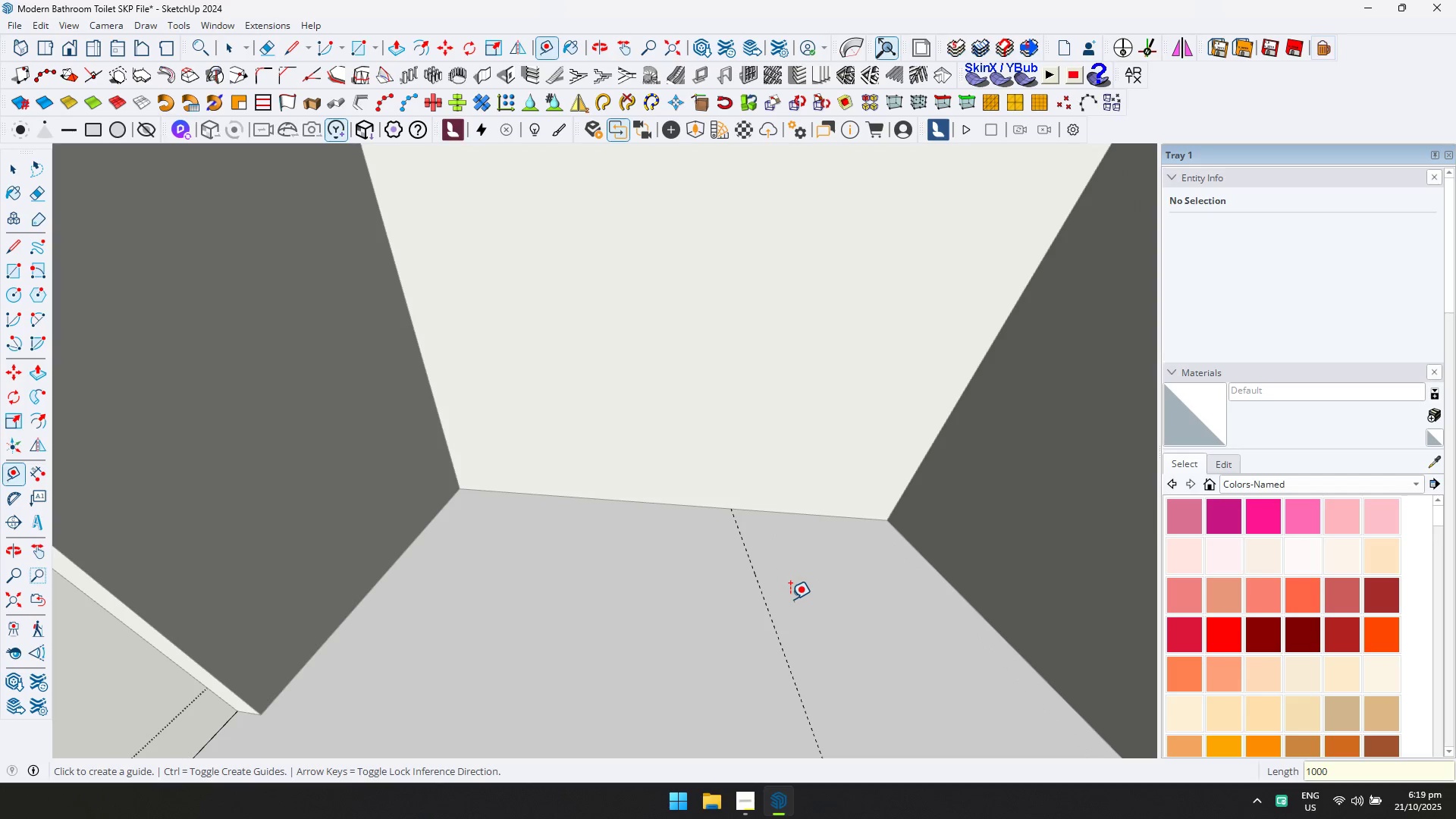 
left_click_drag(start_coordinate=[958, 594], to_coordinate=[954, 594])
 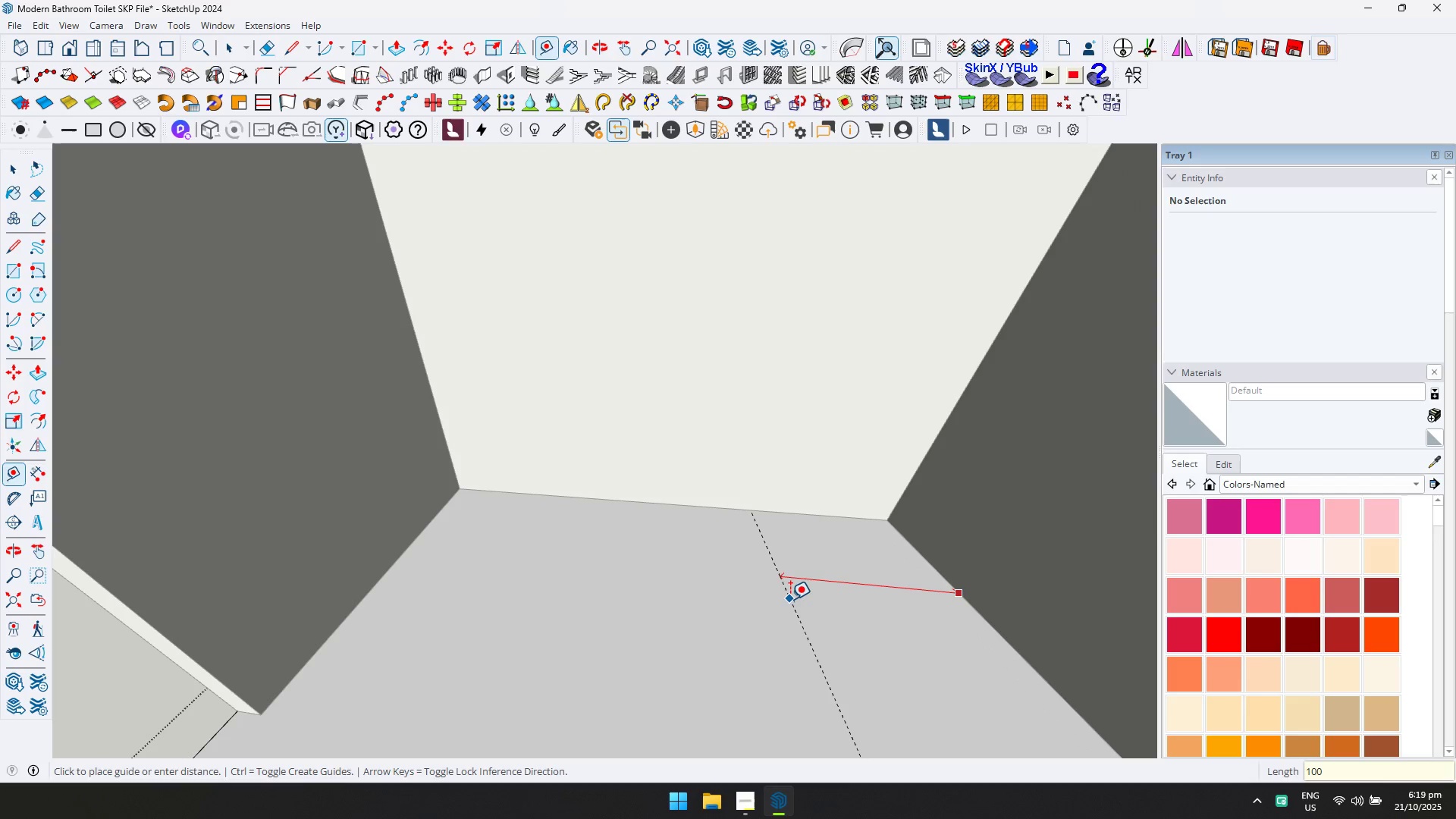 
key(Enter)
 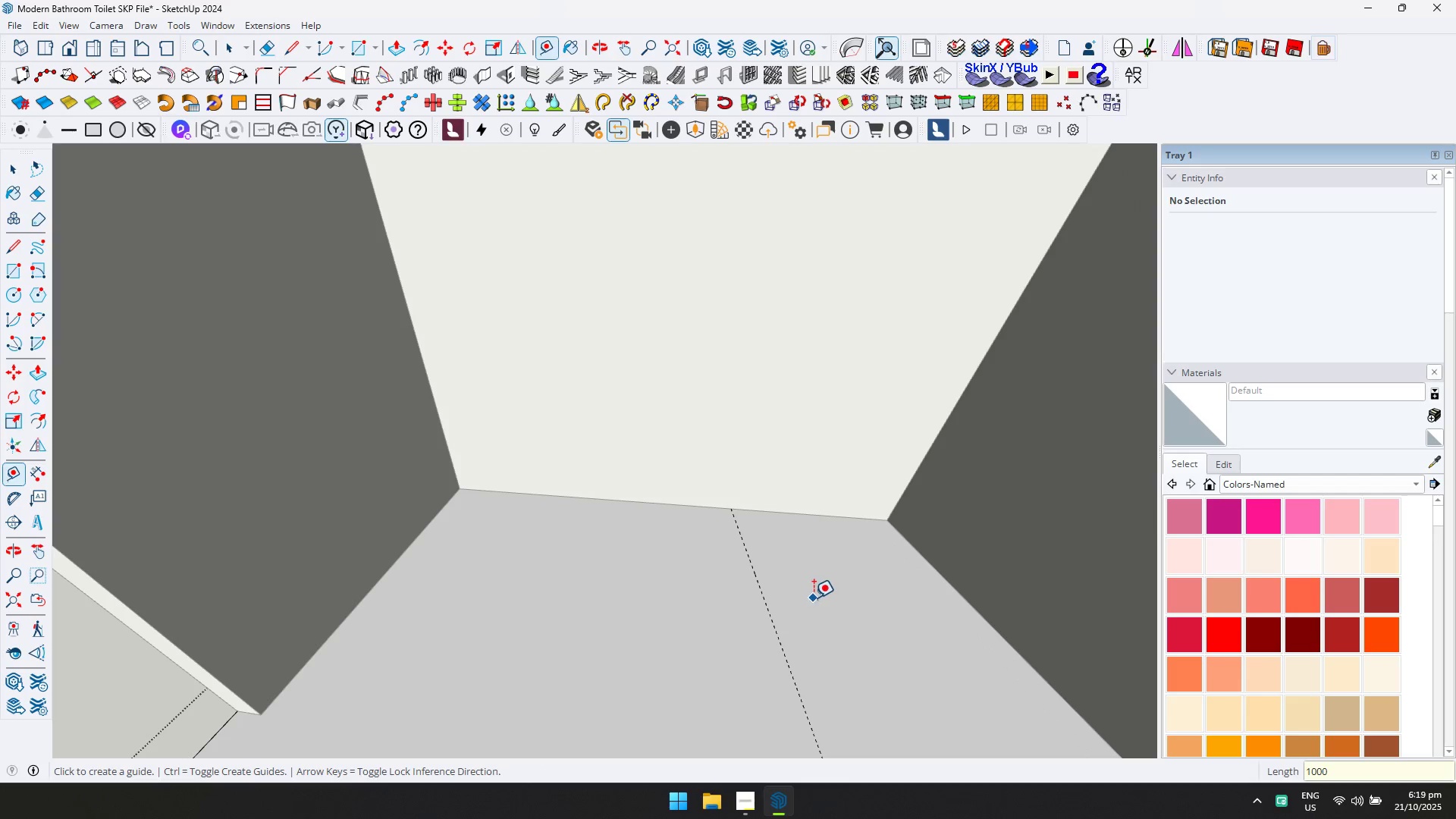 
type(lr)
 